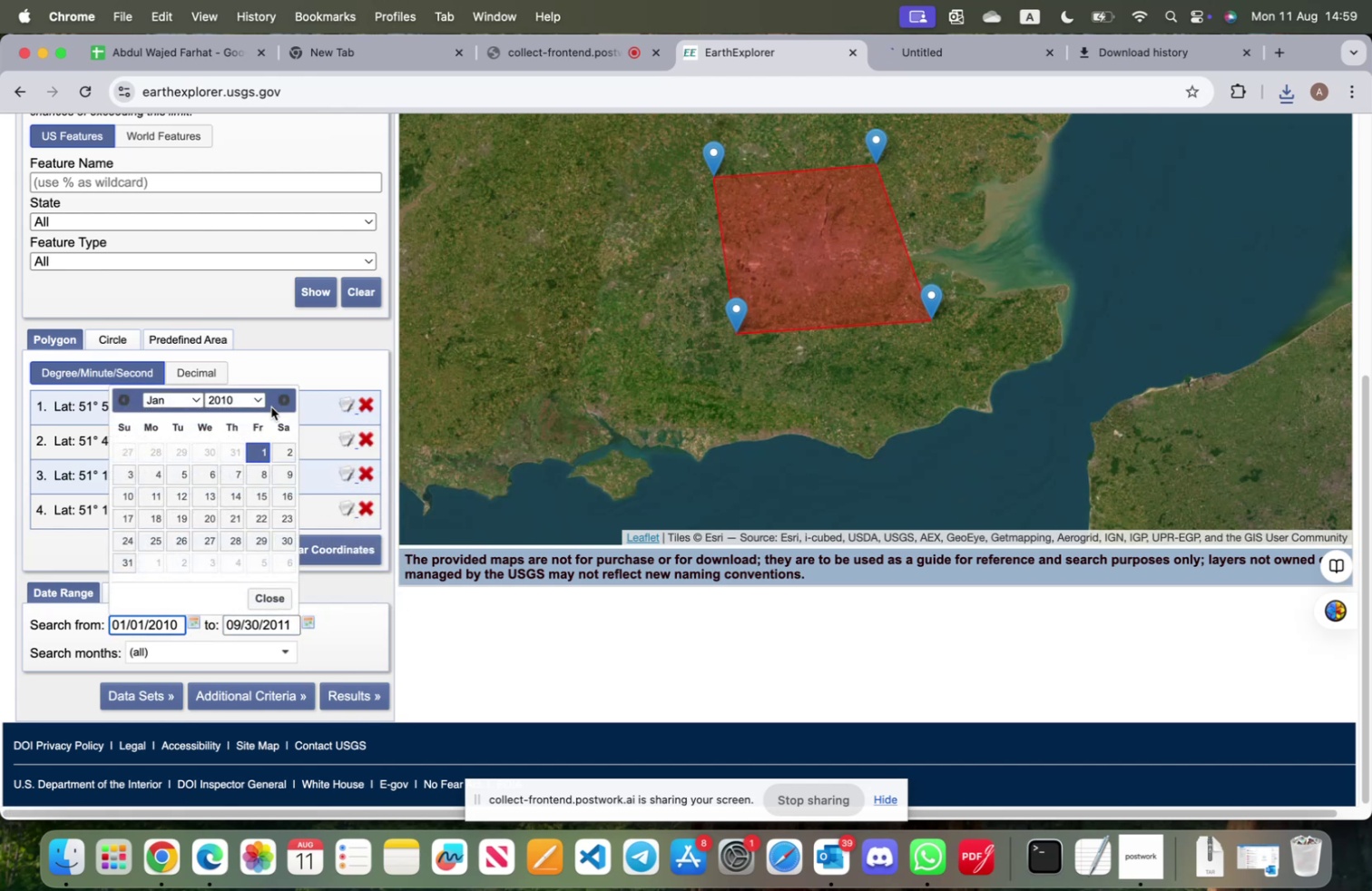 
left_click([258, 400])
 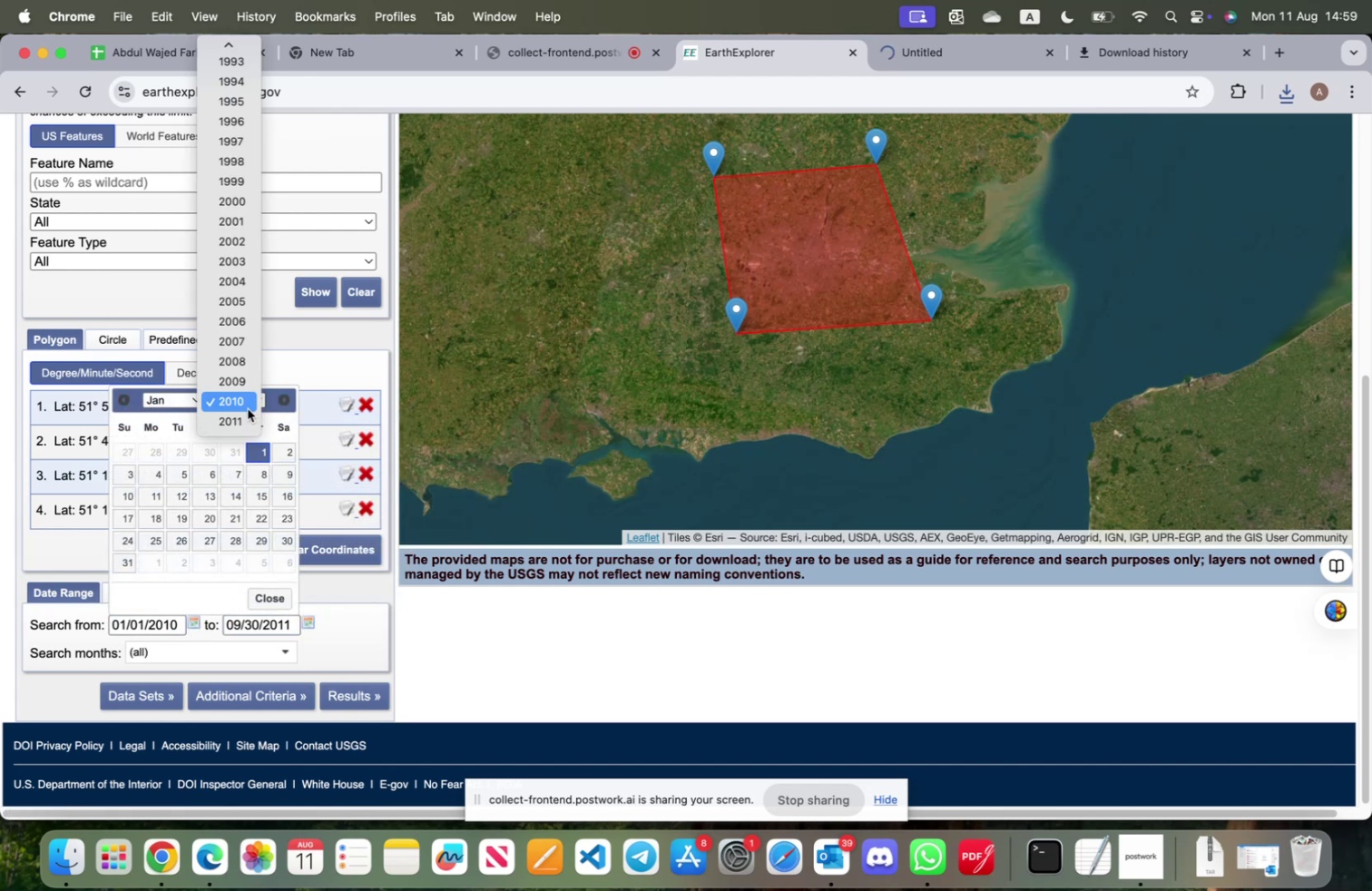 
left_click([246, 426])
 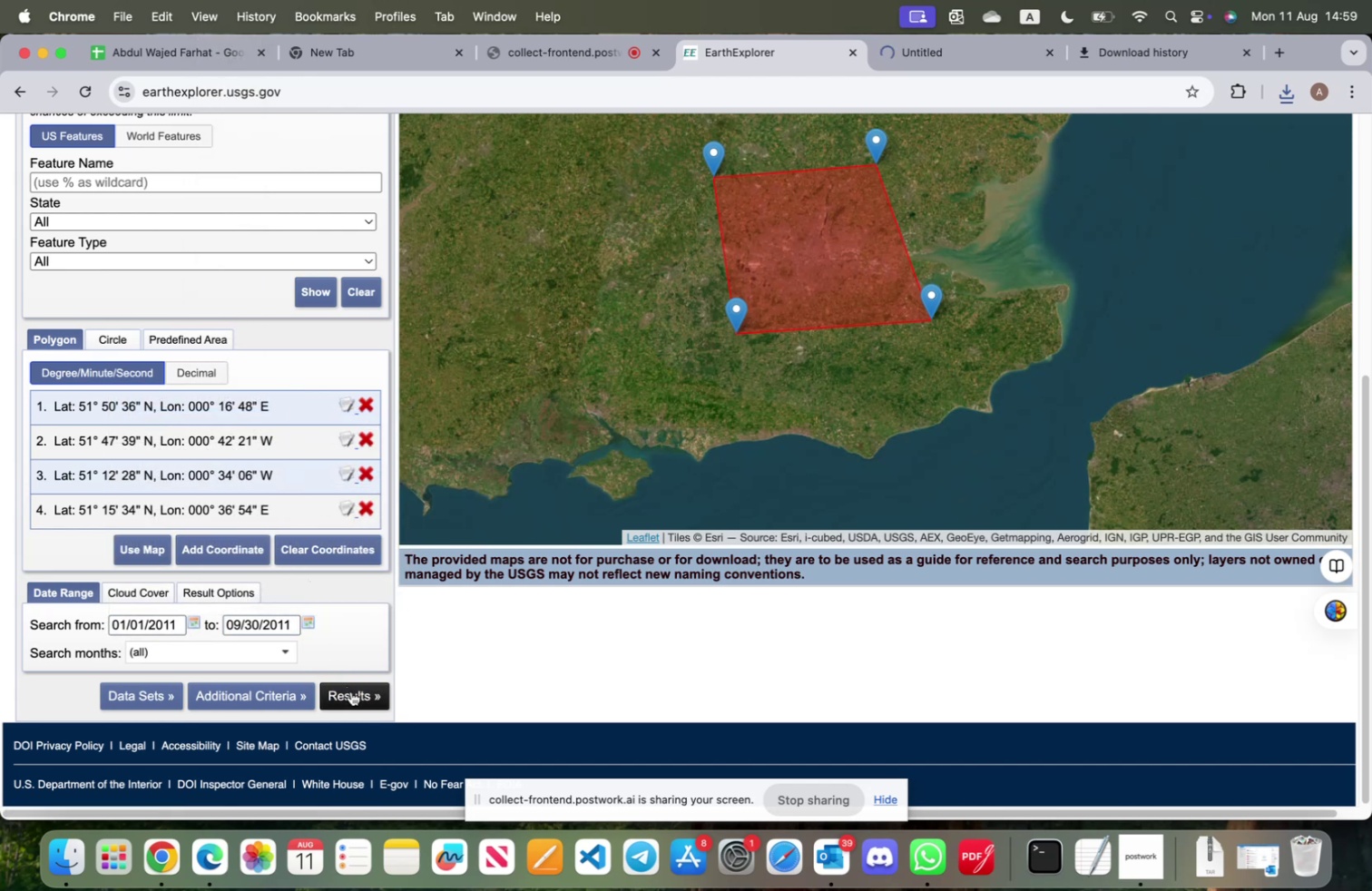 
mouse_move([240, 370])
 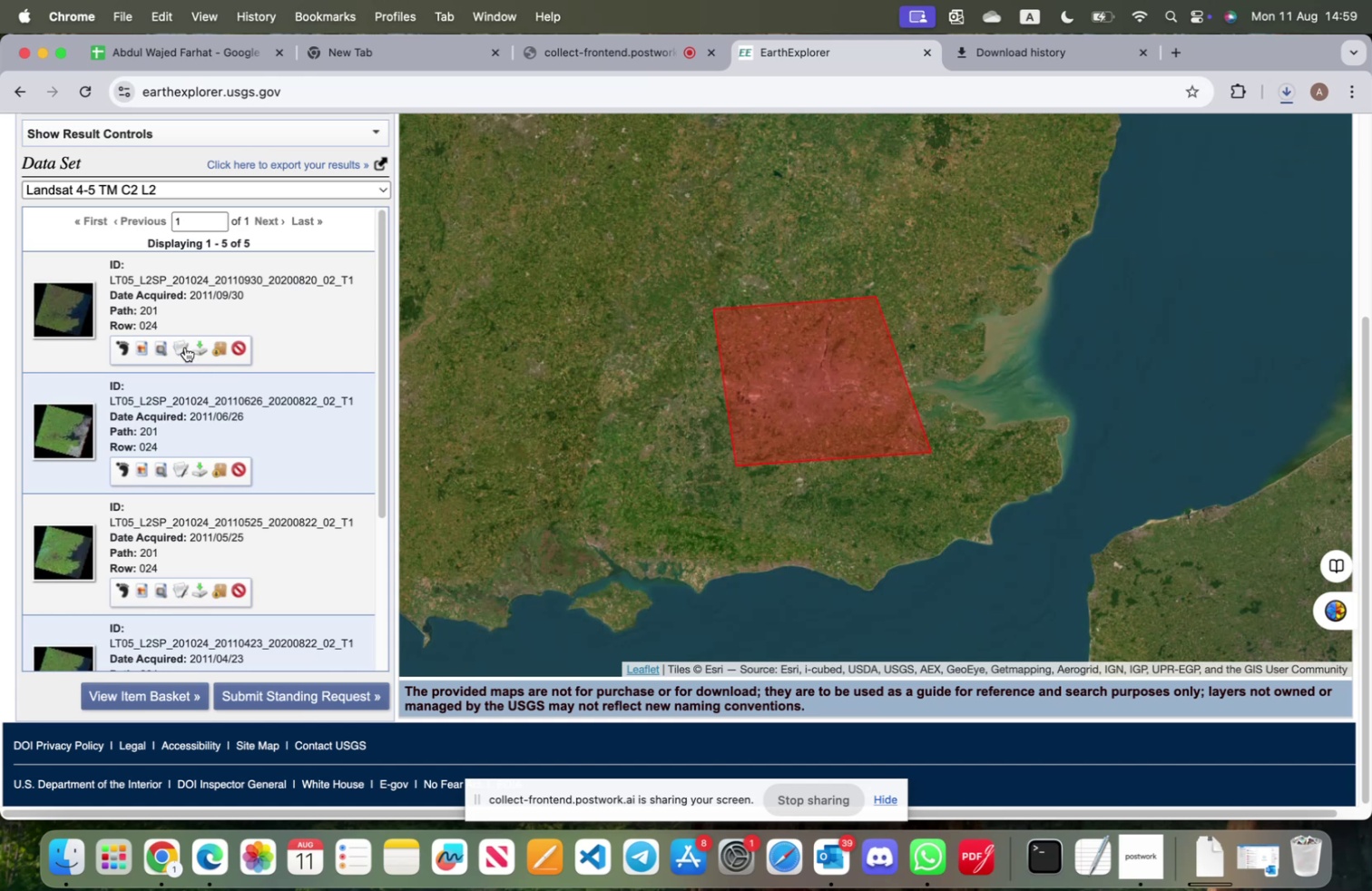 
left_click([185, 347])
 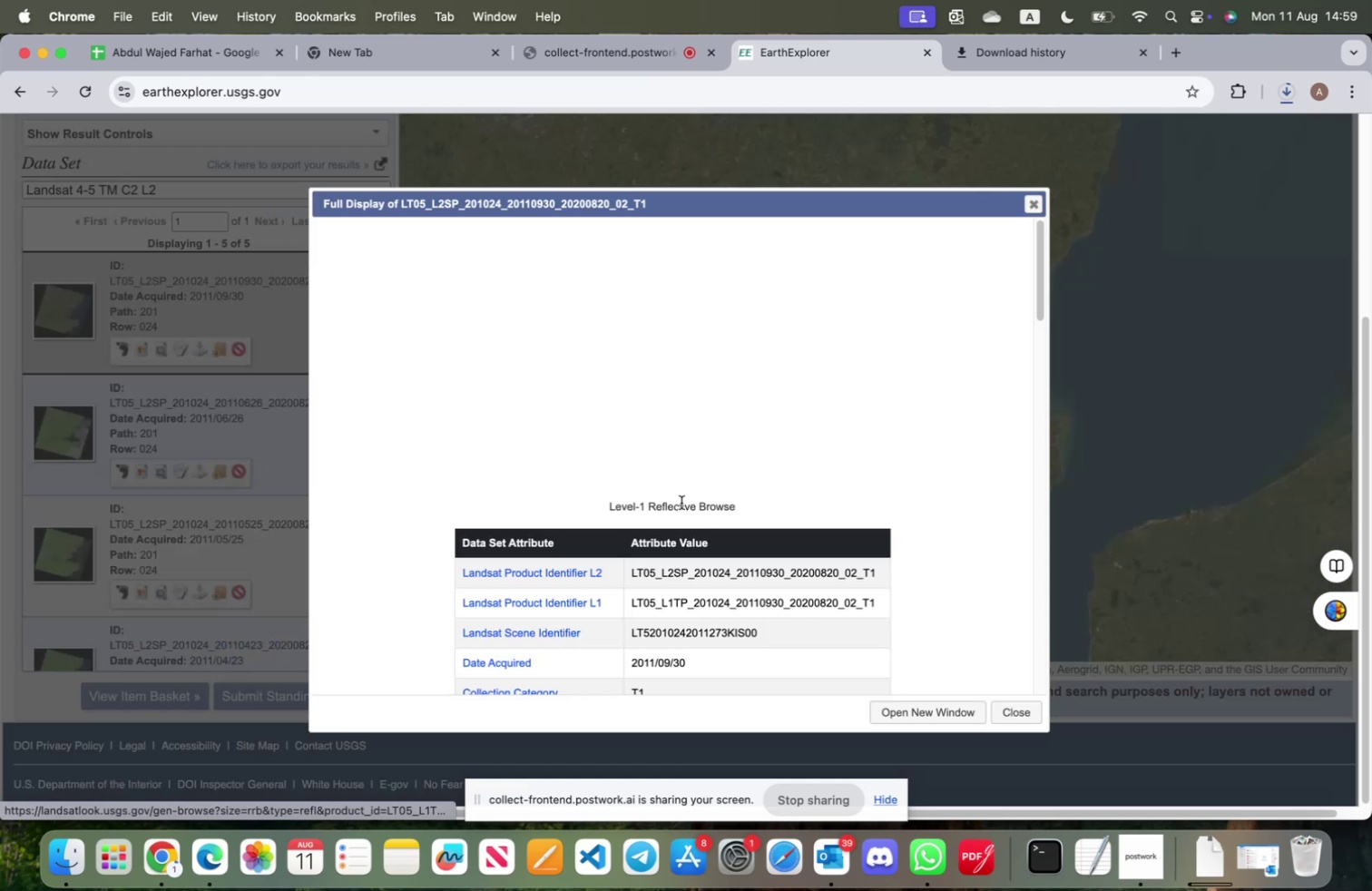 
scroll: coordinate [690, 604], scroll_direction: down, amount: 13.0
 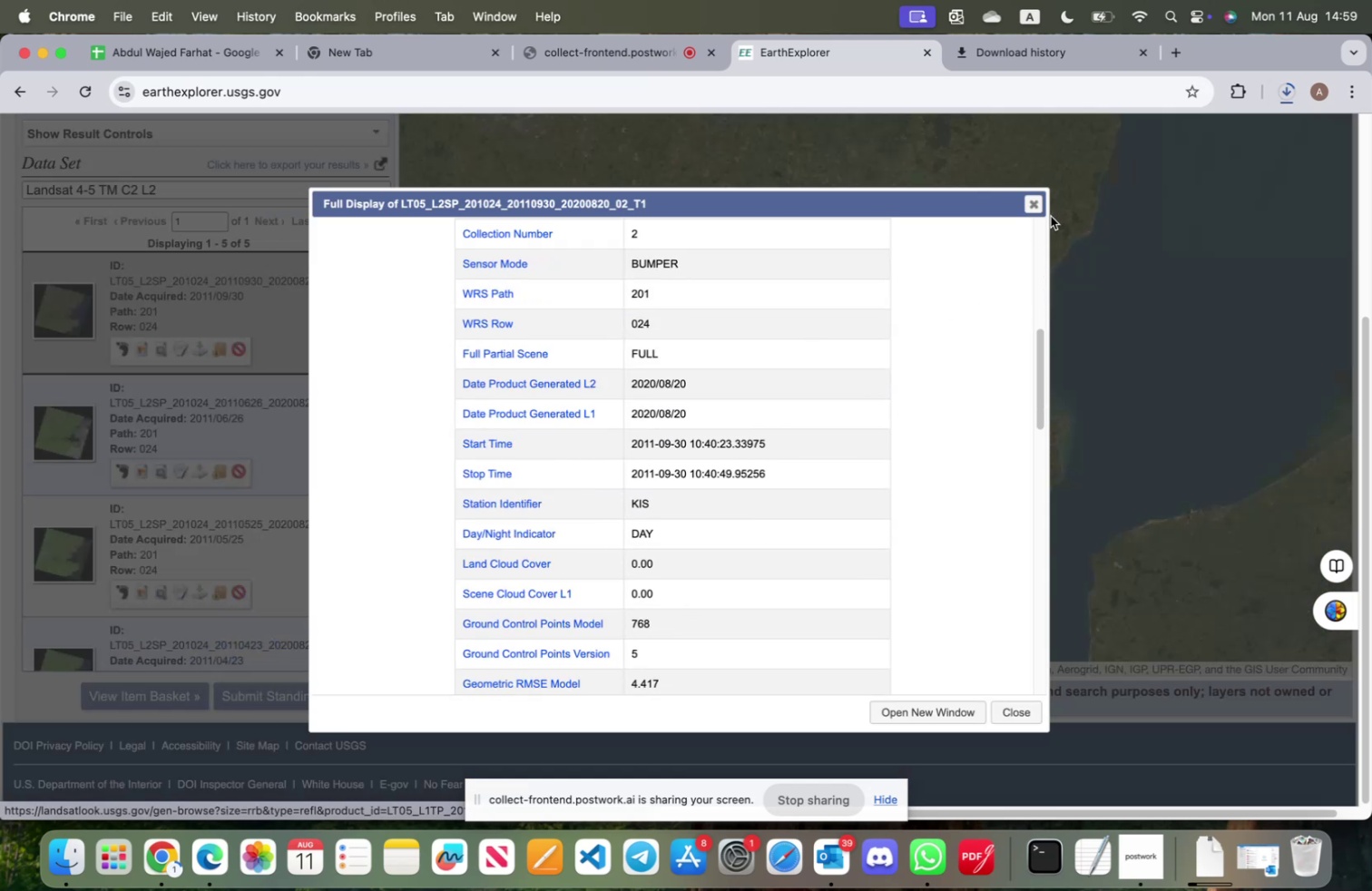 
left_click([1034, 201])
 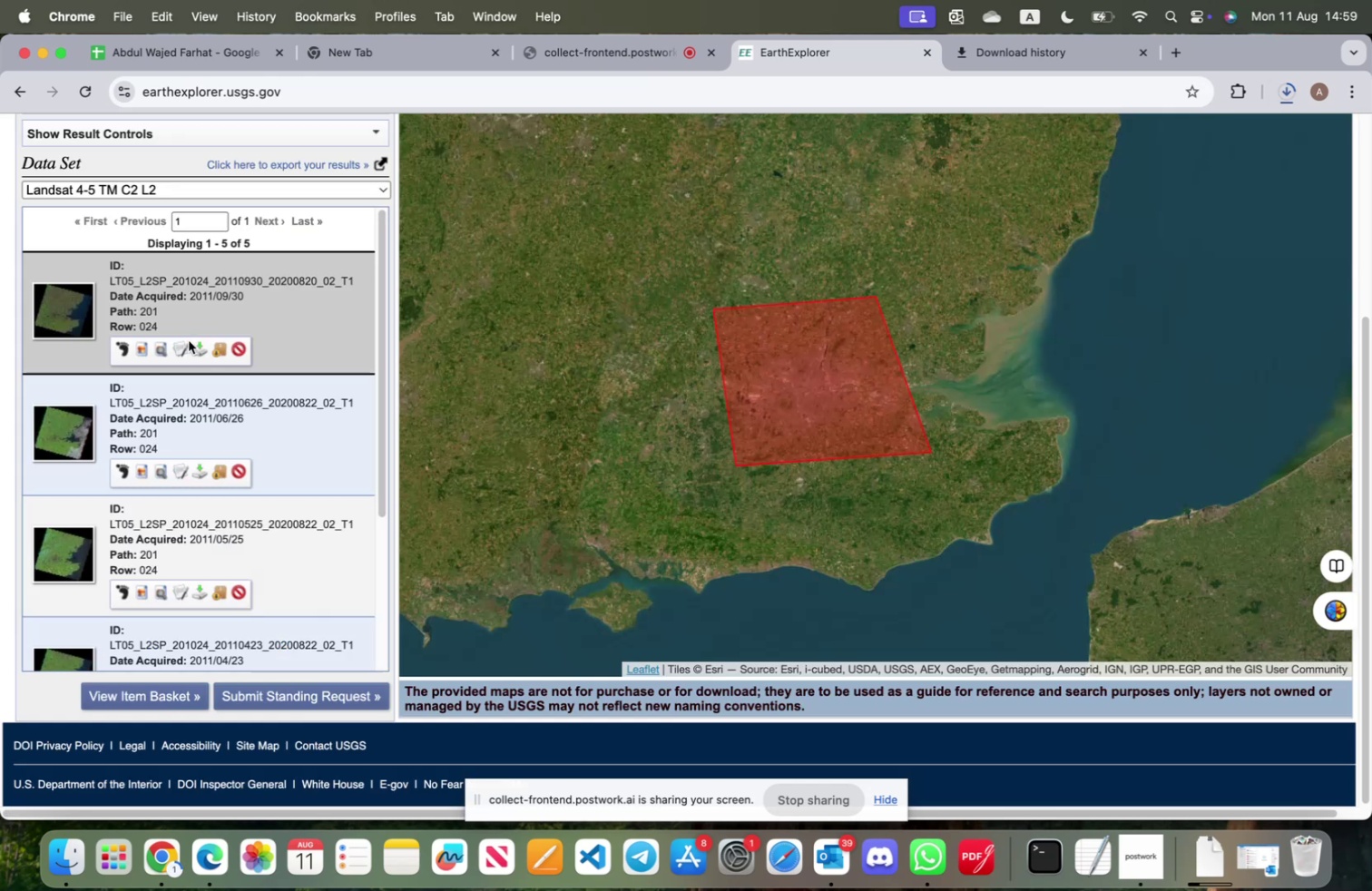 
left_click([198, 342])
 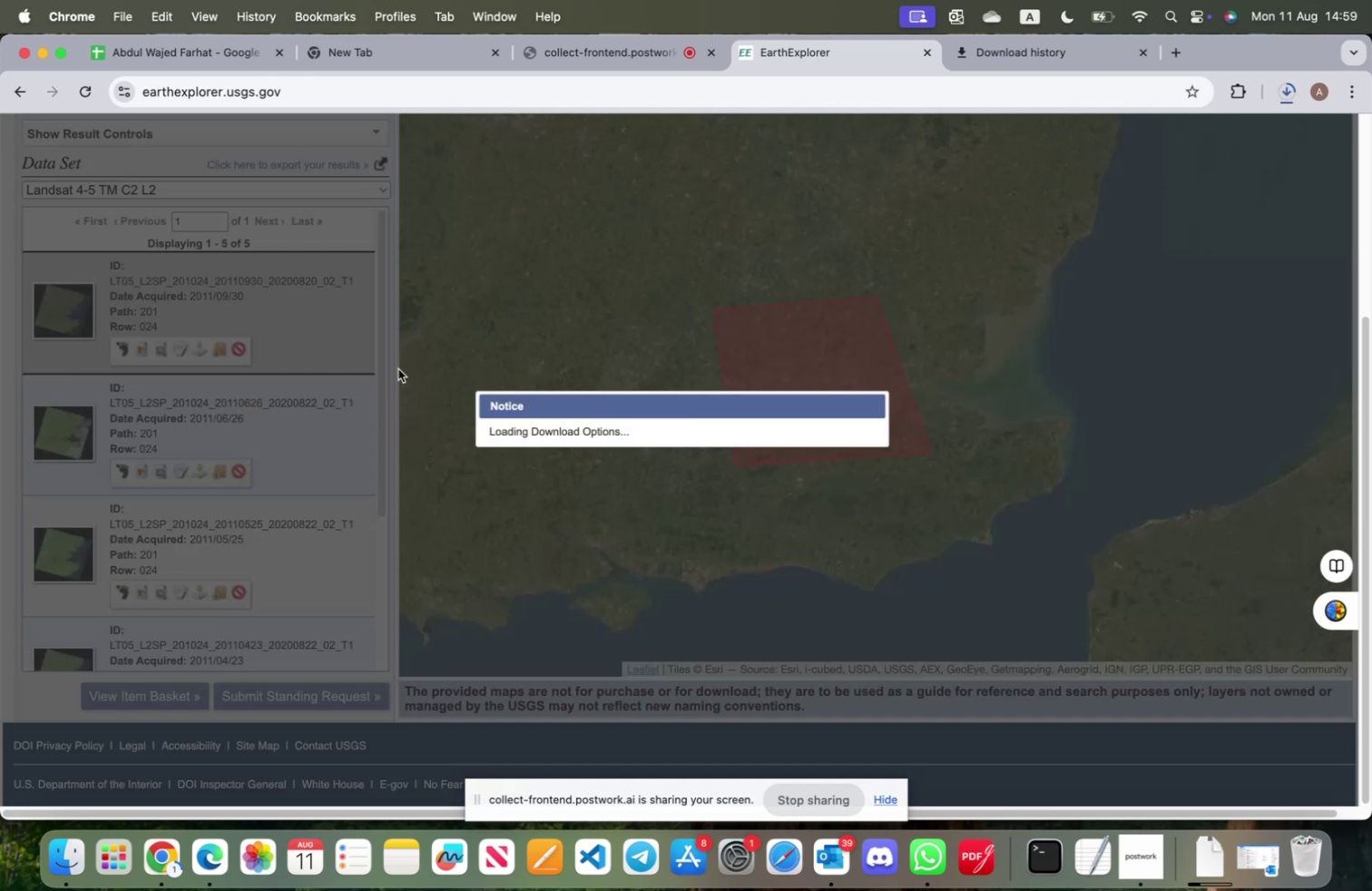 
mouse_move([724, 438])
 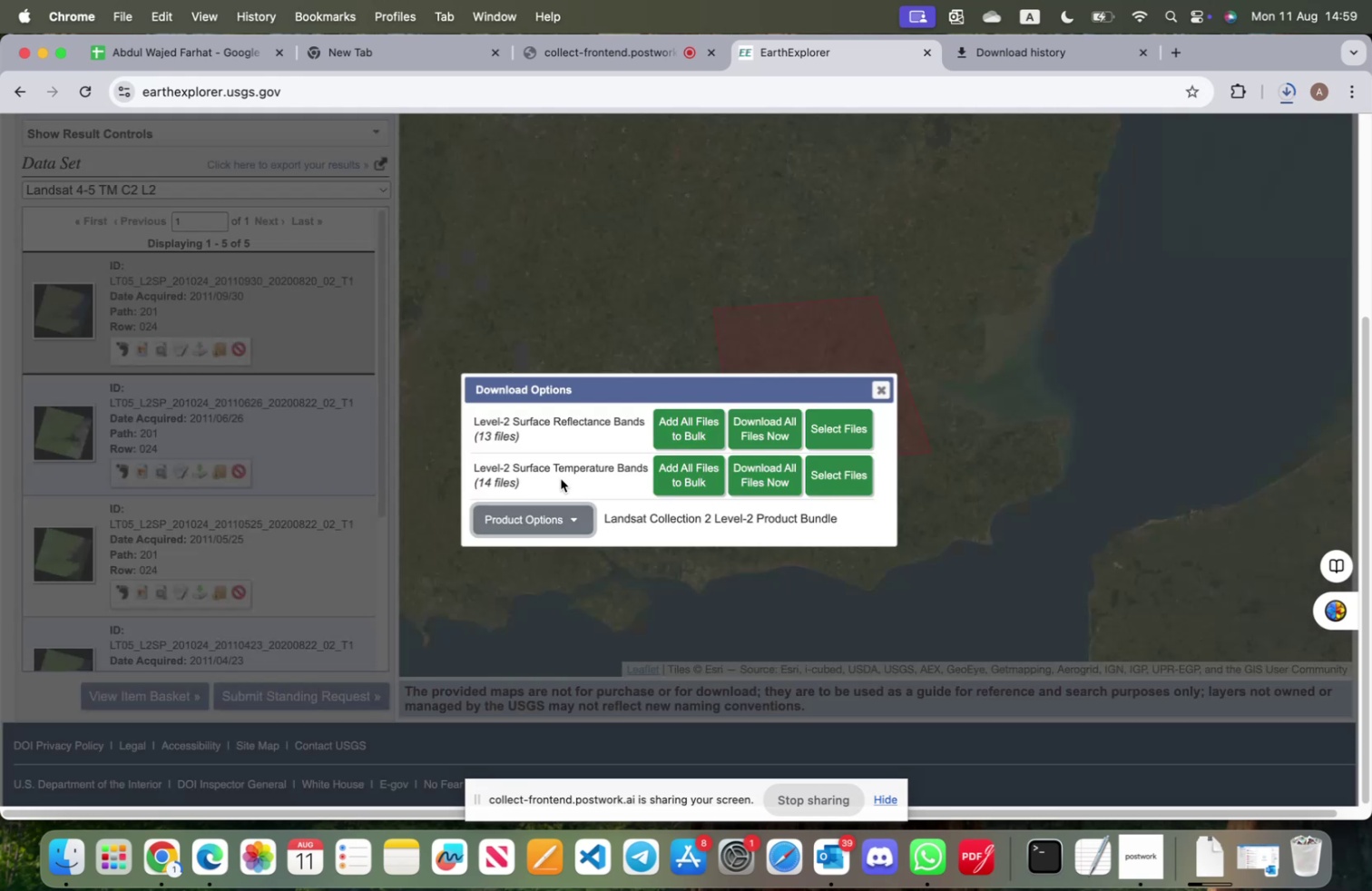 
left_click([513, 517])
 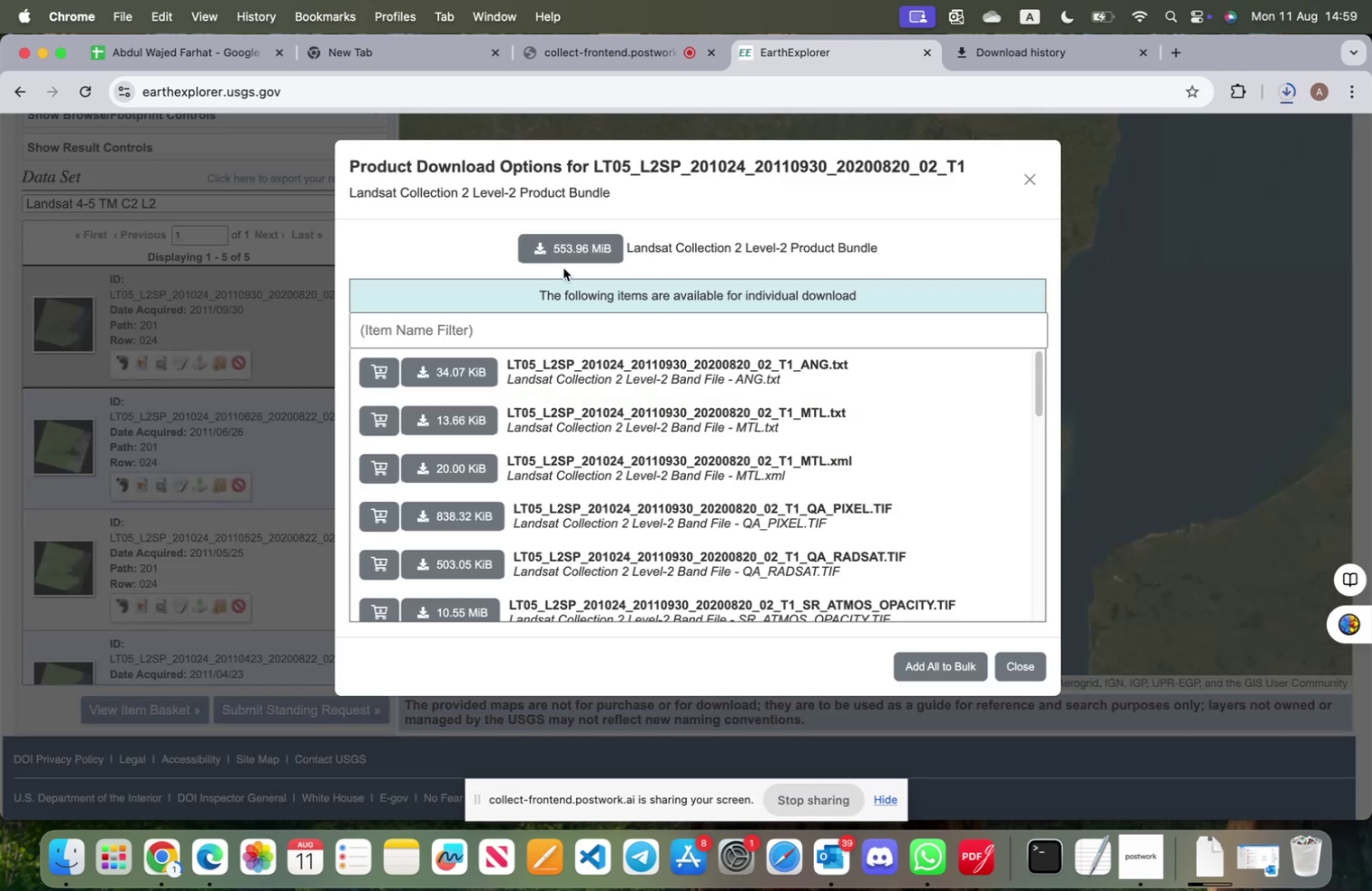 
left_click([560, 252])
 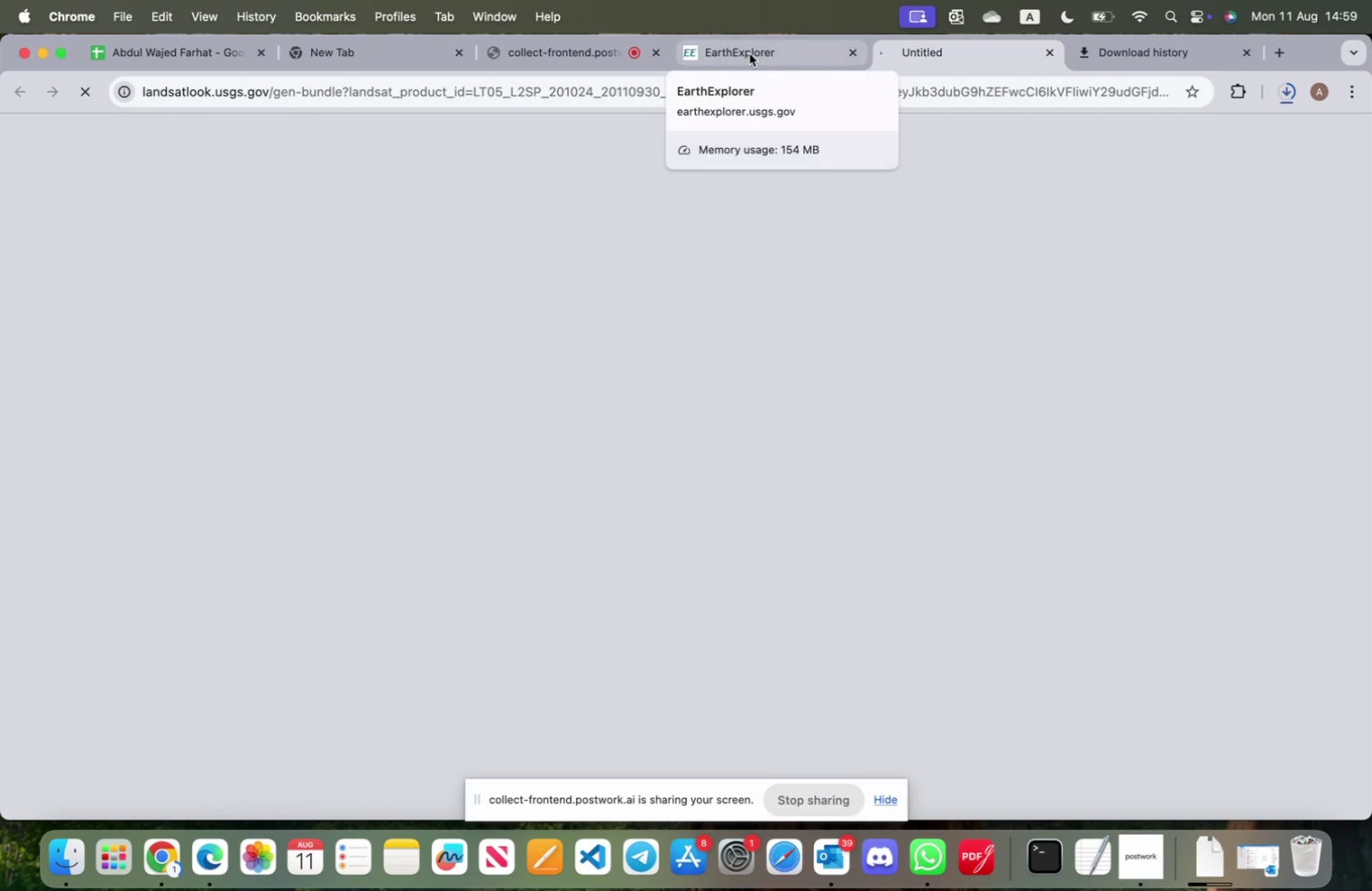 
wait(6.4)
 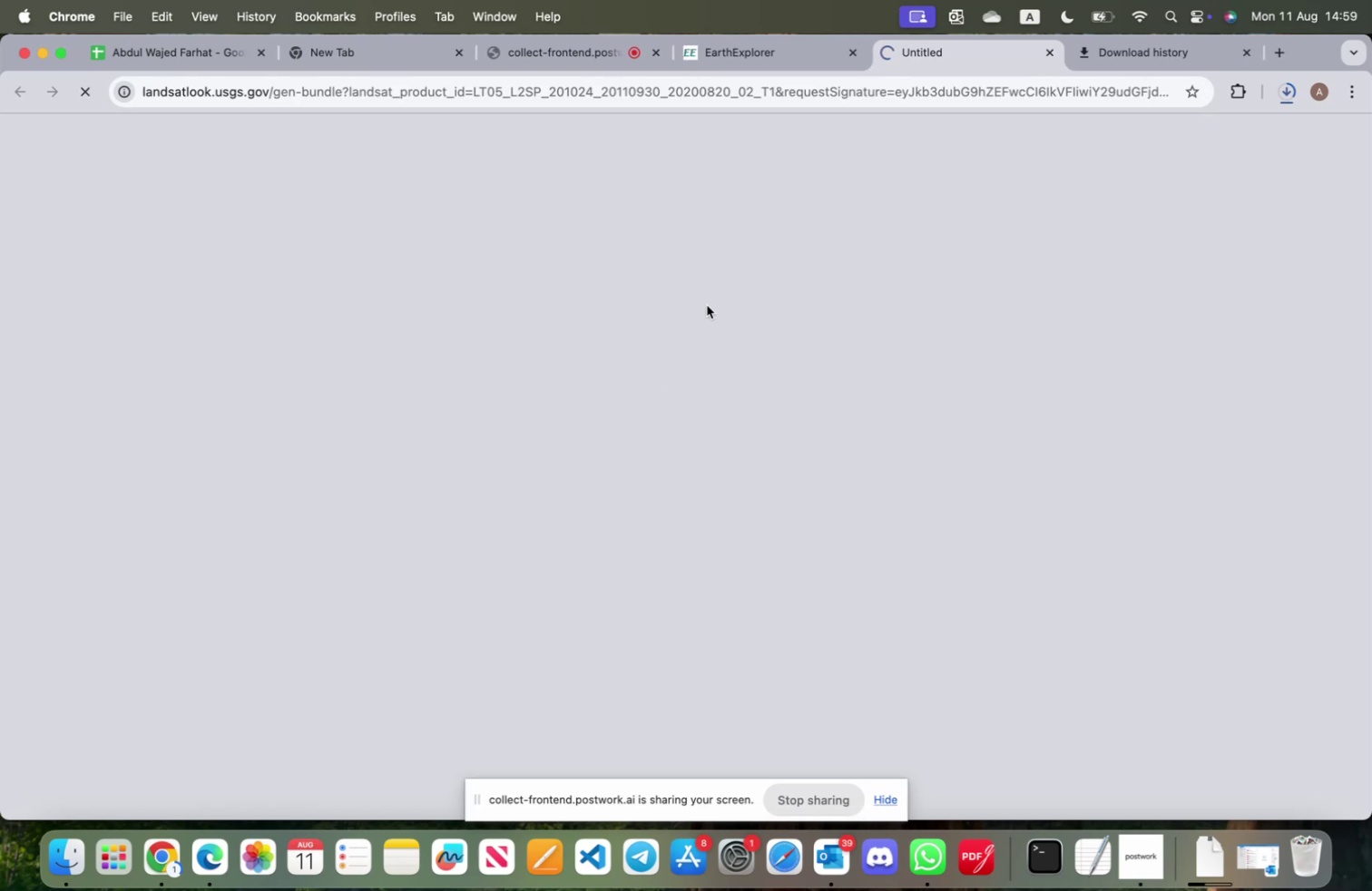 
left_click([750, 54])
 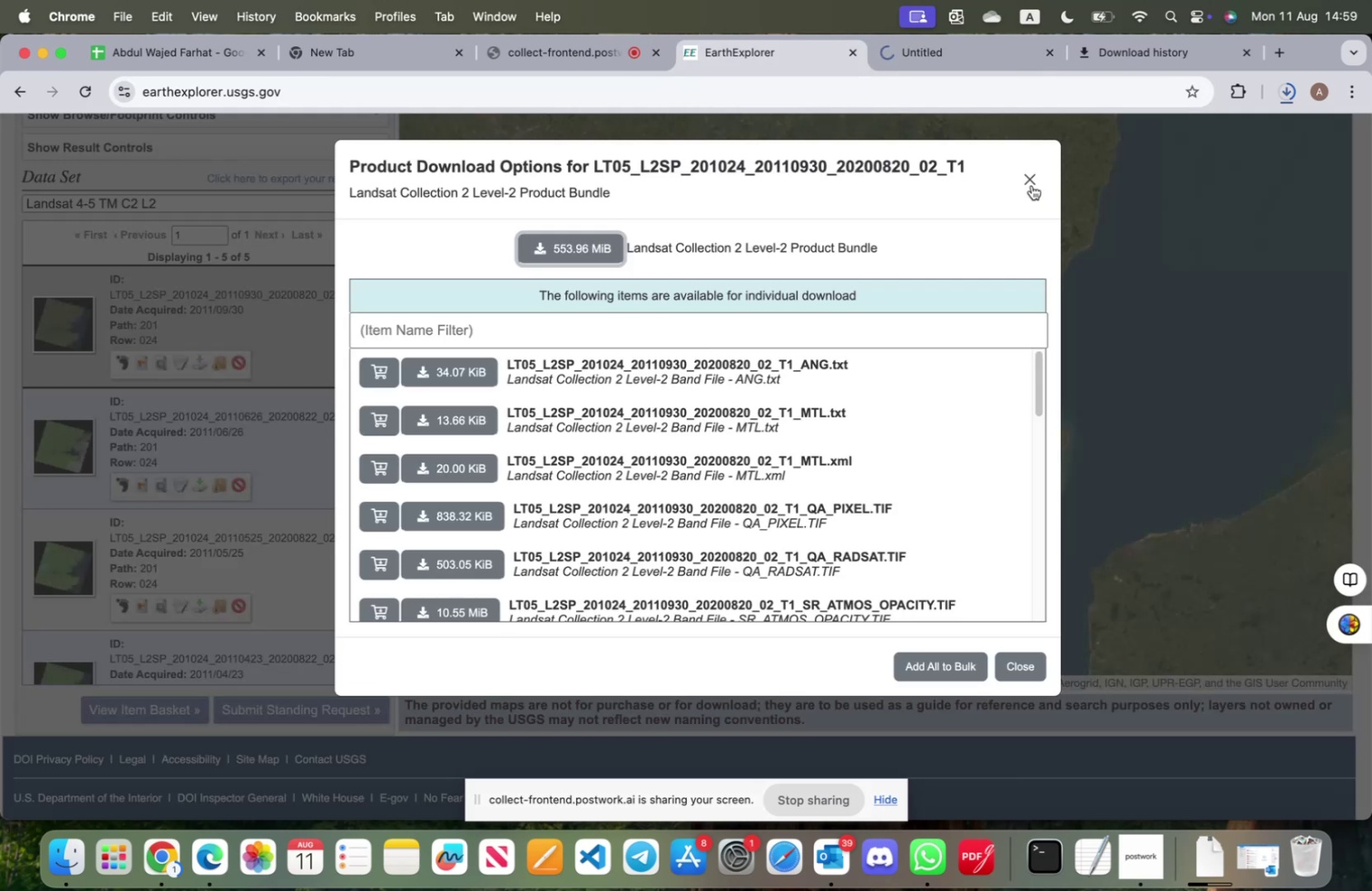 
left_click([1031, 184])
 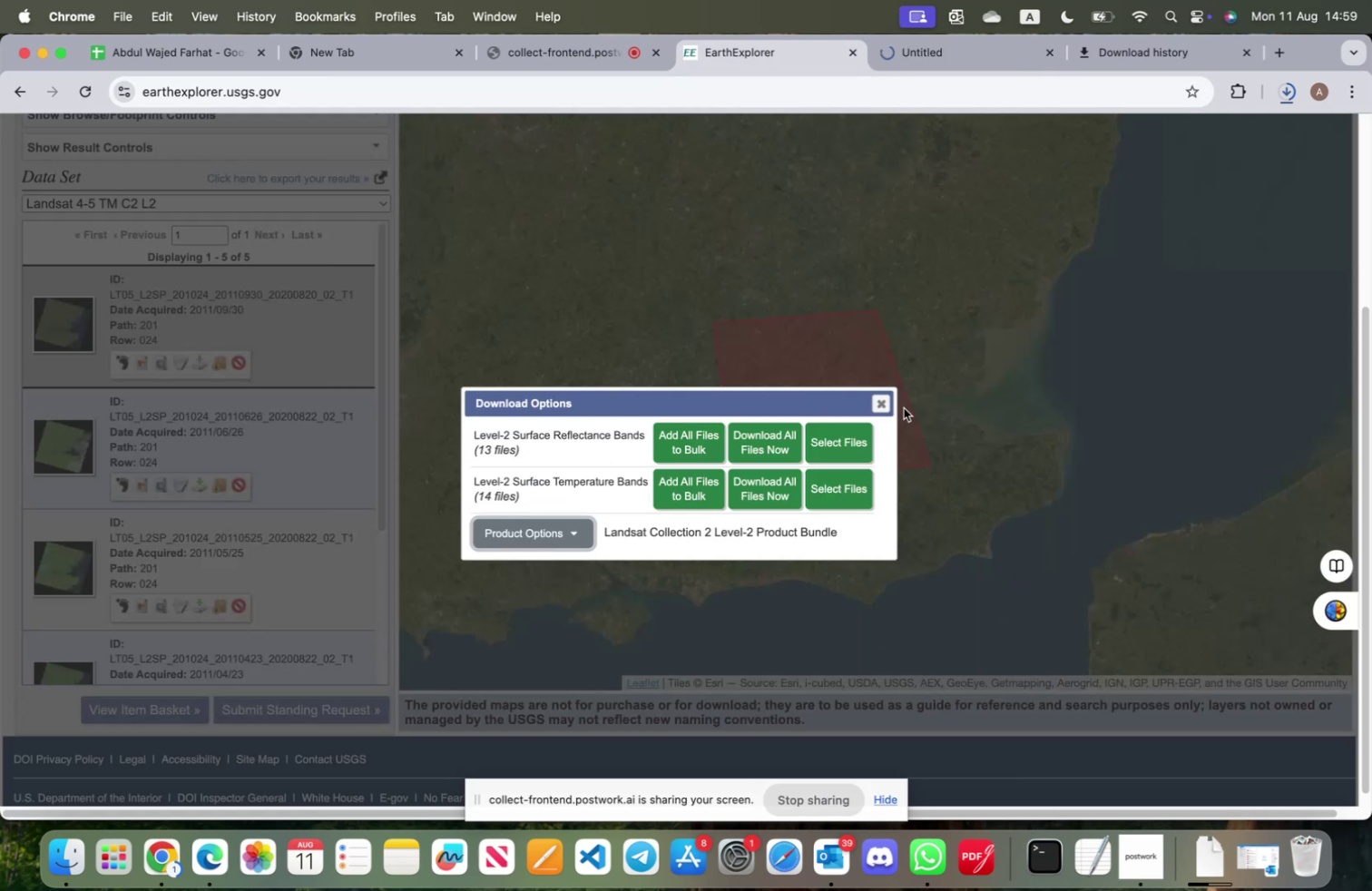 
left_click([877, 406])
 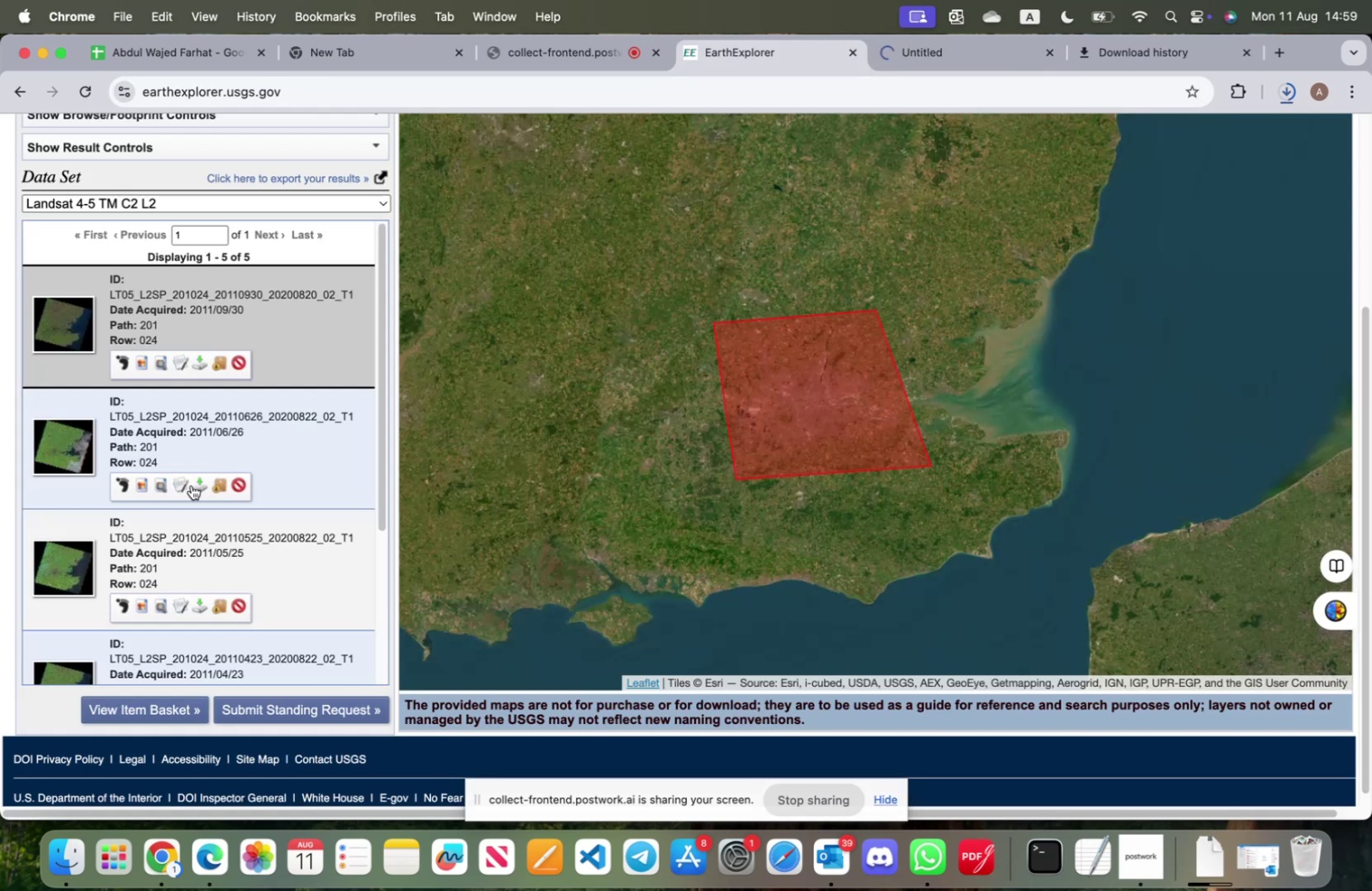 
scroll: coordinate [160, 311], scroll_direction: up, amount: 8.0
 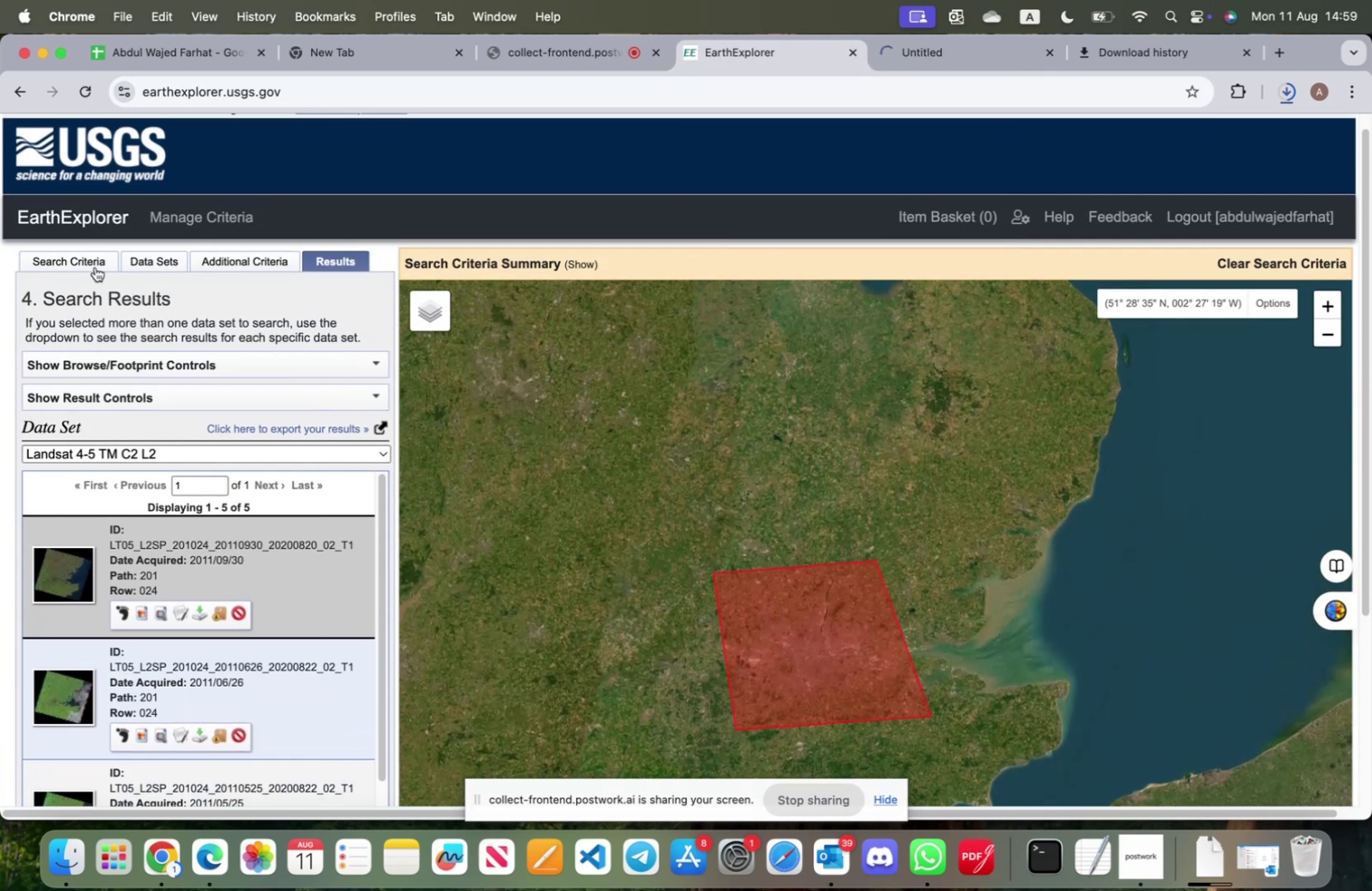 
left_click([88, 259])
 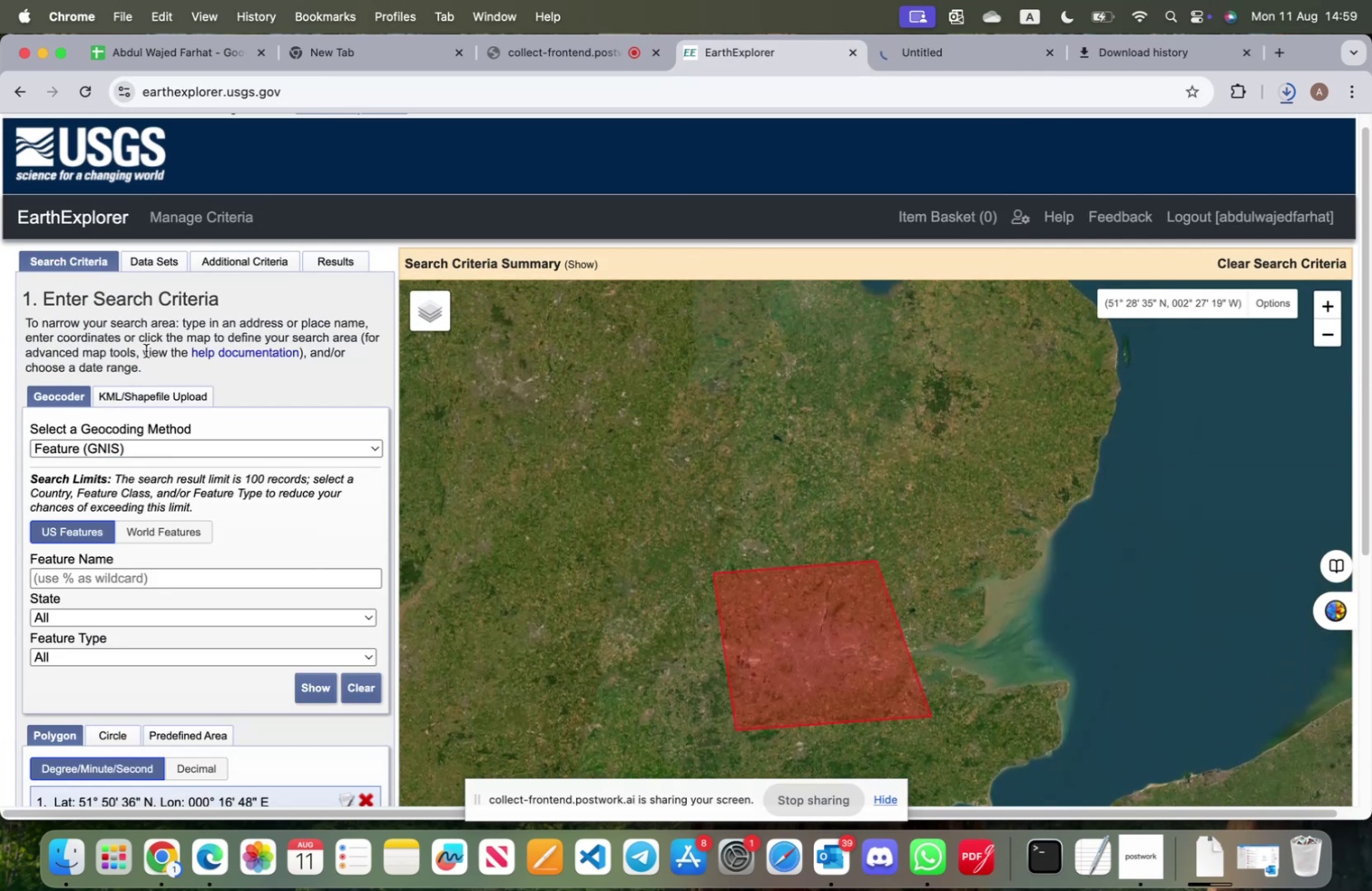 
scroll: coordinate [223, 541], scroll_direction: down, amount: 21.0
 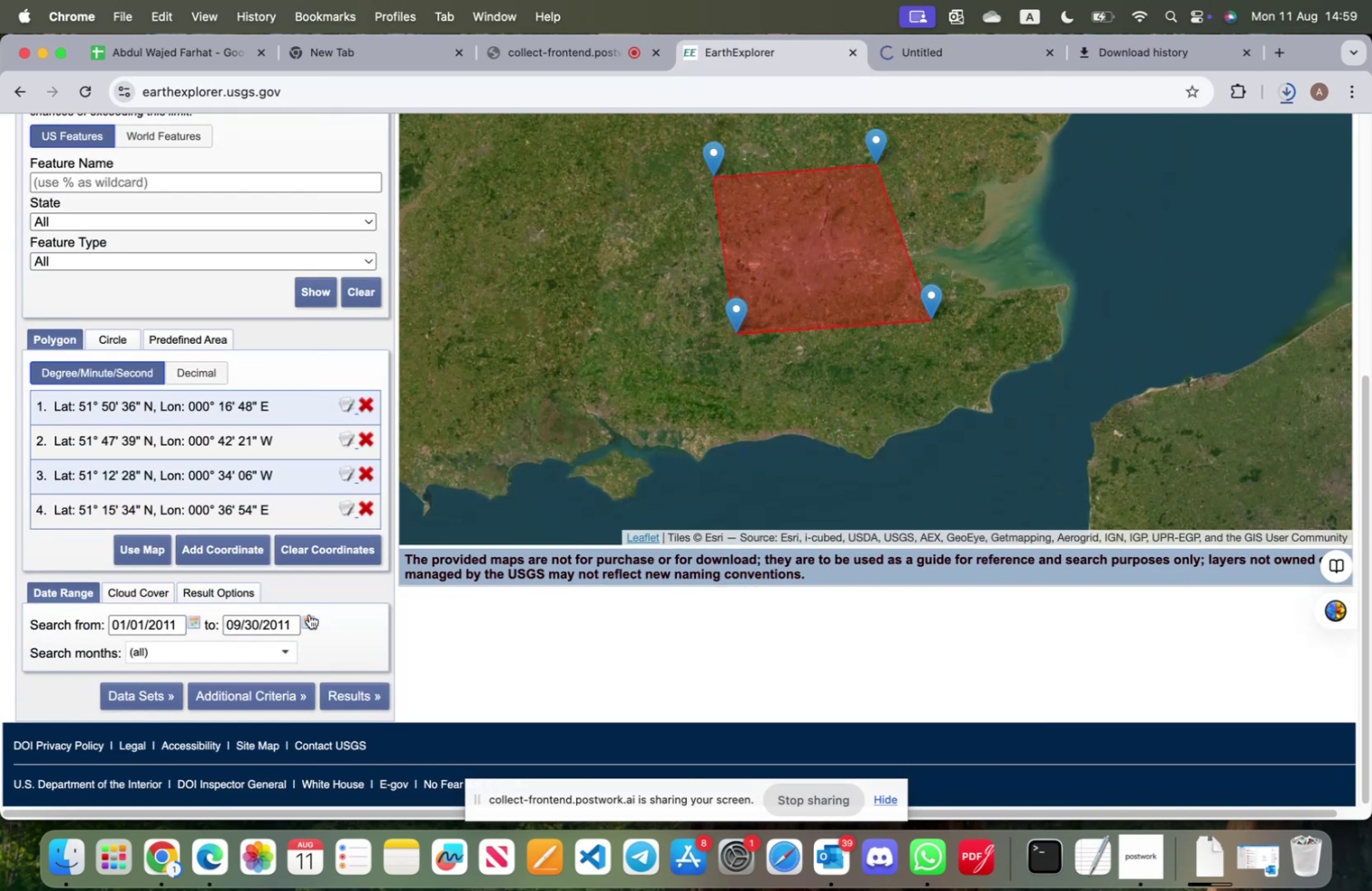 
left_click([312, 619])
 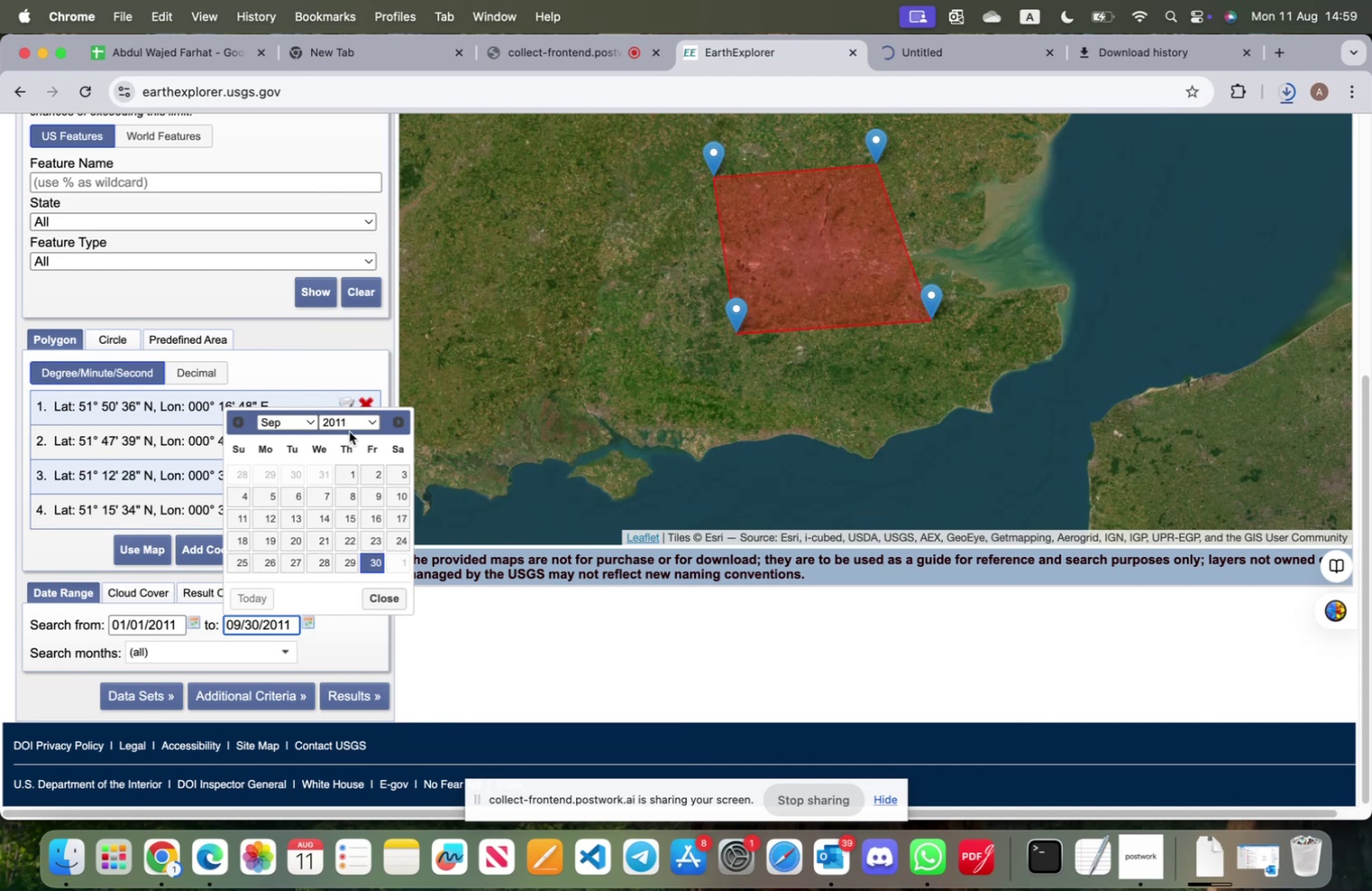 
left_click([352, 425])
 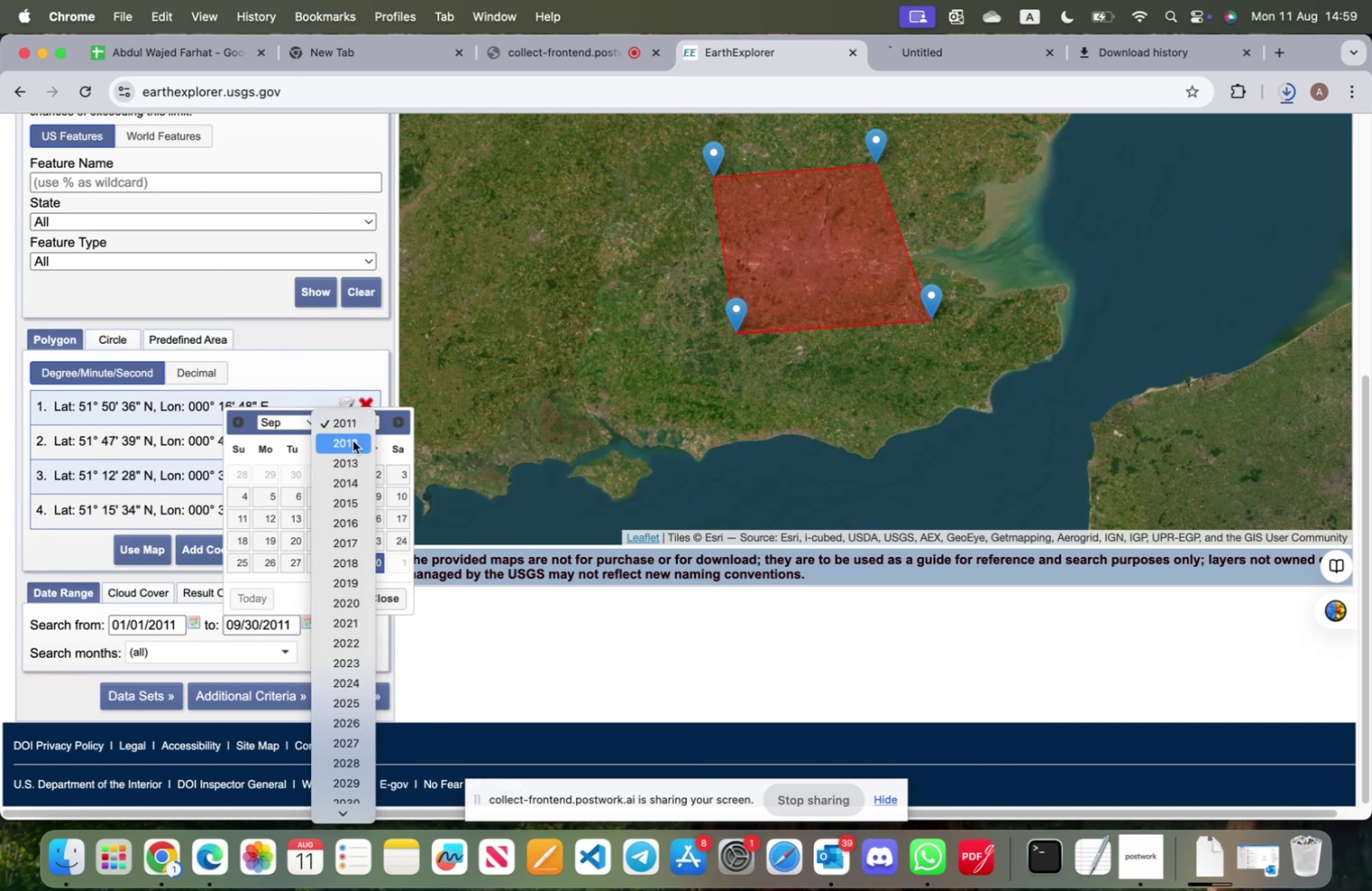 
left_click([353, 442])
 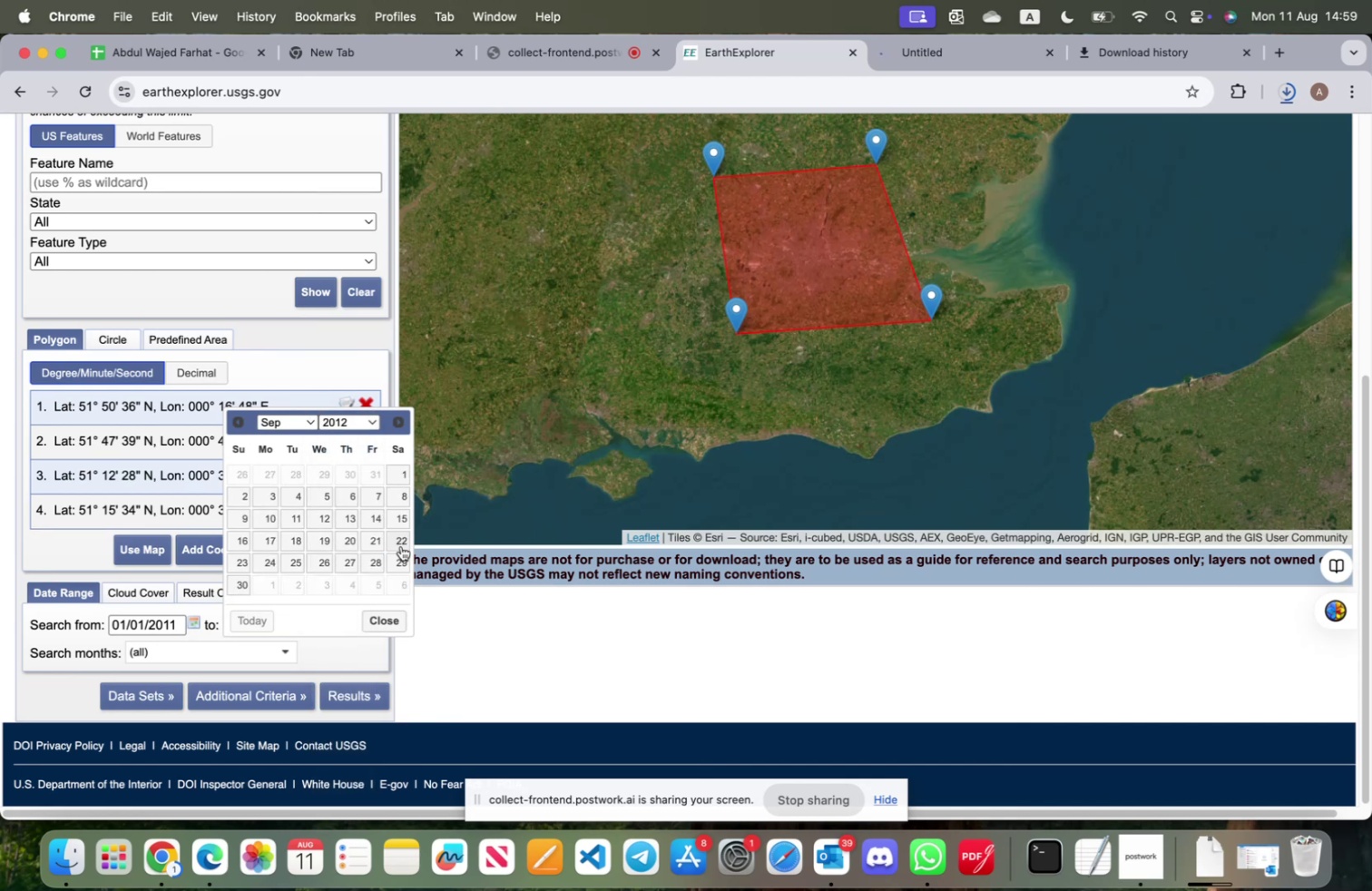 
left_click([402, 566])
 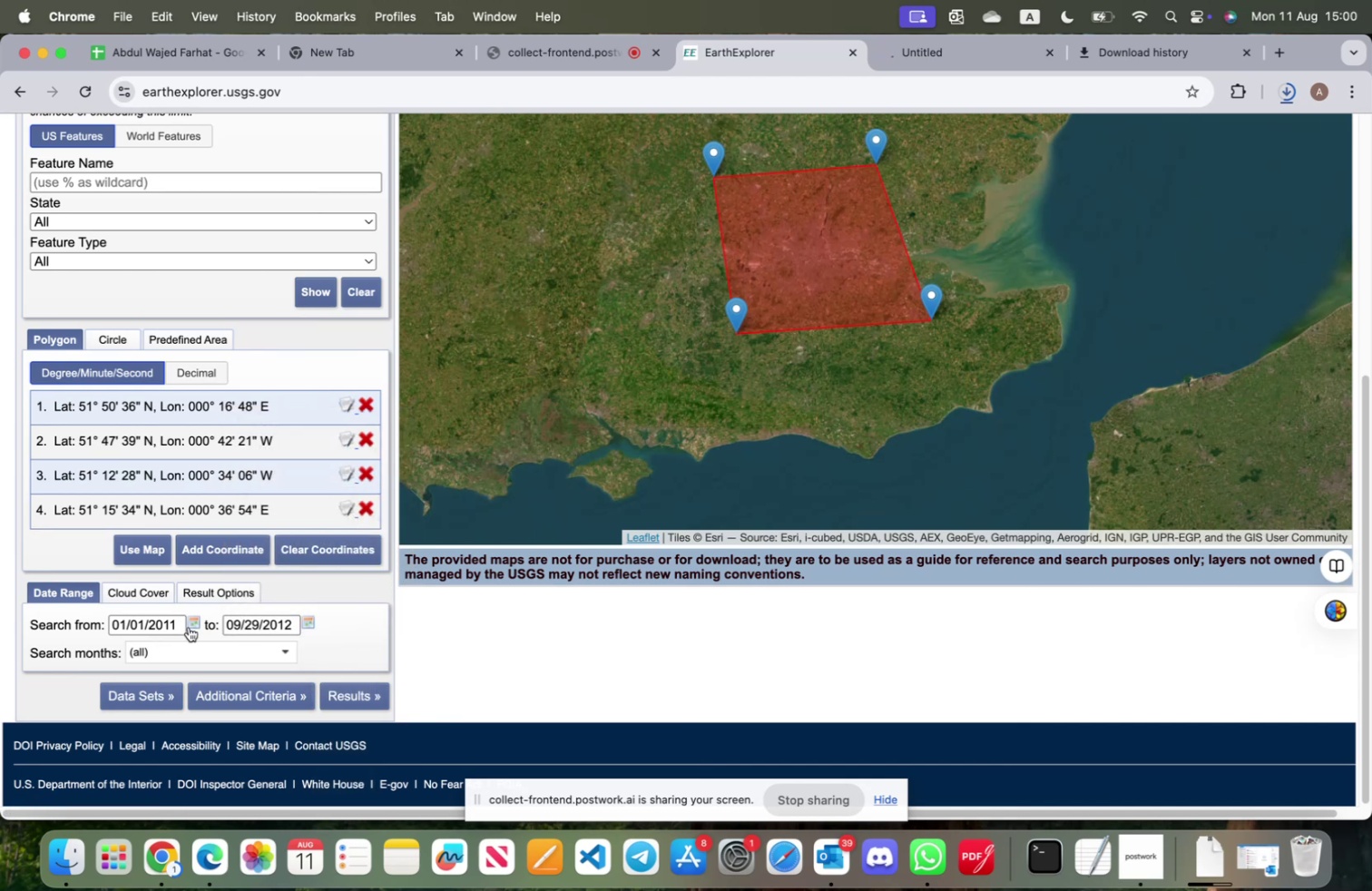 
left_click([194, 619])
 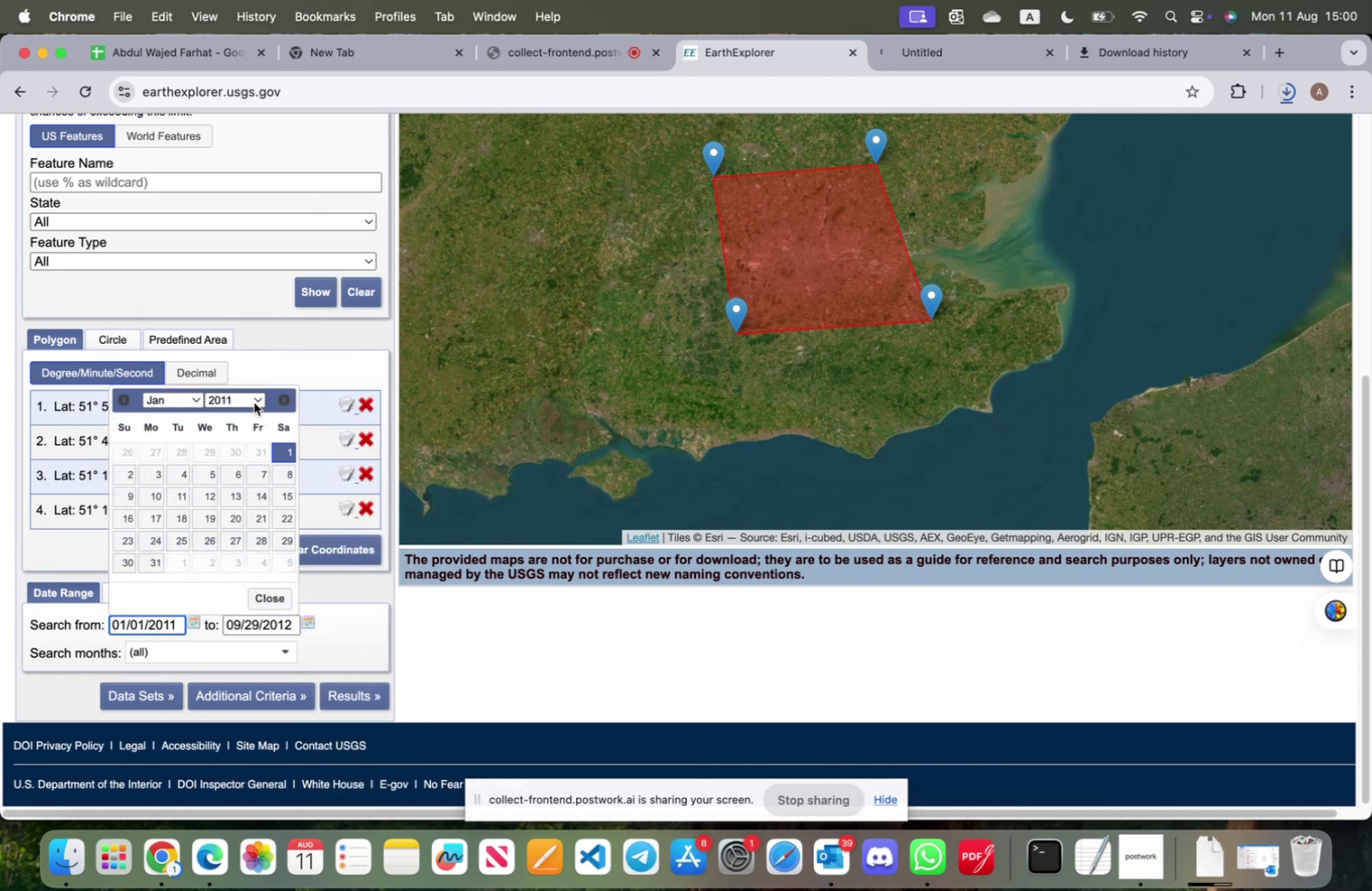 
left_click([254, 401])
 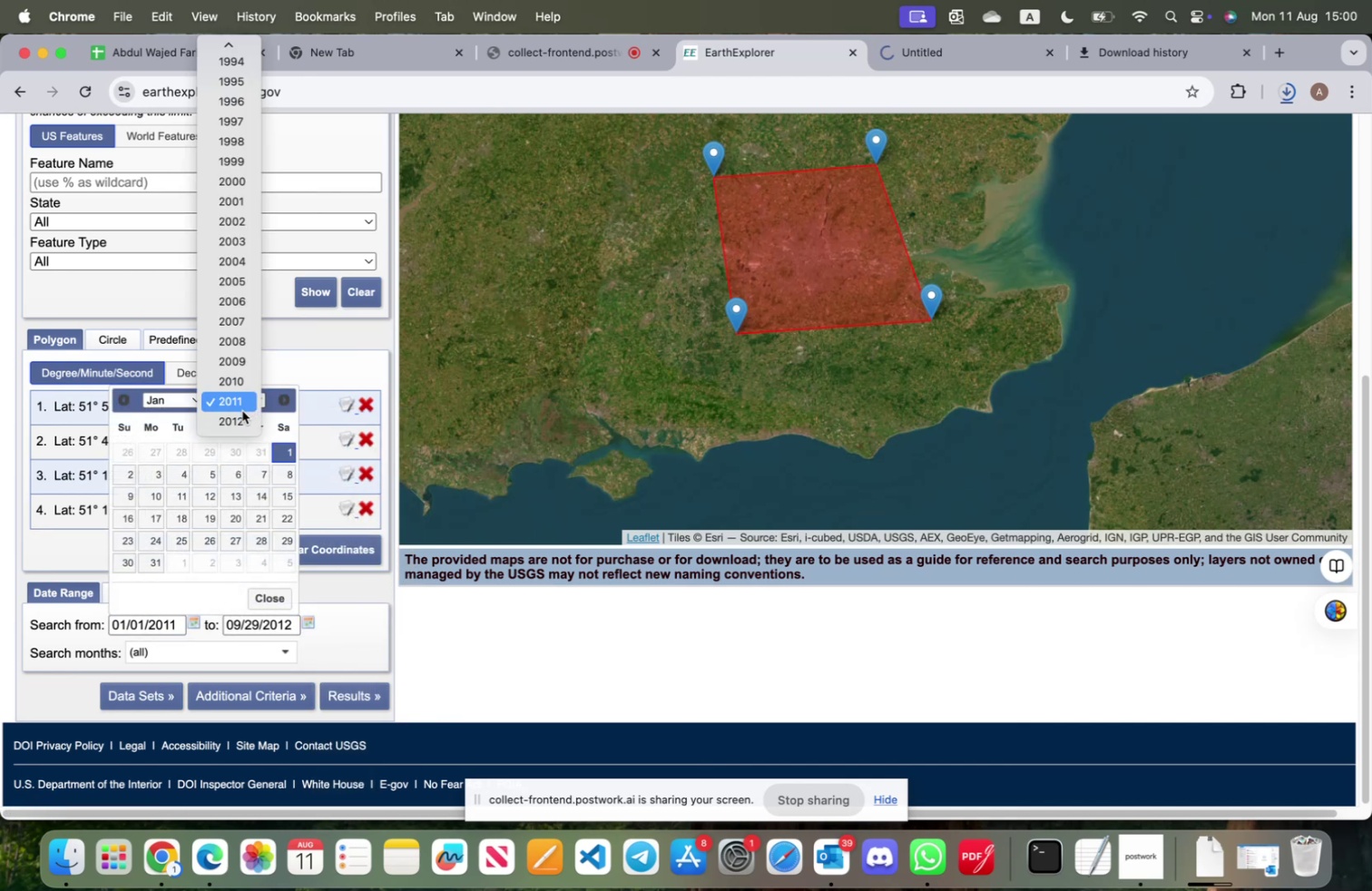 
left_click([240, 416])
 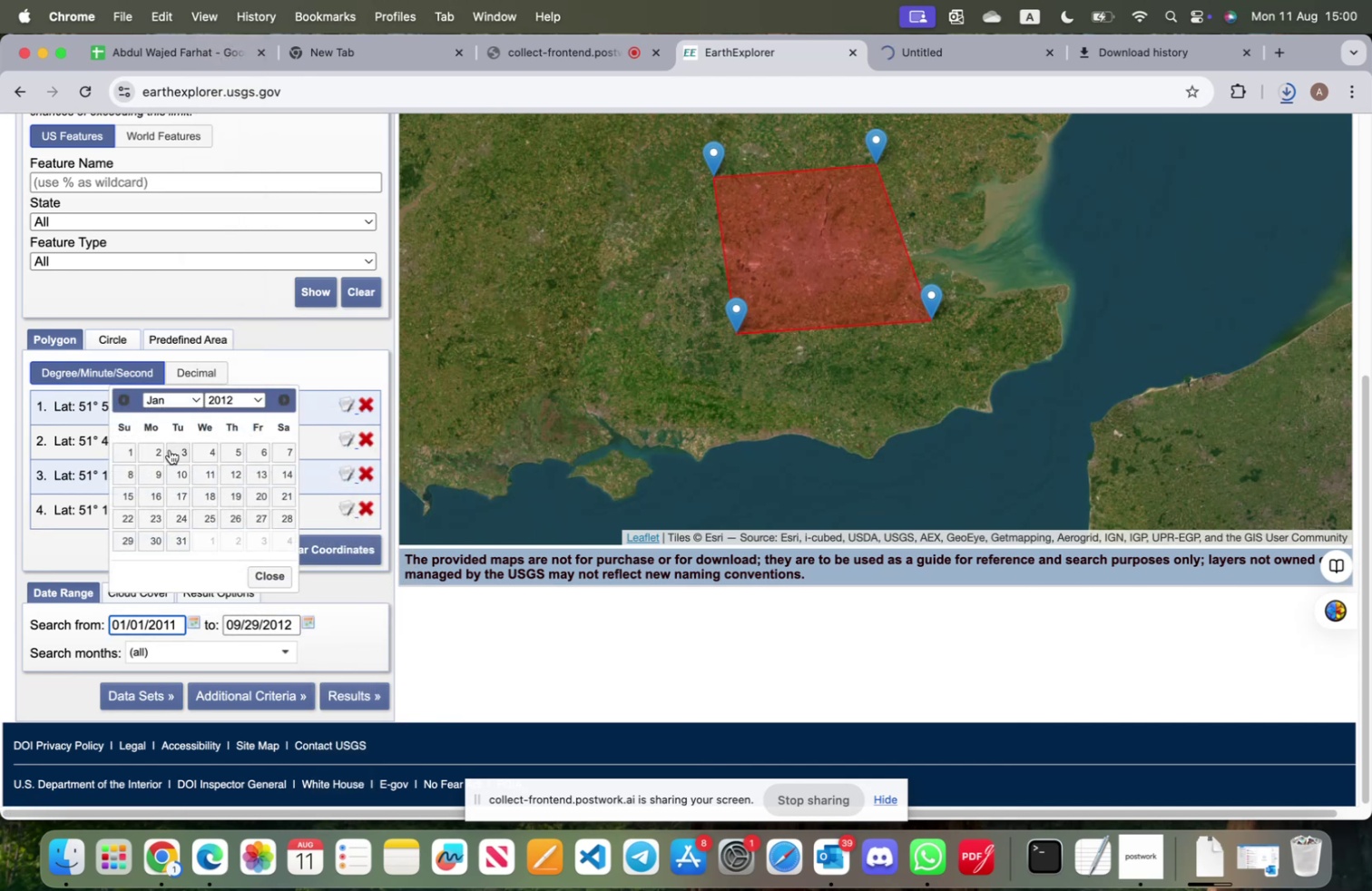 
left_click([124, 453])
 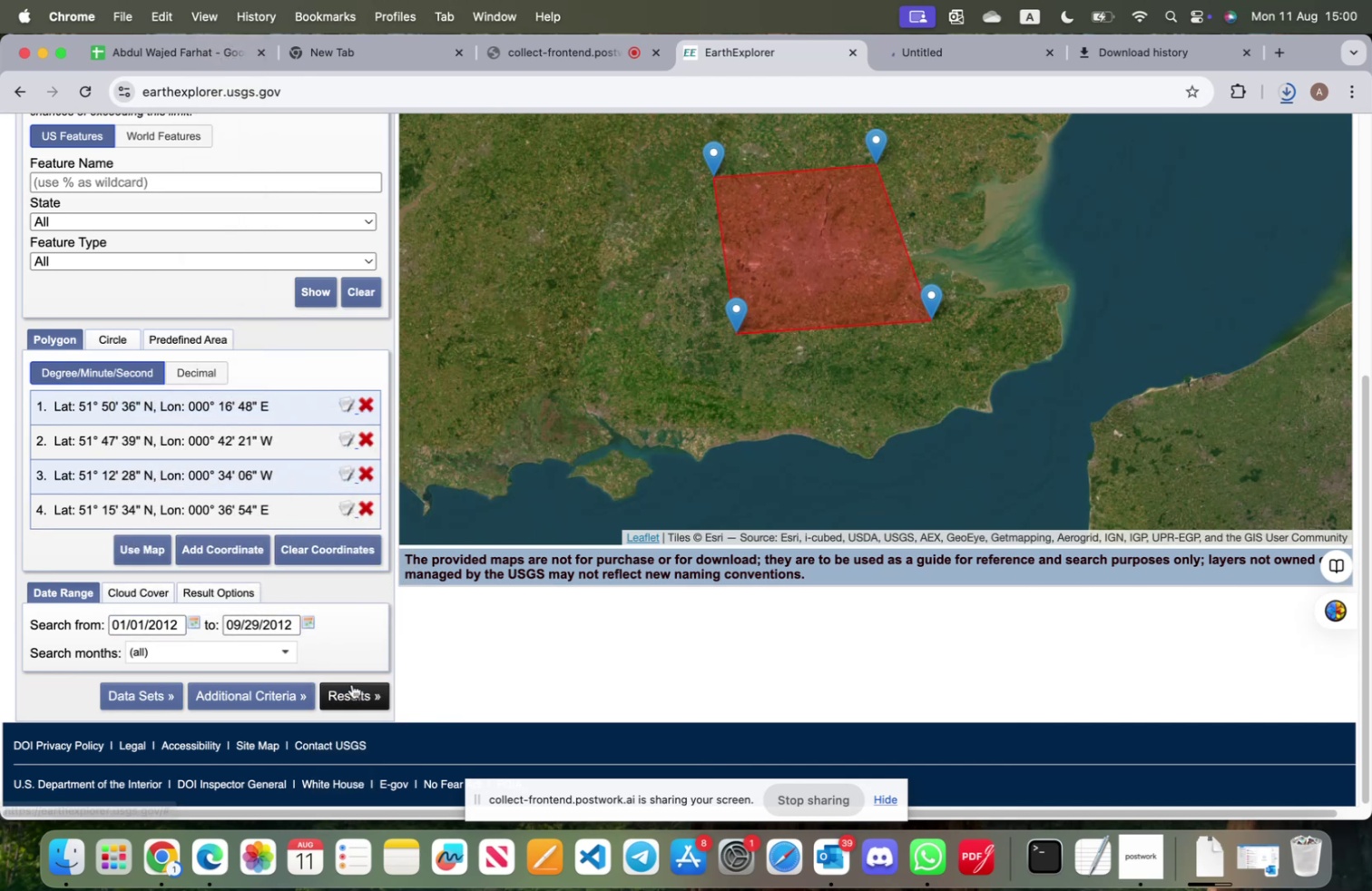 
left_click([353, 685])
 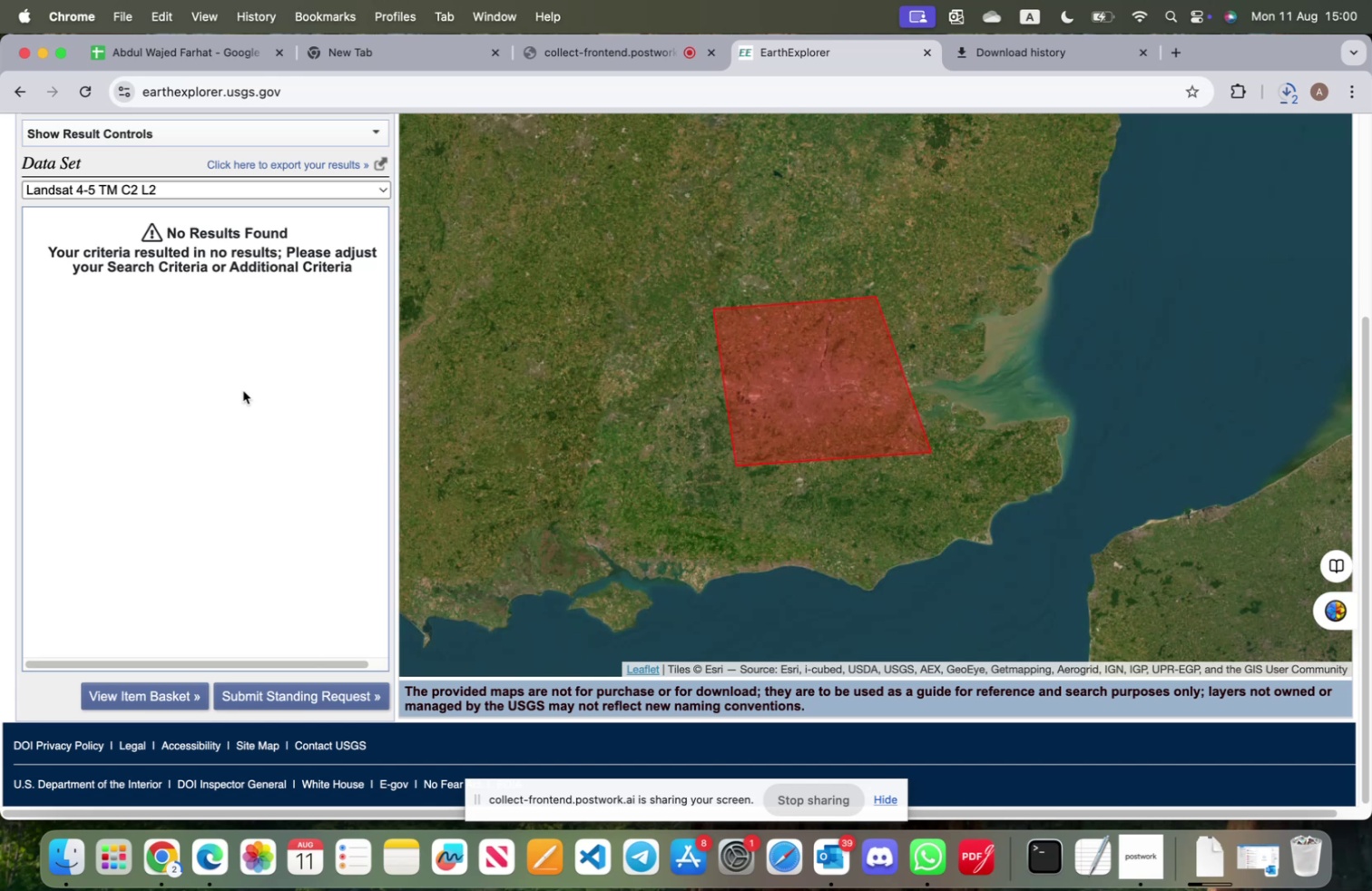 
scroll: coordinate [234, 394], scroll_direction: up, amount: 1.0
 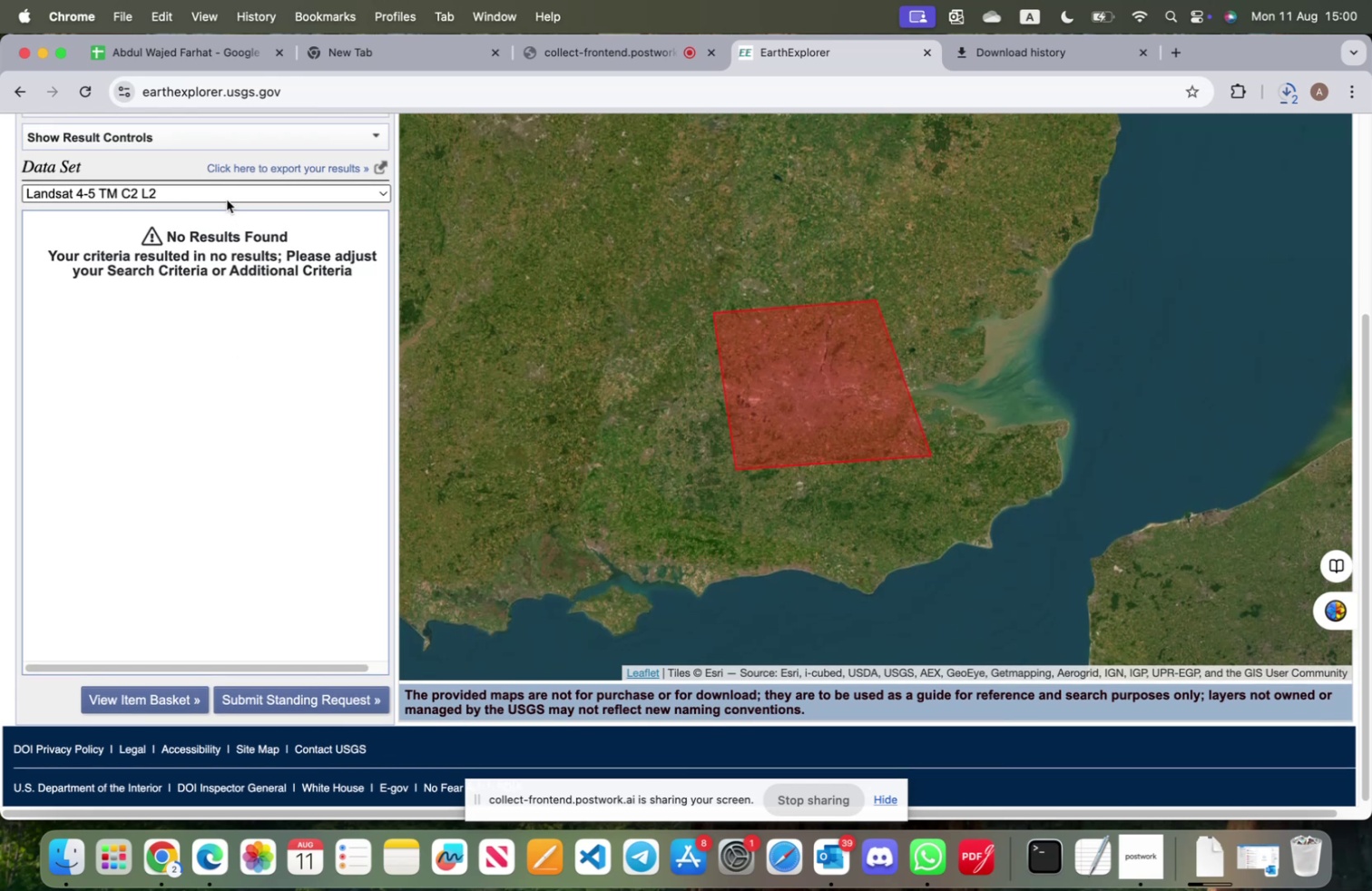 
left_click([227, 193])
 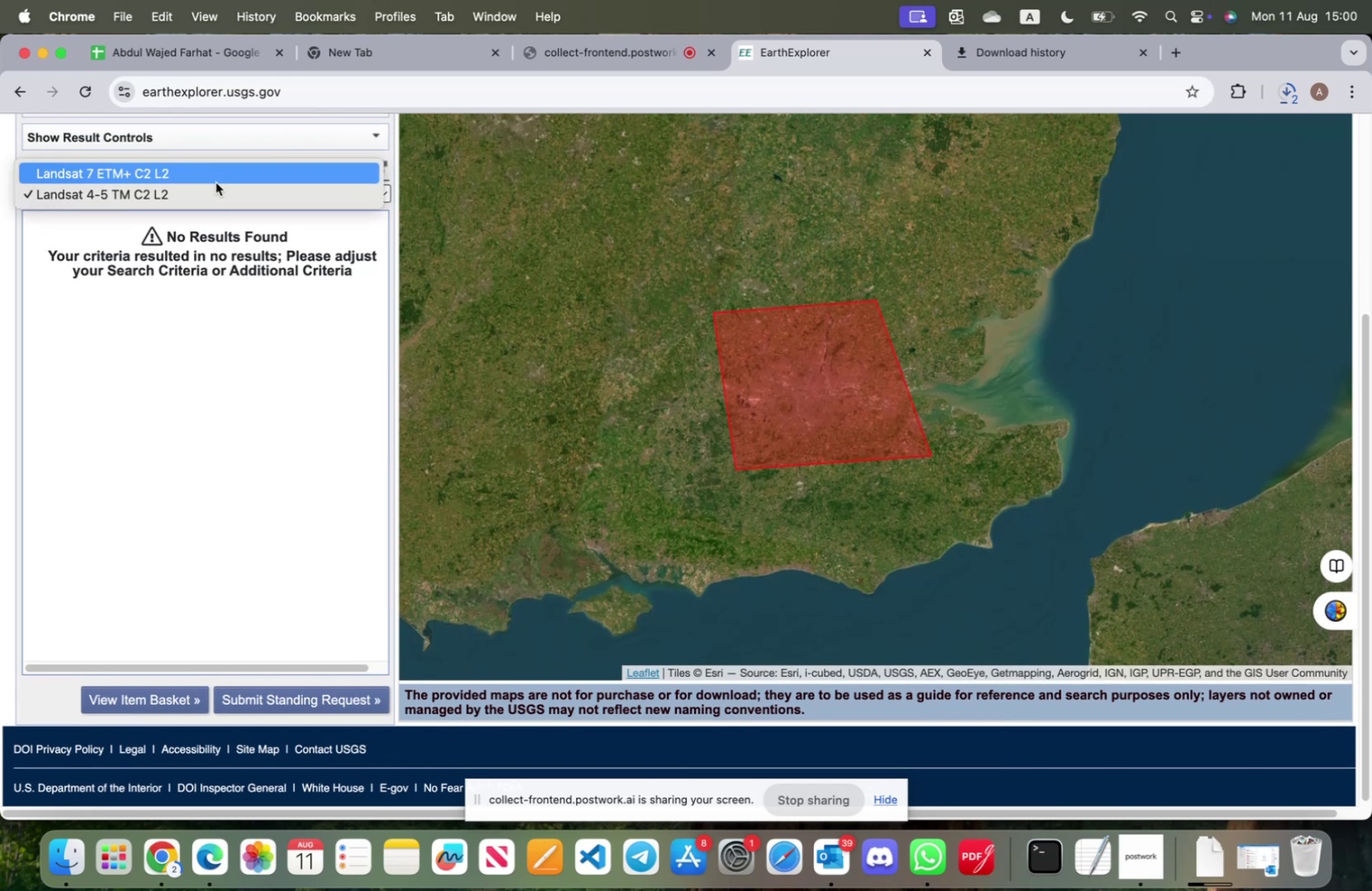 
left_click([214, 179])
 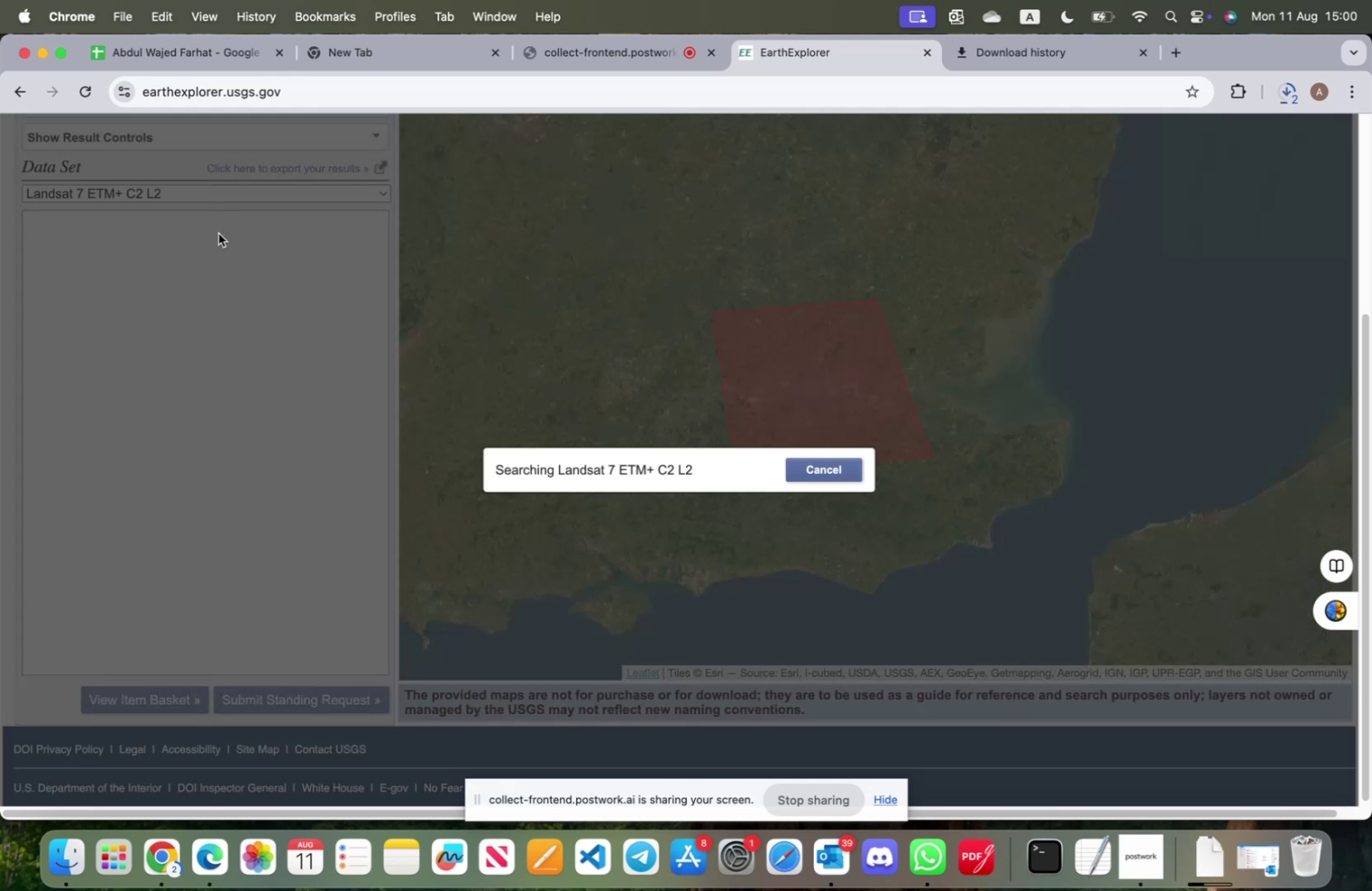 
mouse_move([204, 318])
 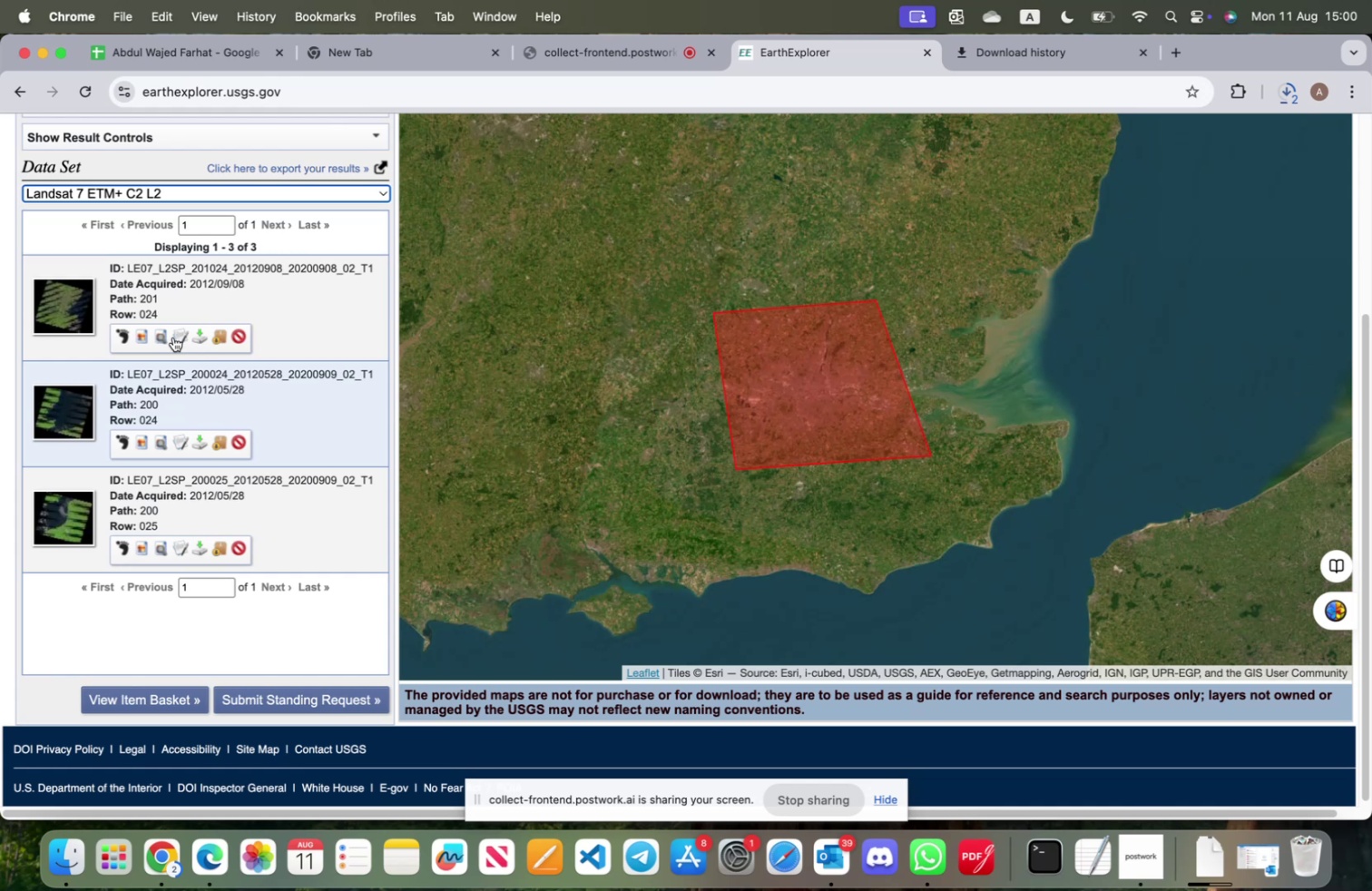 
left_click([173, 337])
 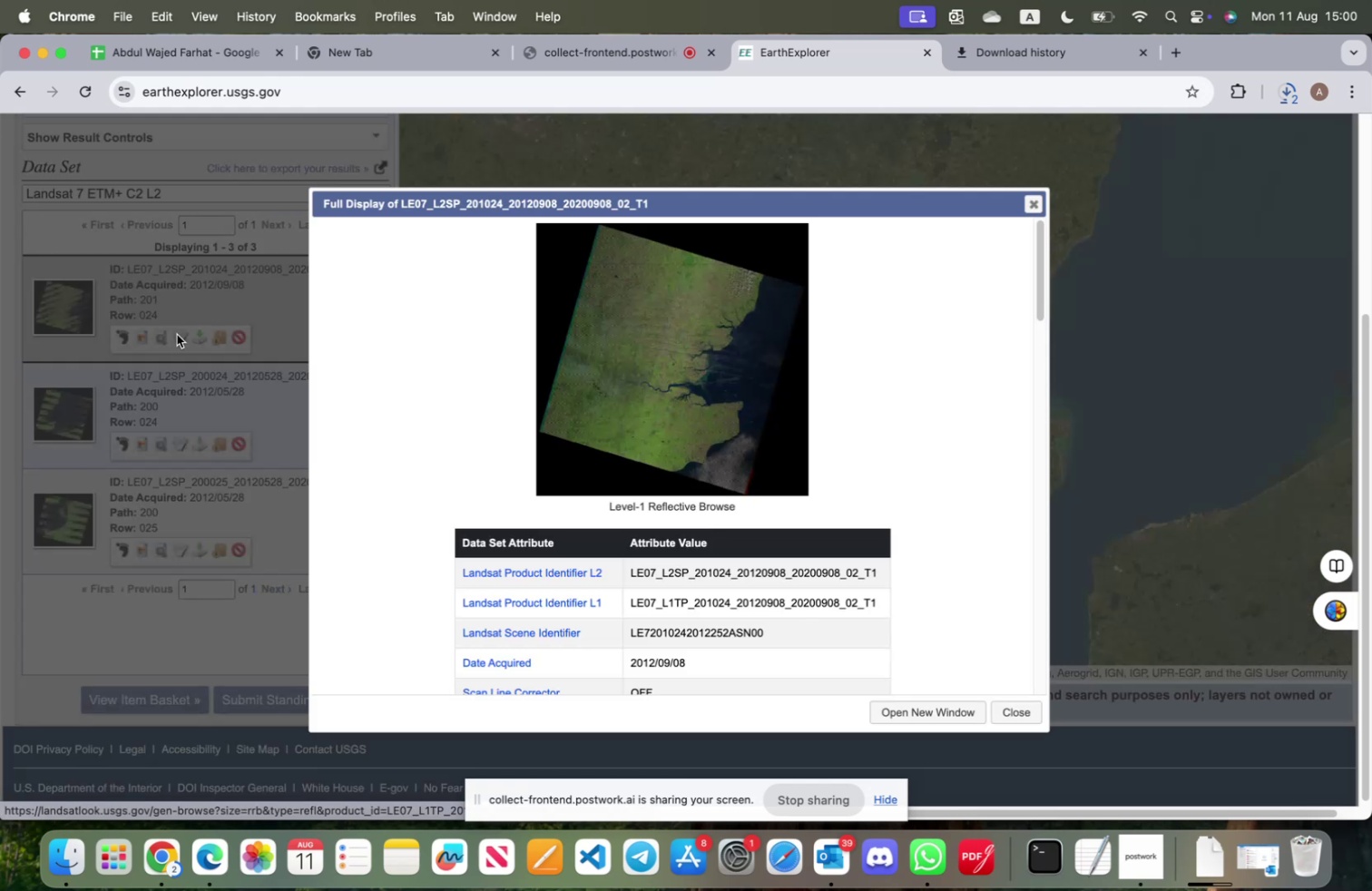 
wait(10.04)
 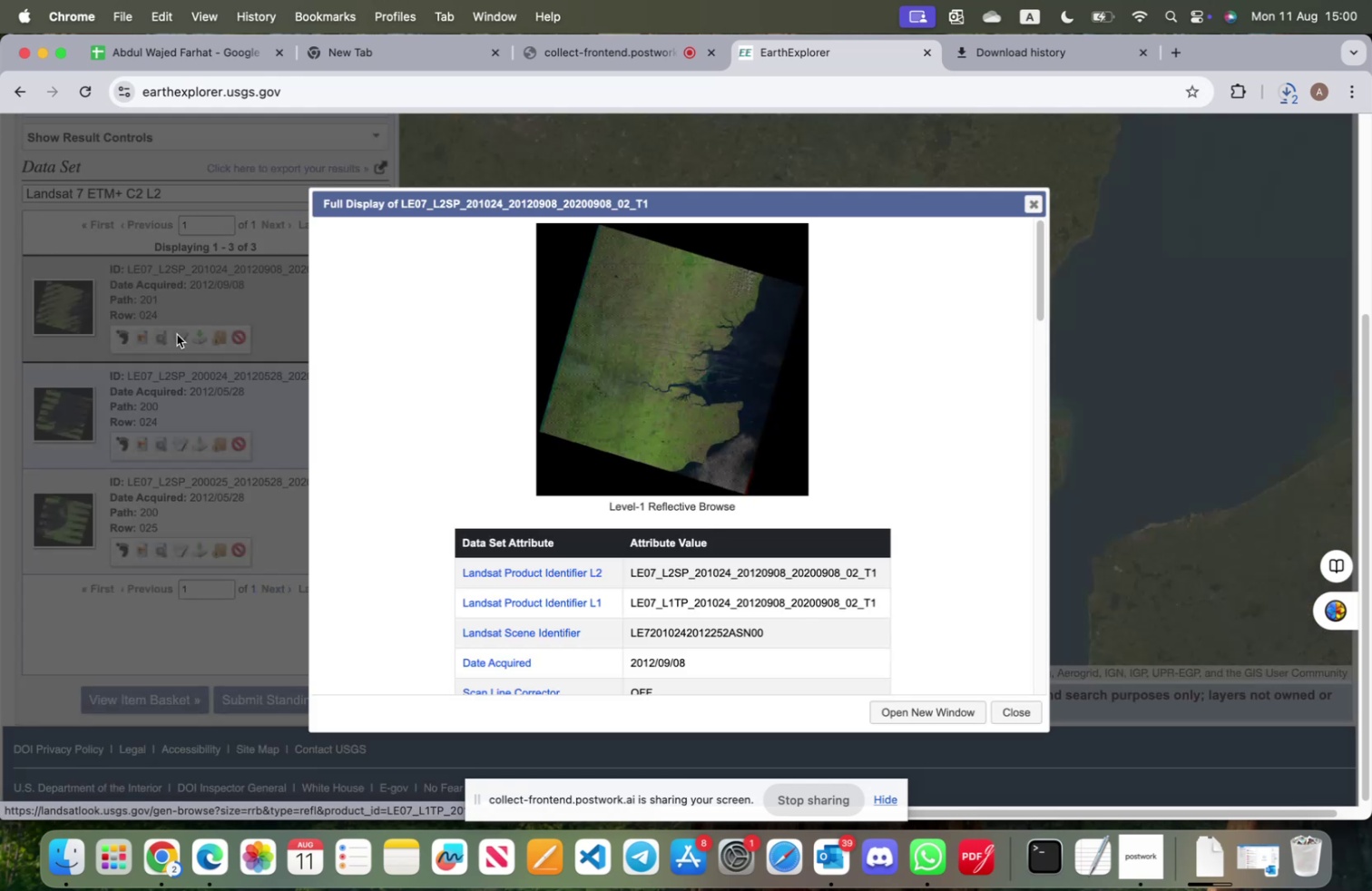 
scroll: coordinate [690, 617], scroll_direction: down, amount: 19.0
 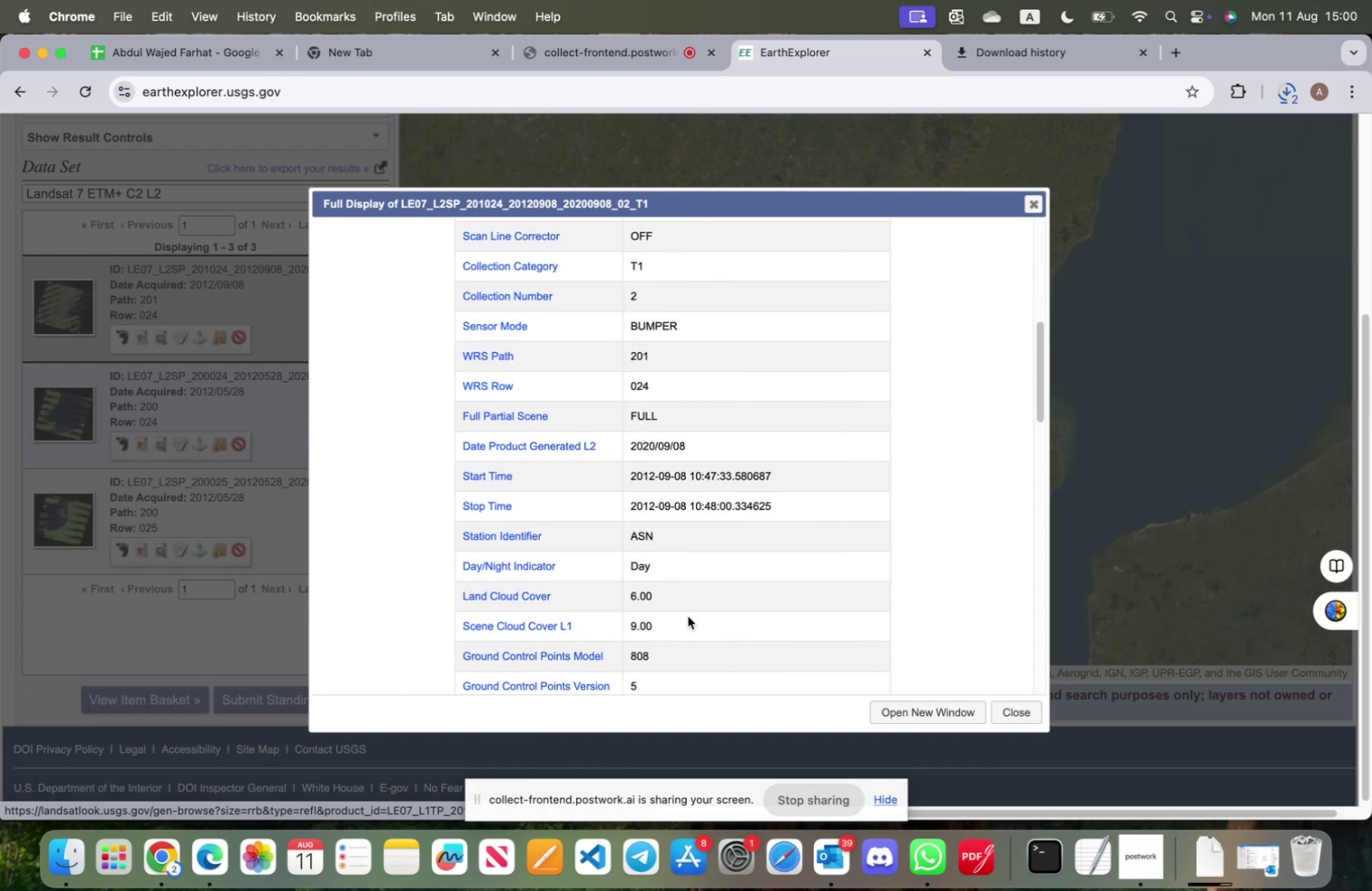 
scroll: coordinate [686, 614], scroll_direction: up, amount: 12.0
 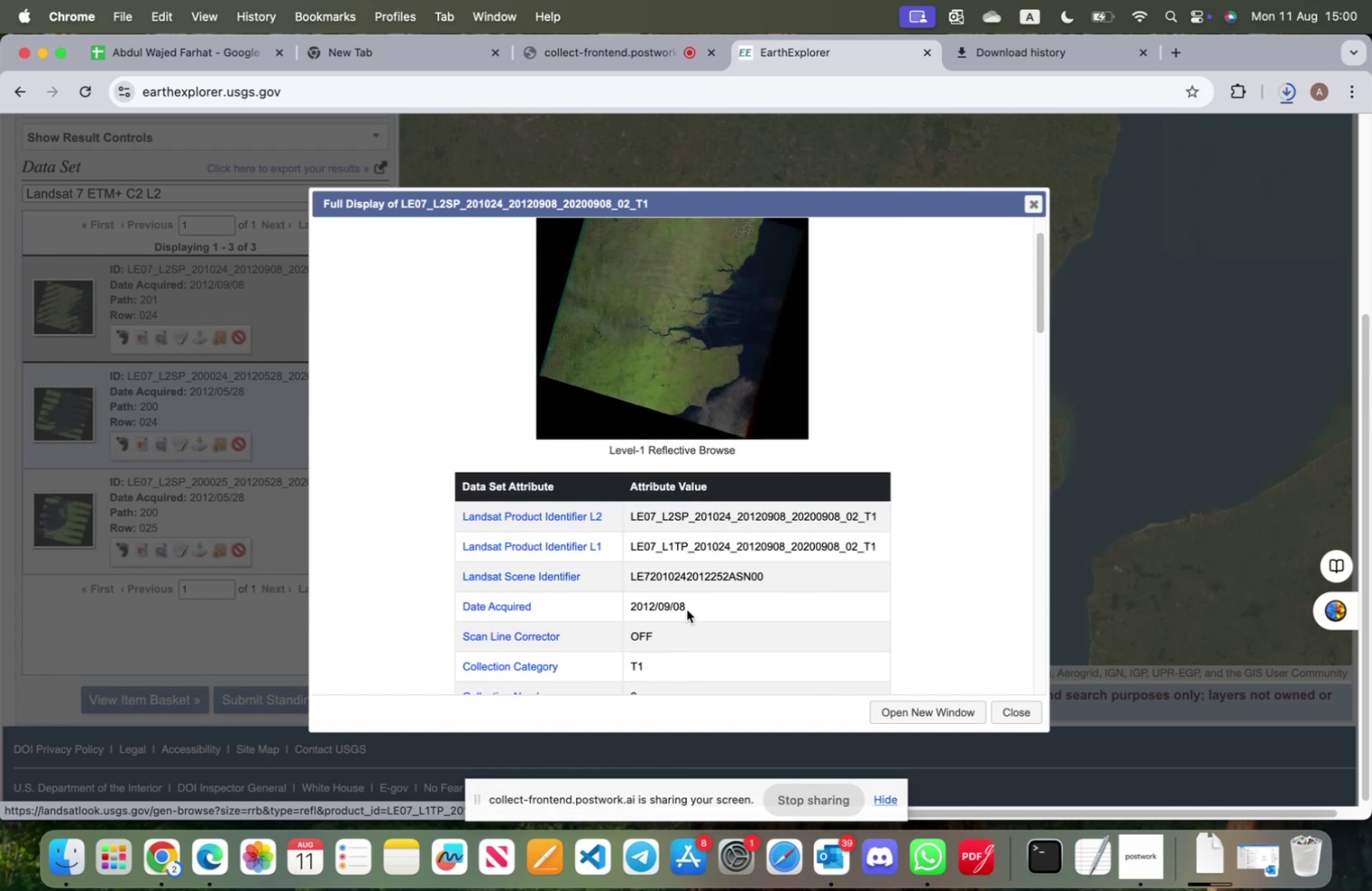 
scroll: coordinate [686, 613], scroll_direction: down, amount: 15.0
 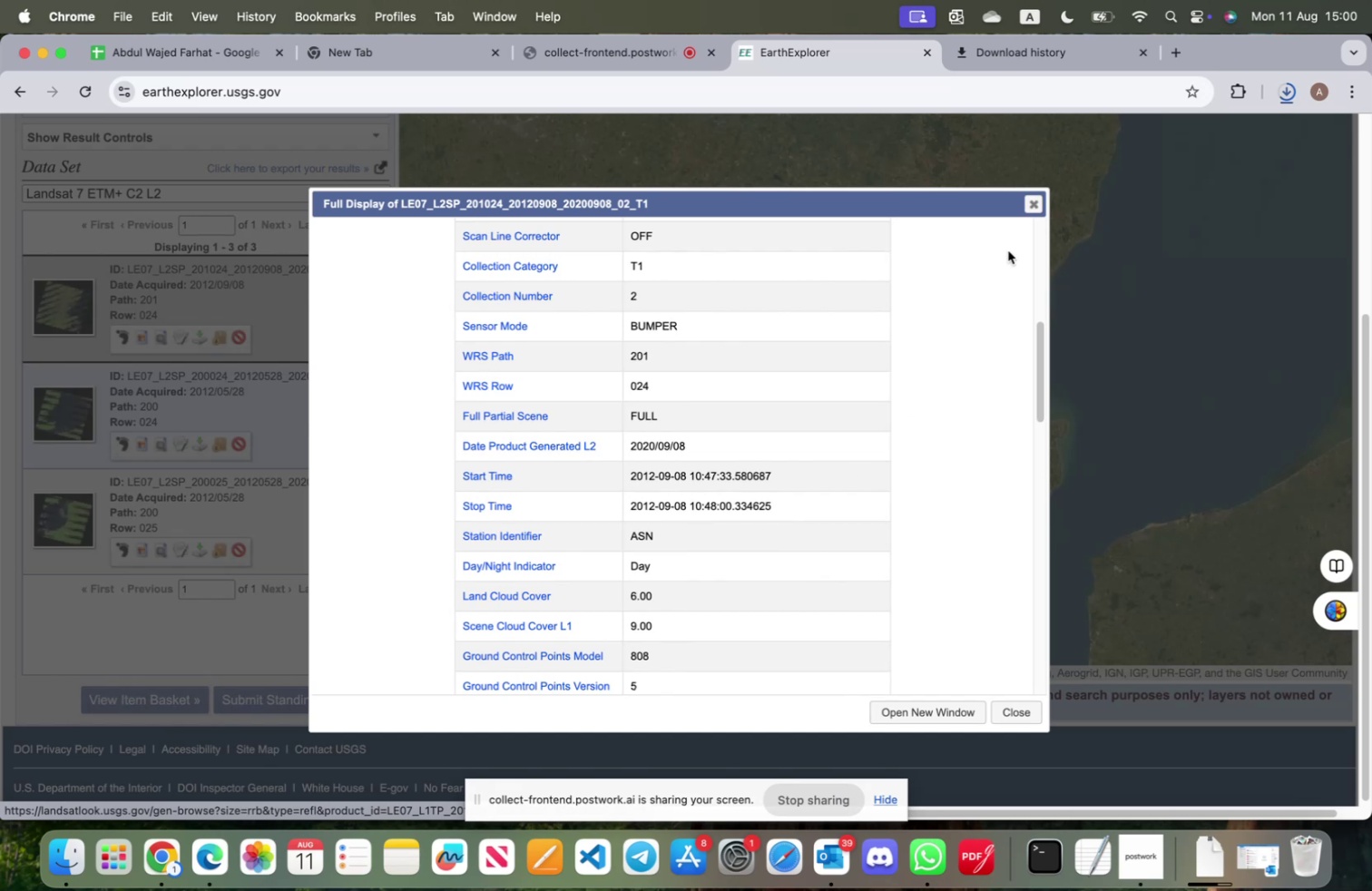 
left_click([1026, 212])
 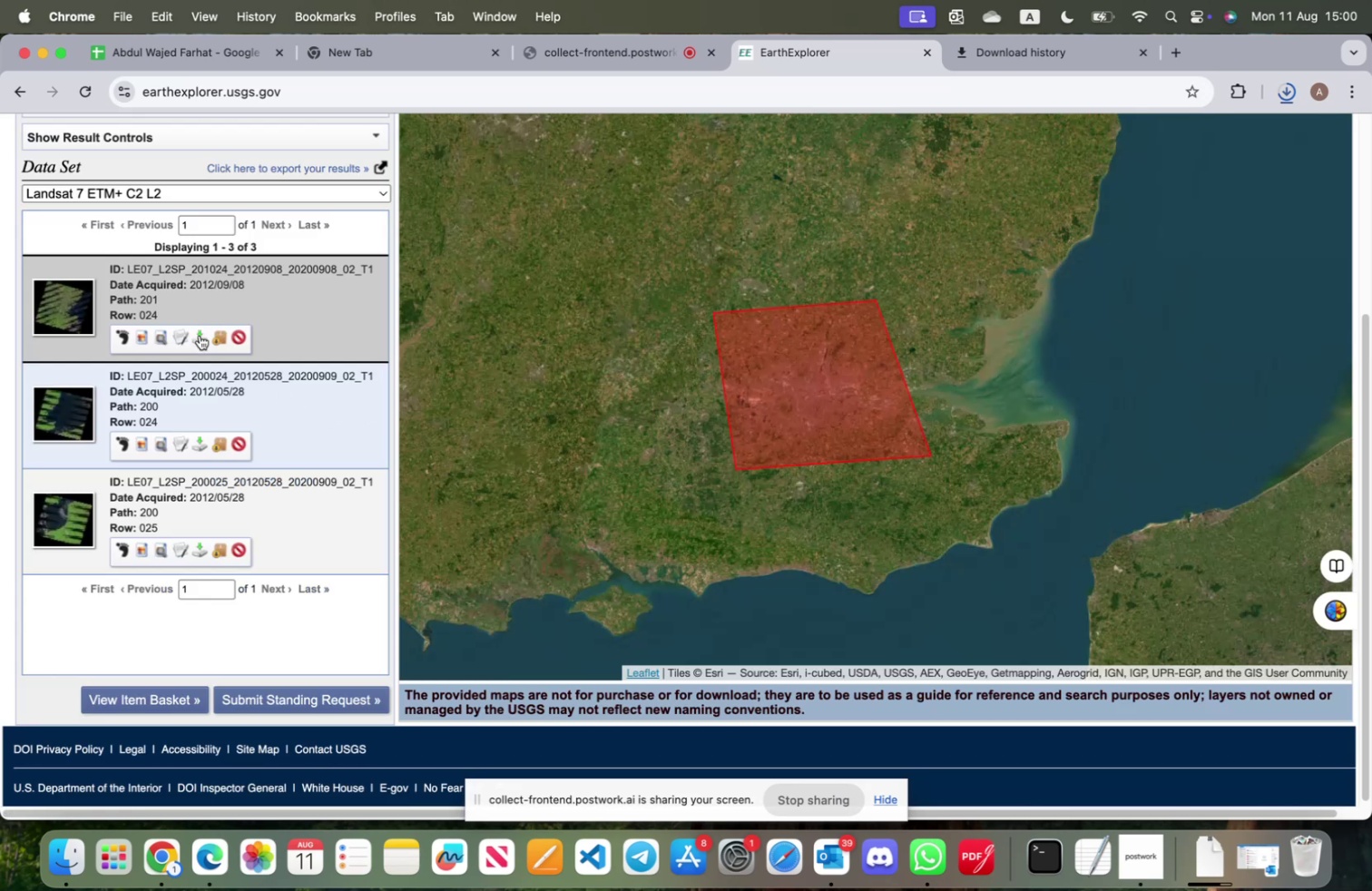 
left_click([200, 335])
 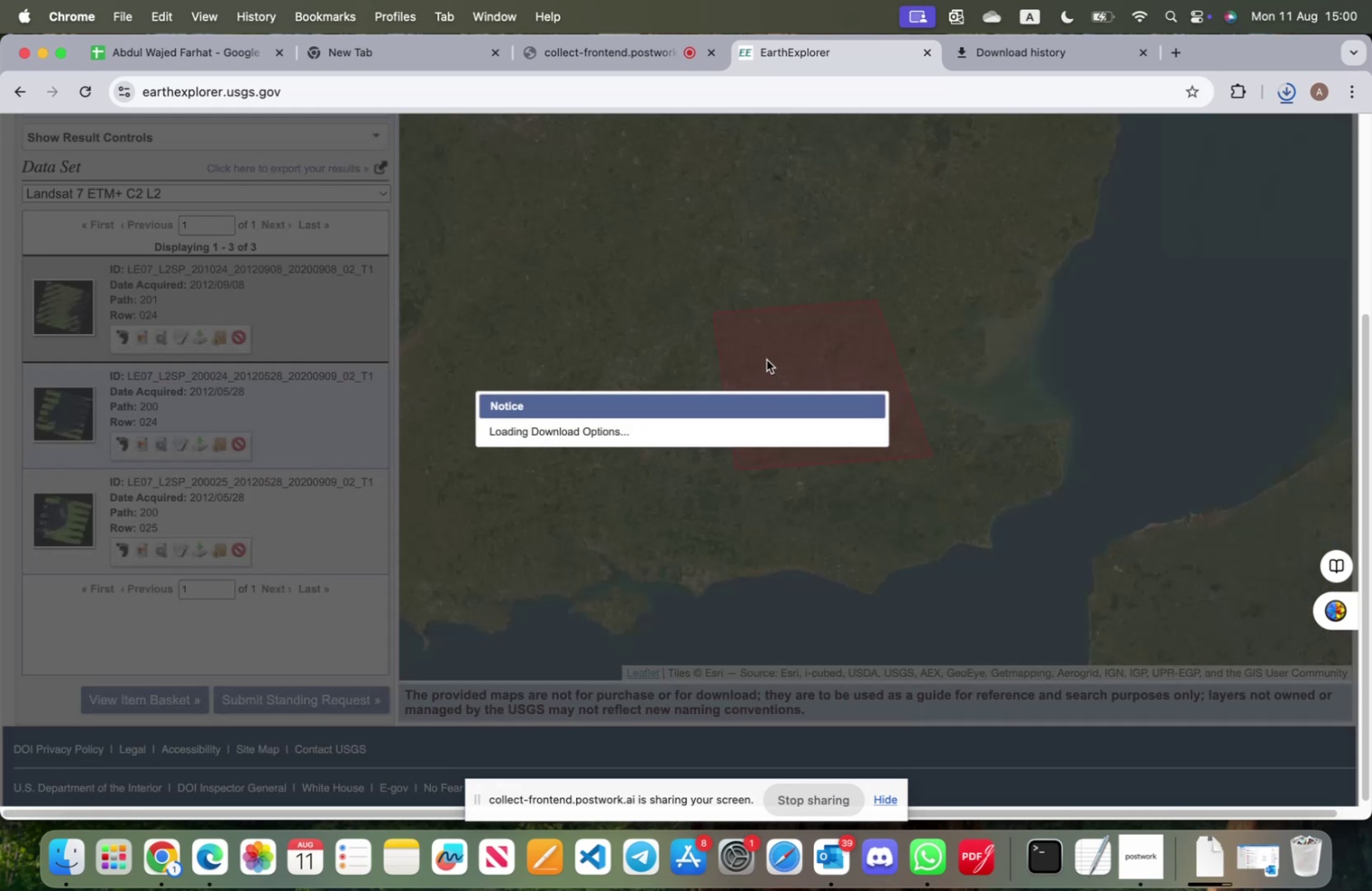 
mouse_move([827, 409])
 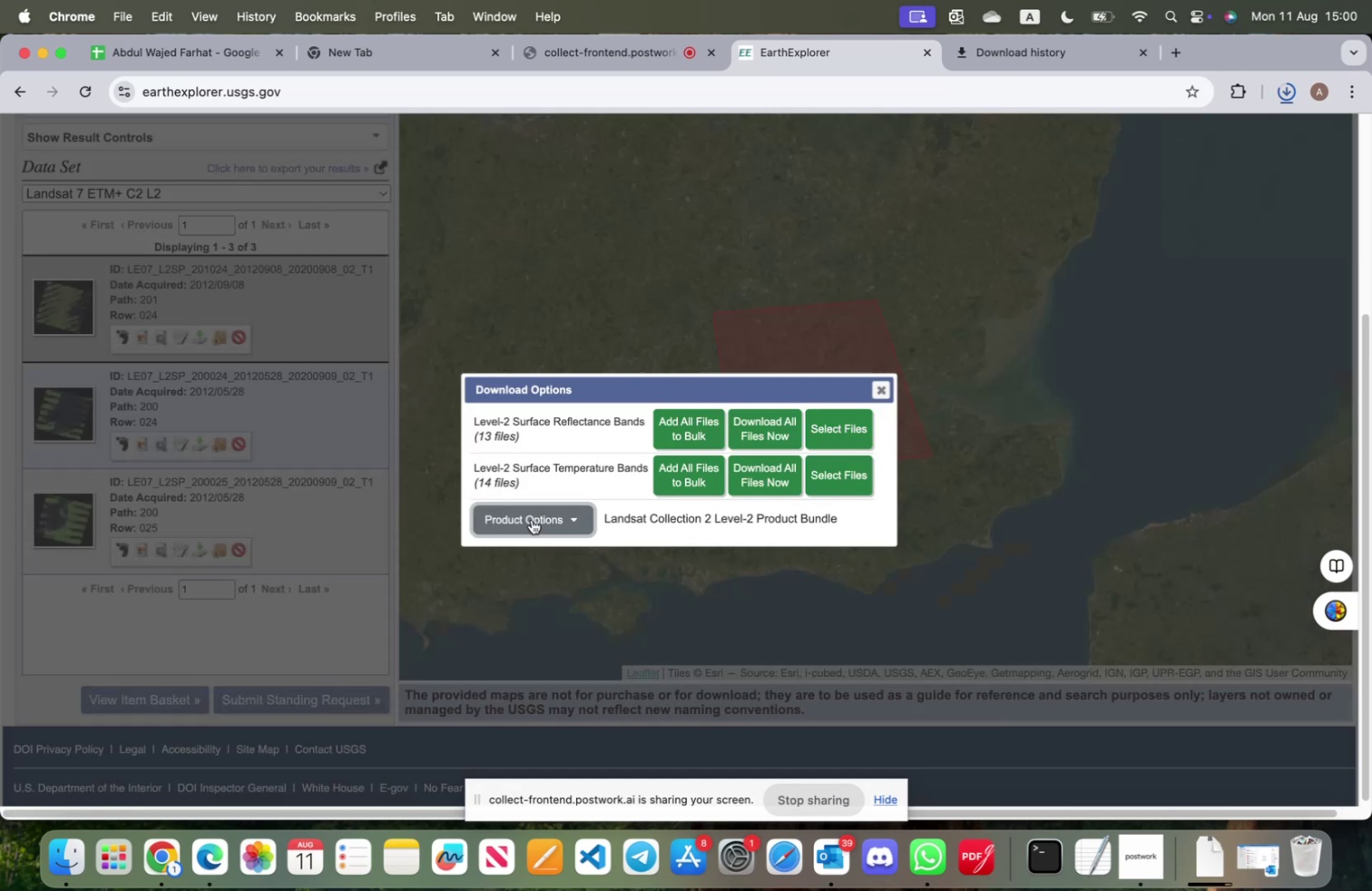 
left_click([521, 523])
 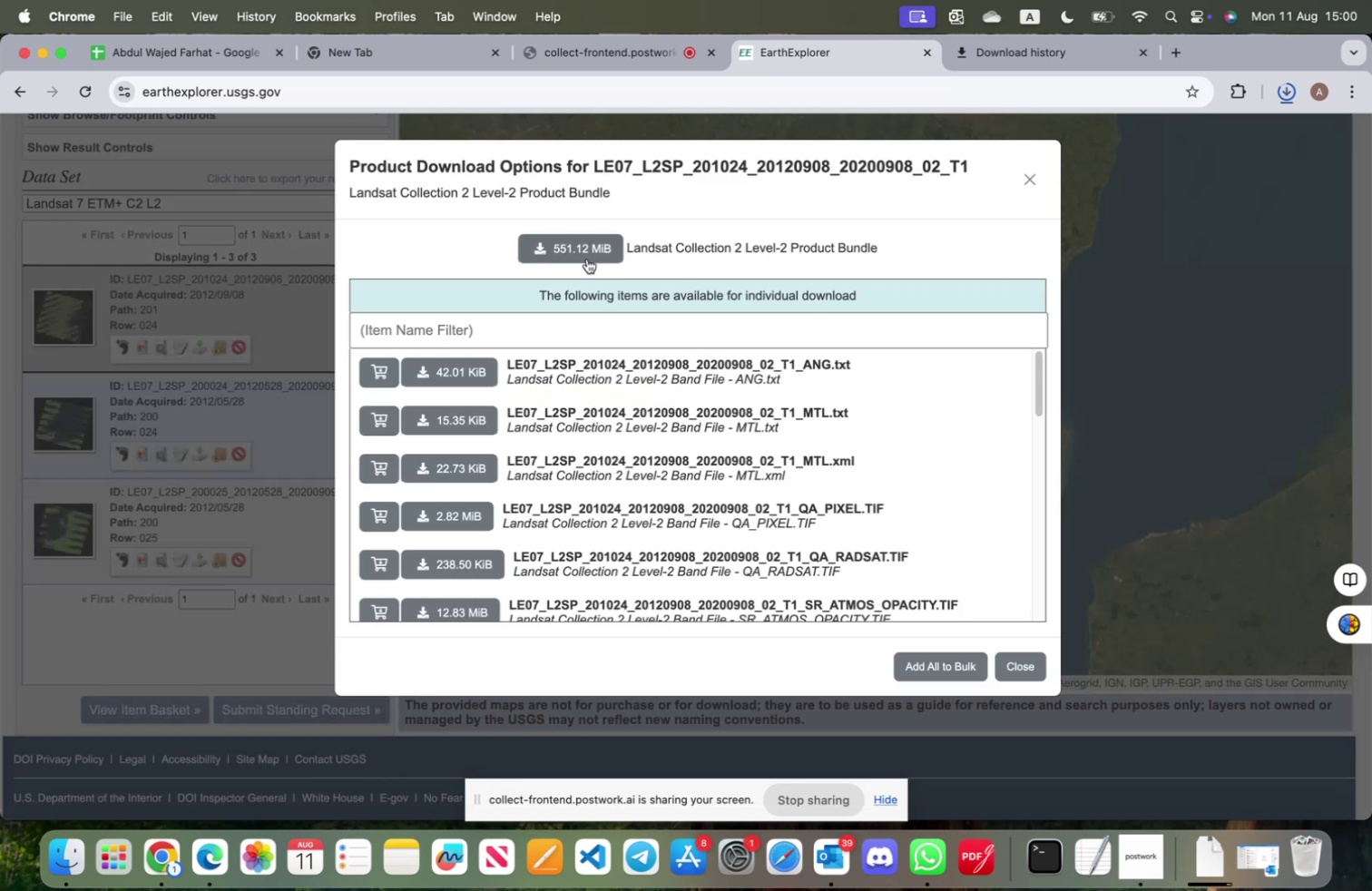 
left_click([583, 247])
 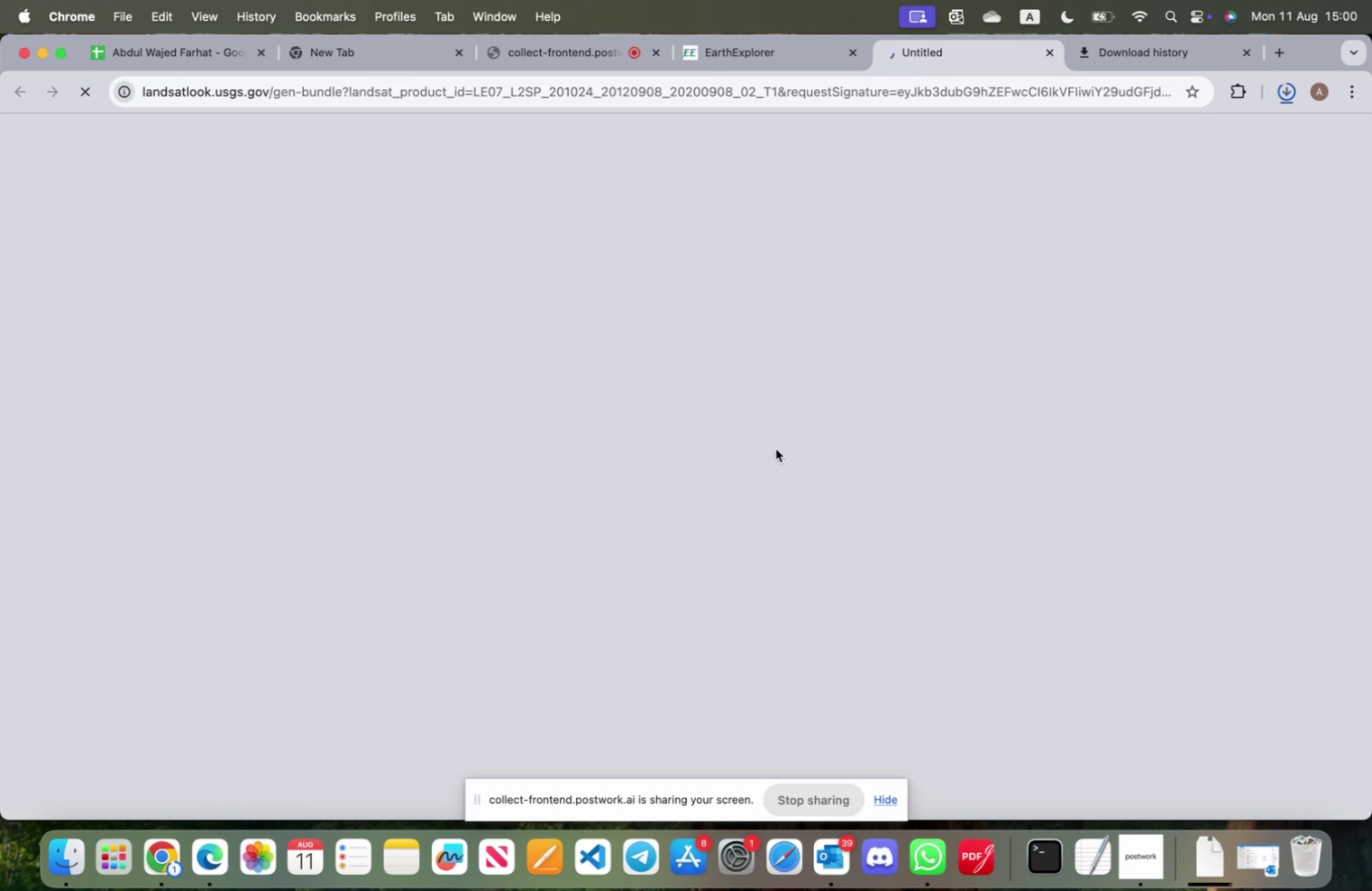 
left_click([740, 64])
 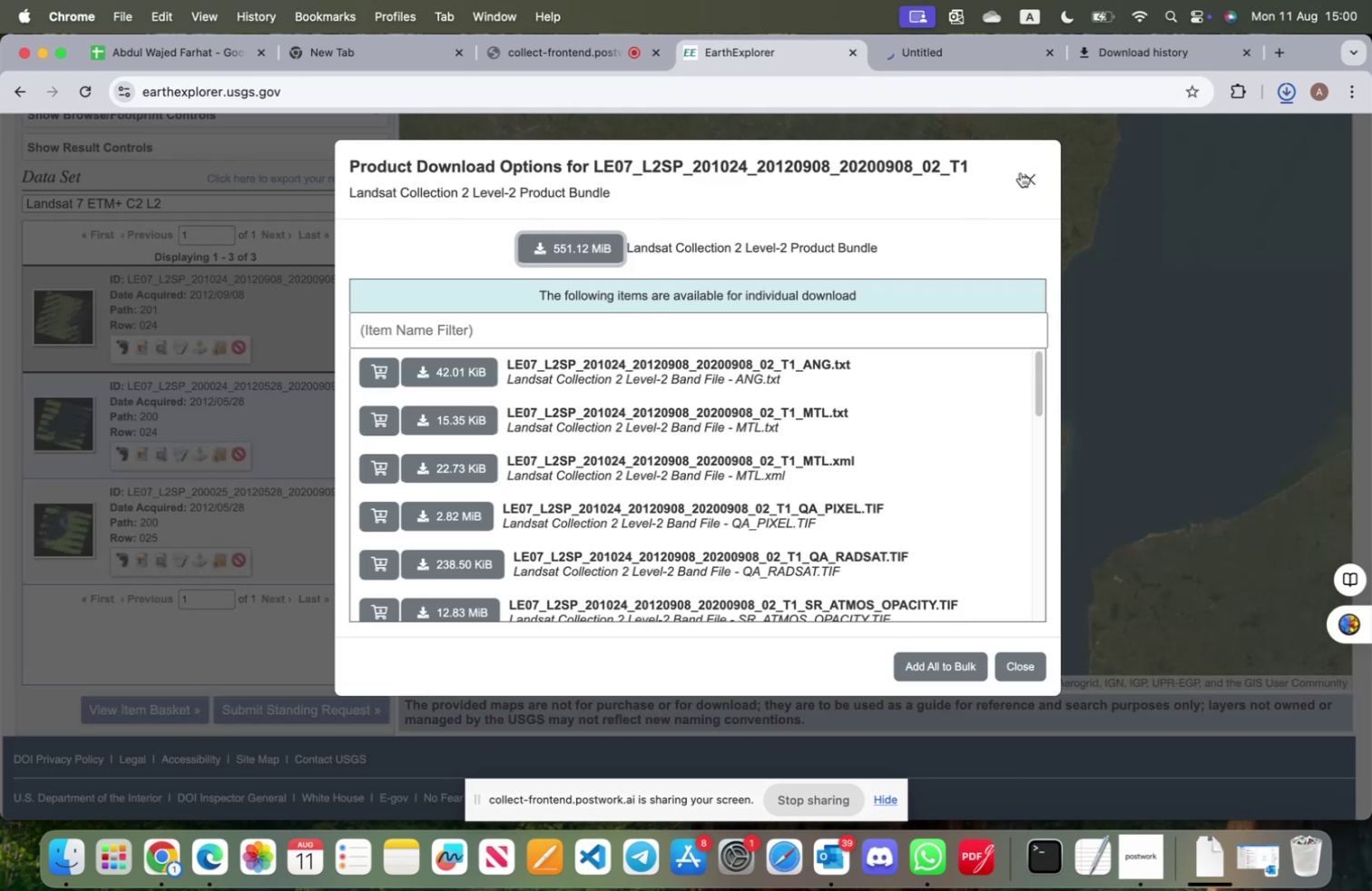 
left_click([1021, 171])
 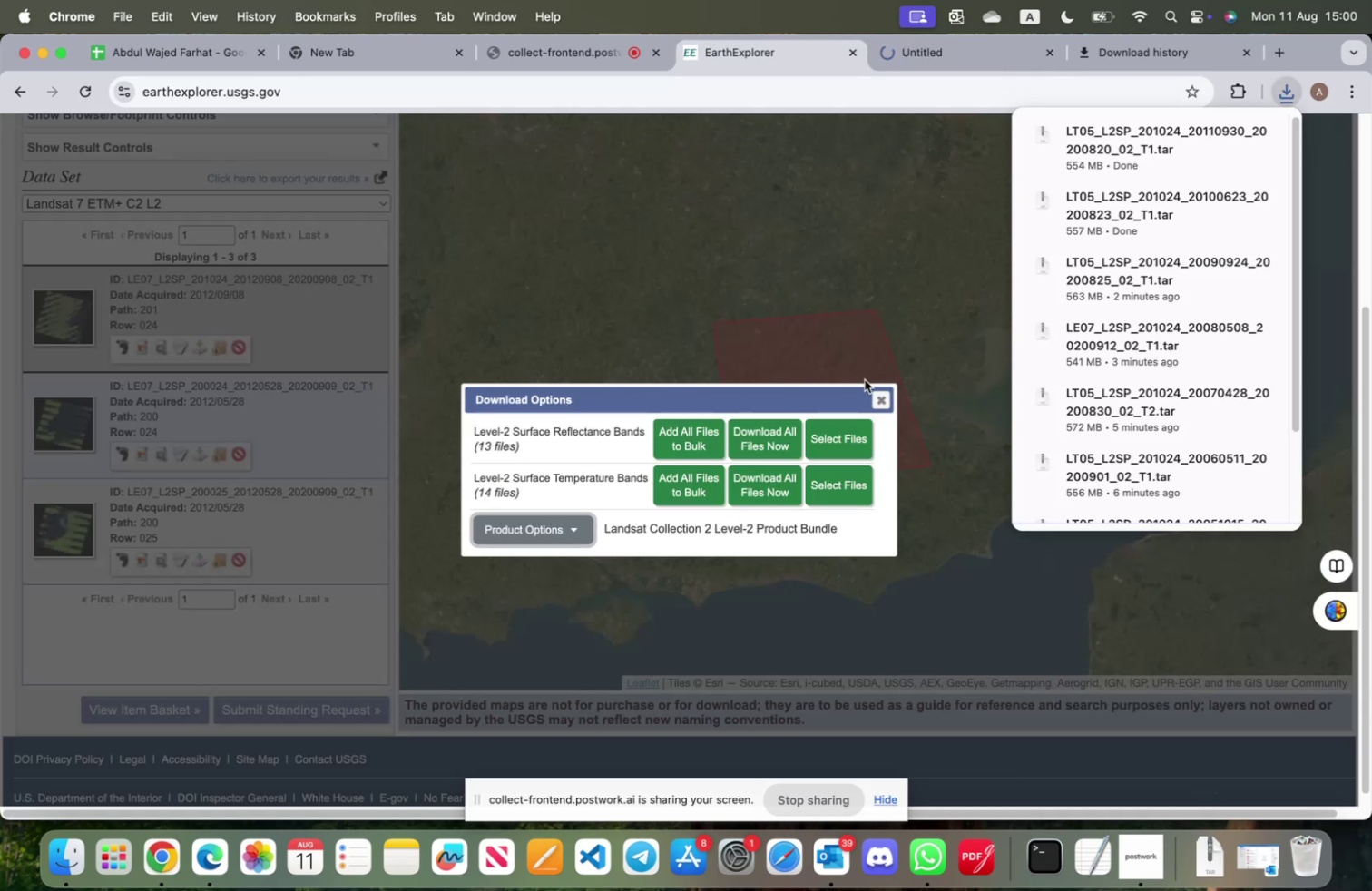 
left_click([884, 397])
 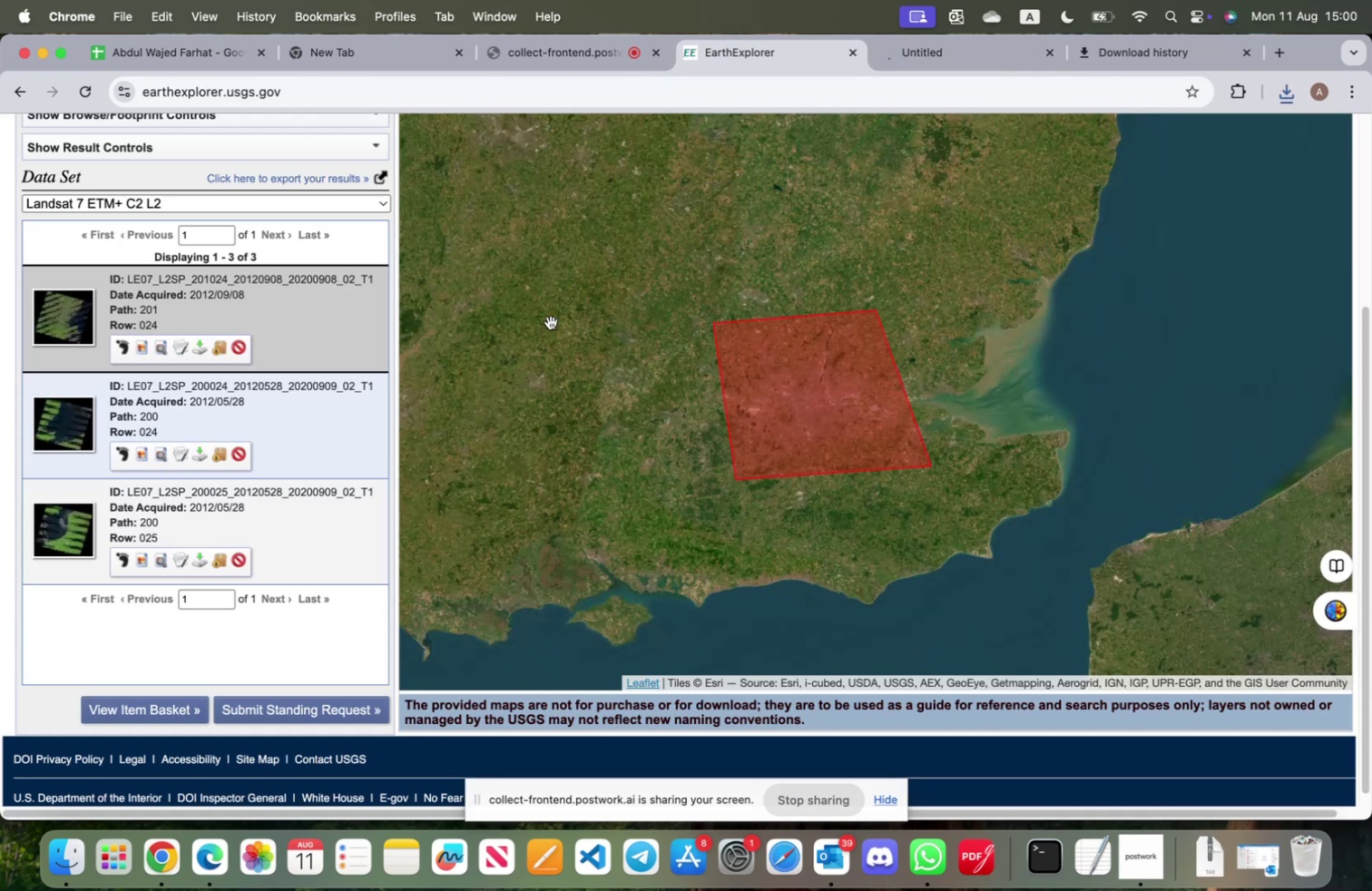 
scroll: coordinate [176, 279], scroll_direction: up, amount: 5.0
 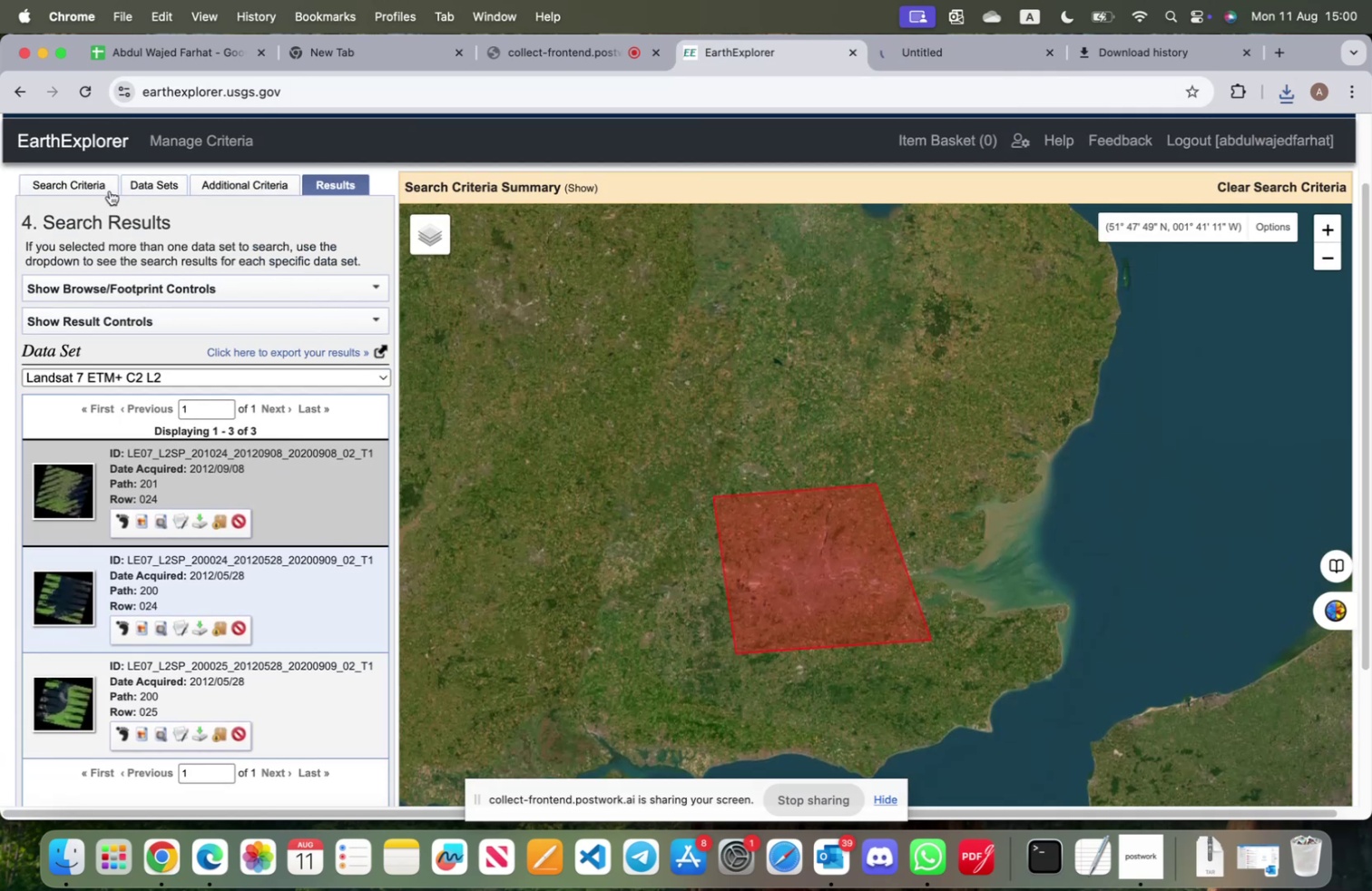 
left_click([77, 183])
 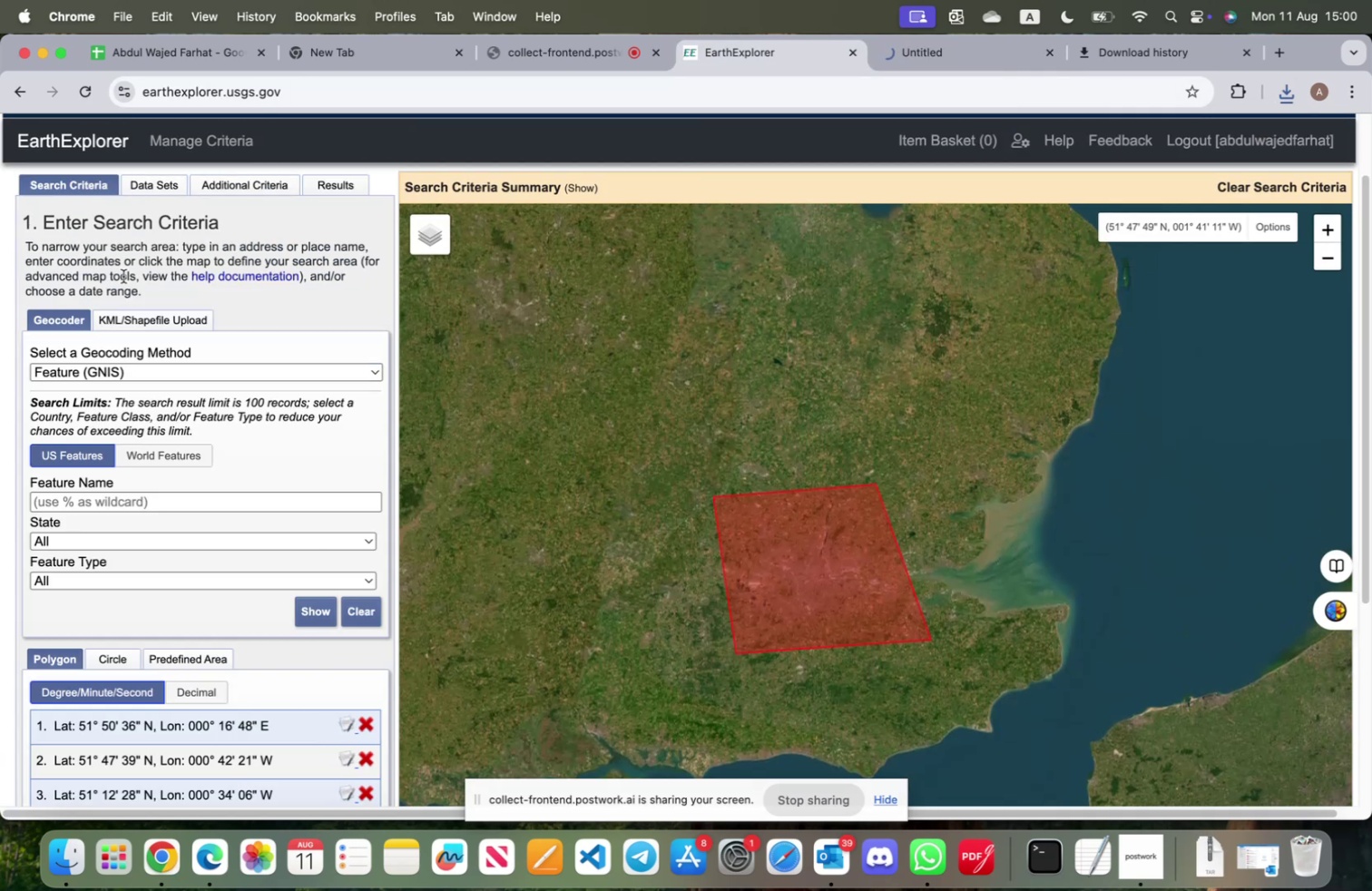 
scroll: coordinate [212, 475], scroll_direction: down, amount: 19.0
 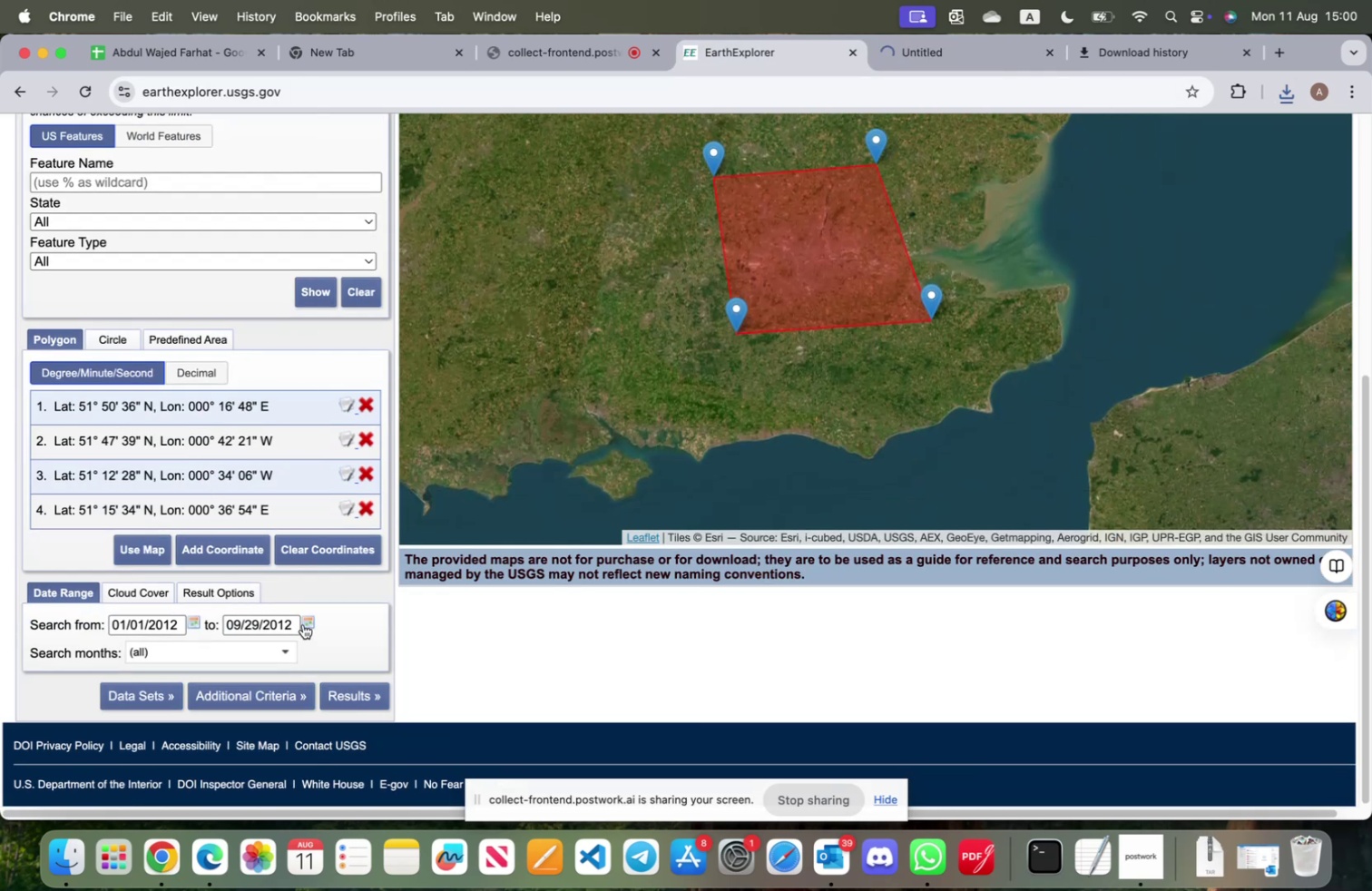 
left_click([306, 624])
 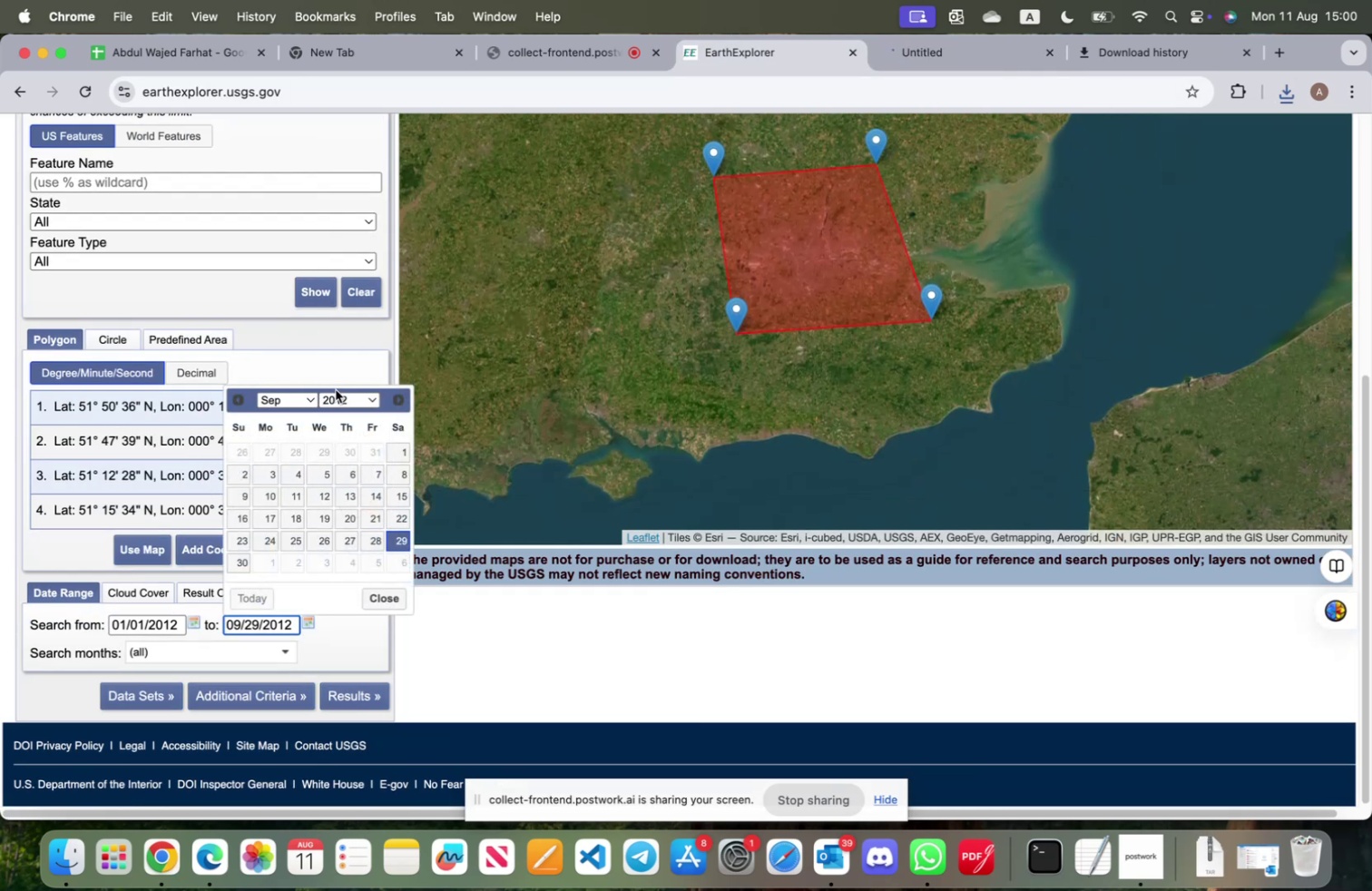 
left_click([354, 398])
 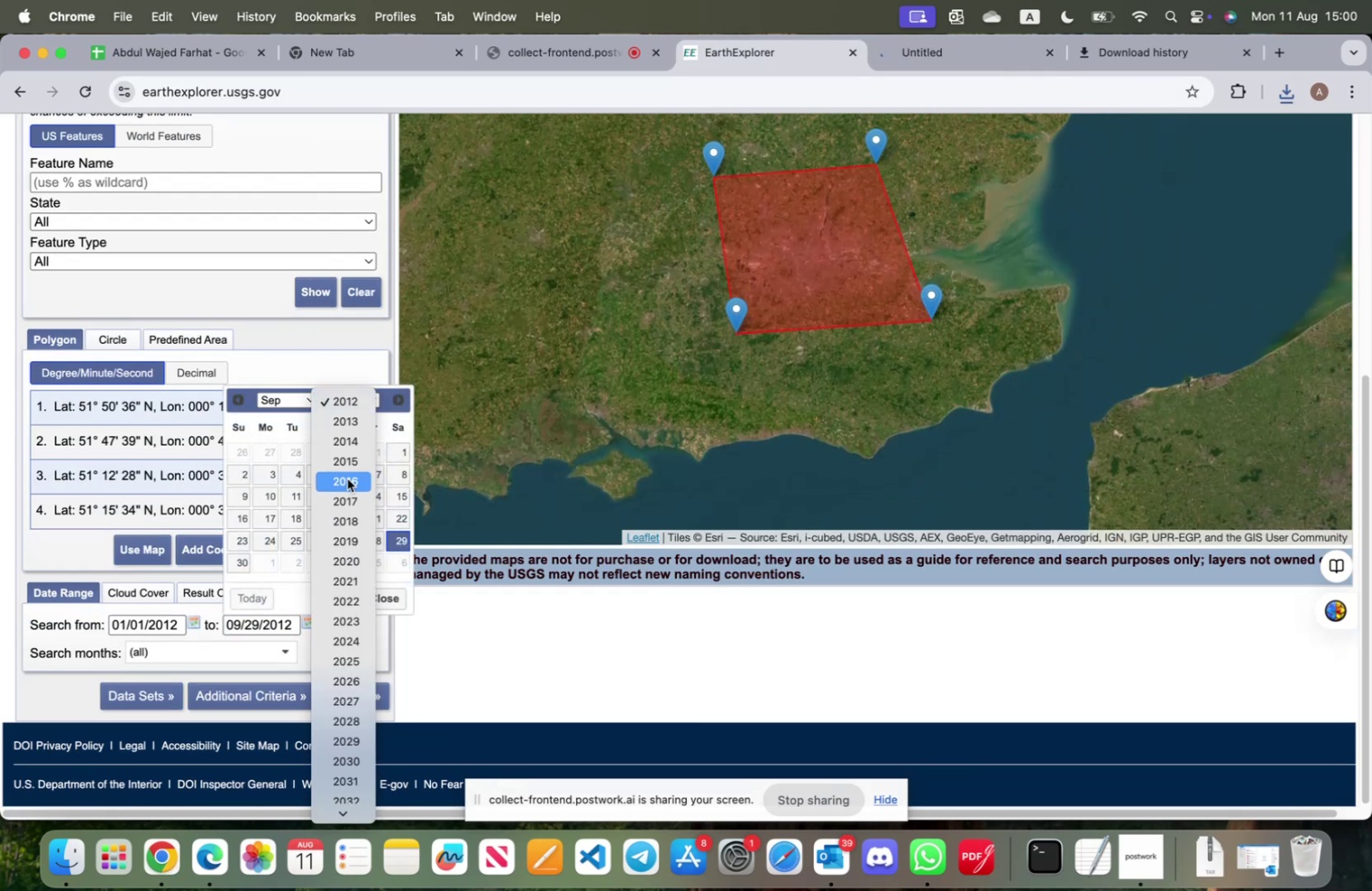 
left_click([347, 456])
 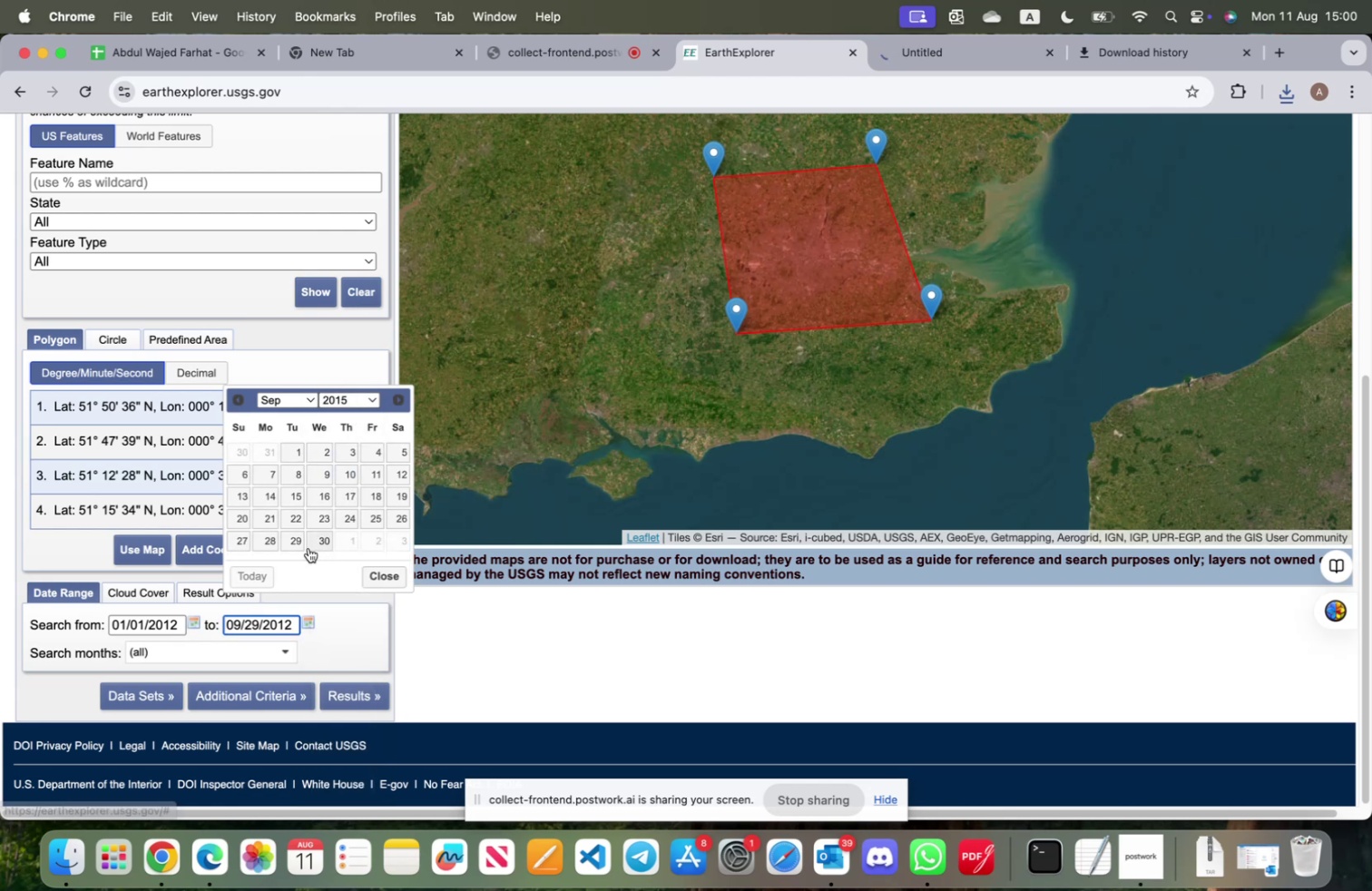 
left_click([317, 543])
 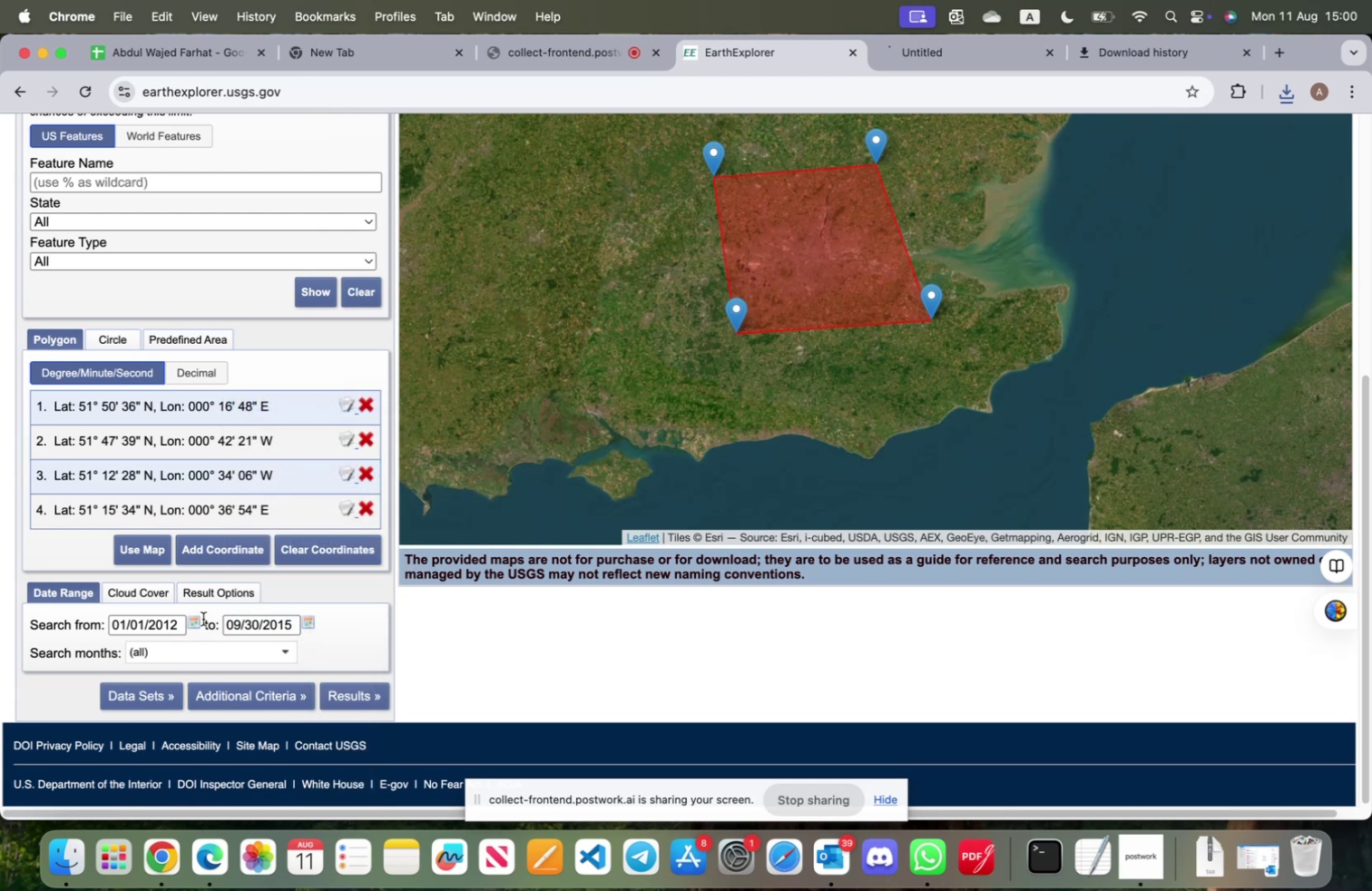 
left_click([193, 619])
 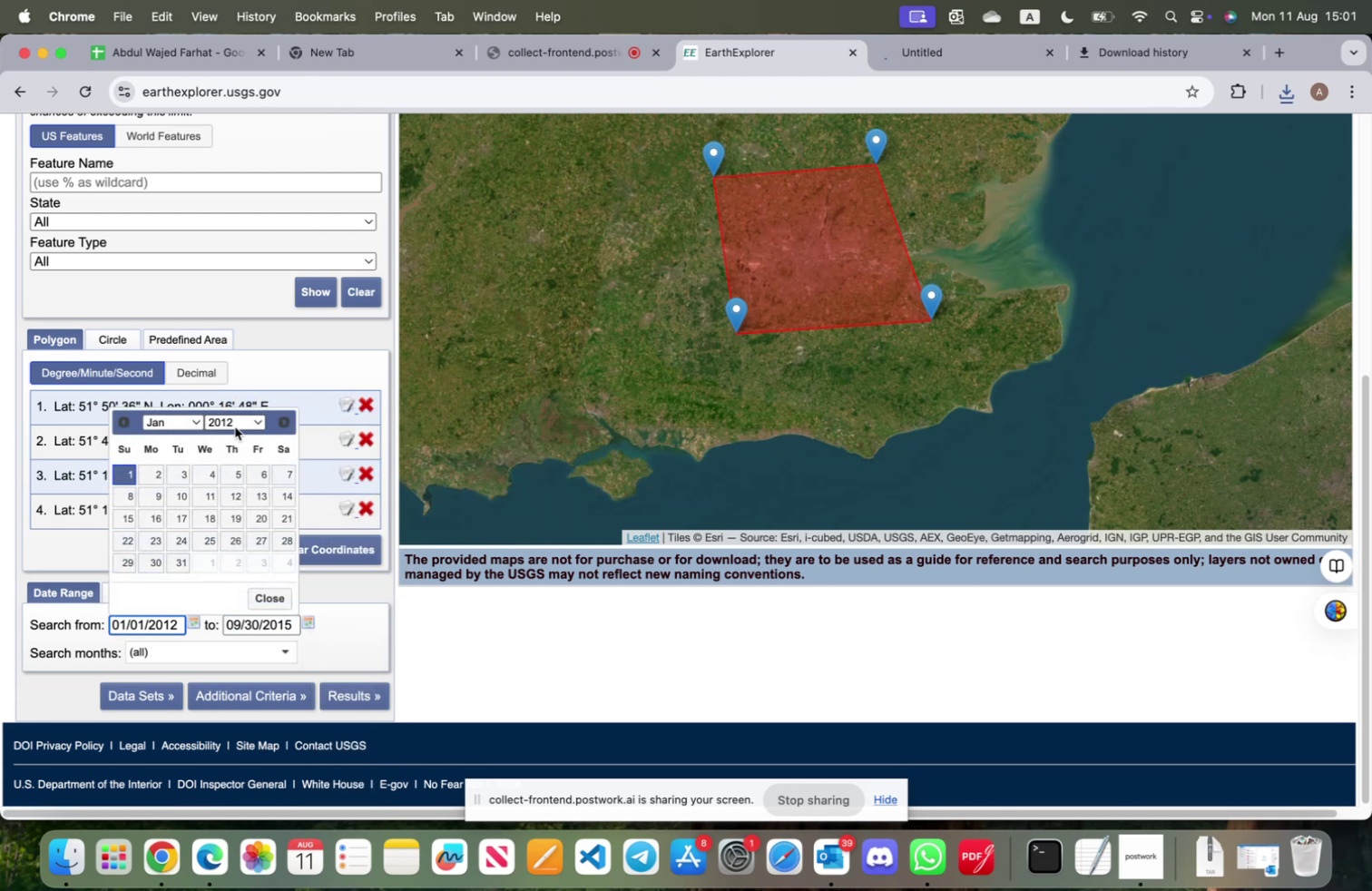 
left_click([233, 423])
 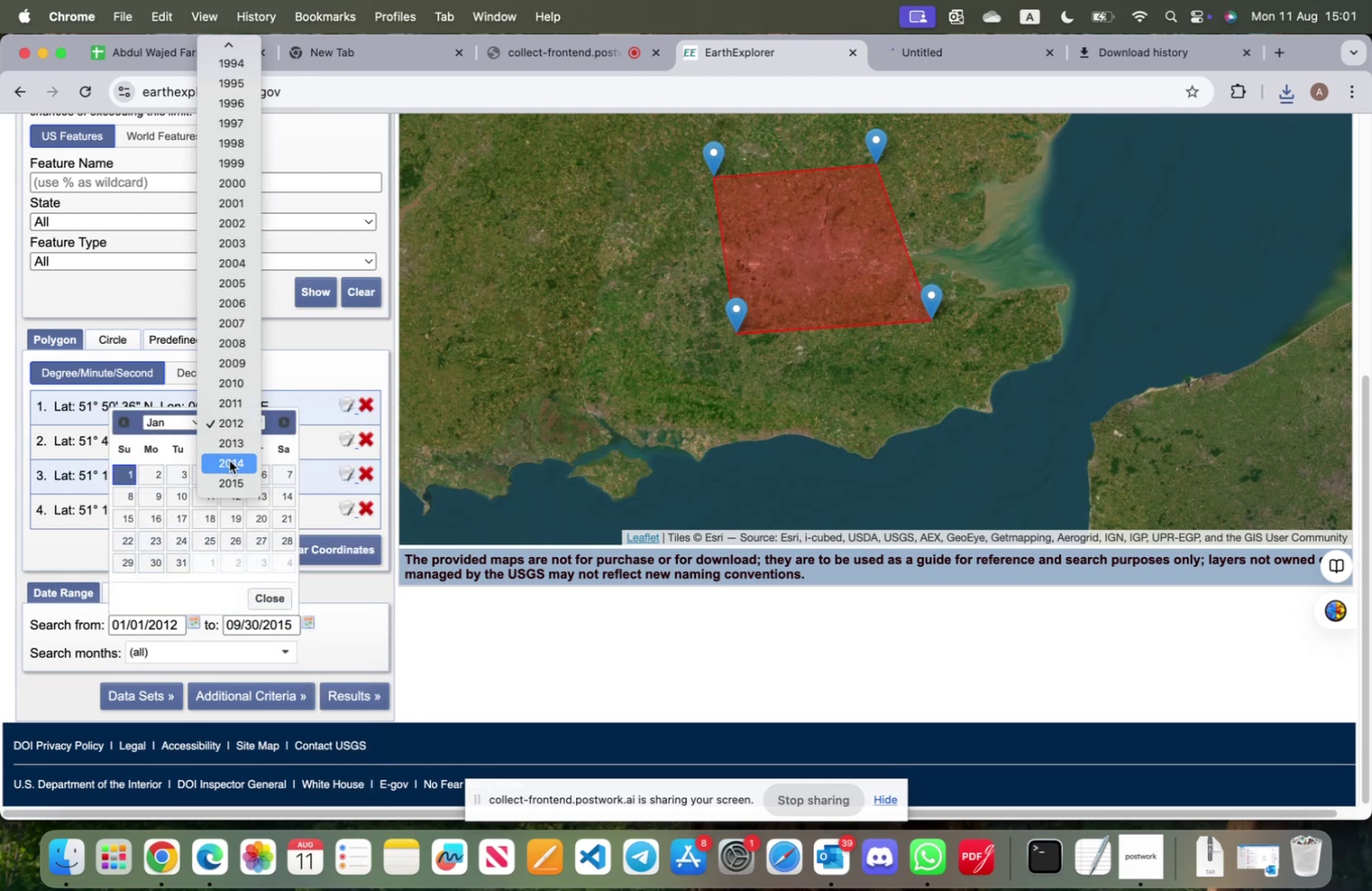 
left_click([231, 479])
 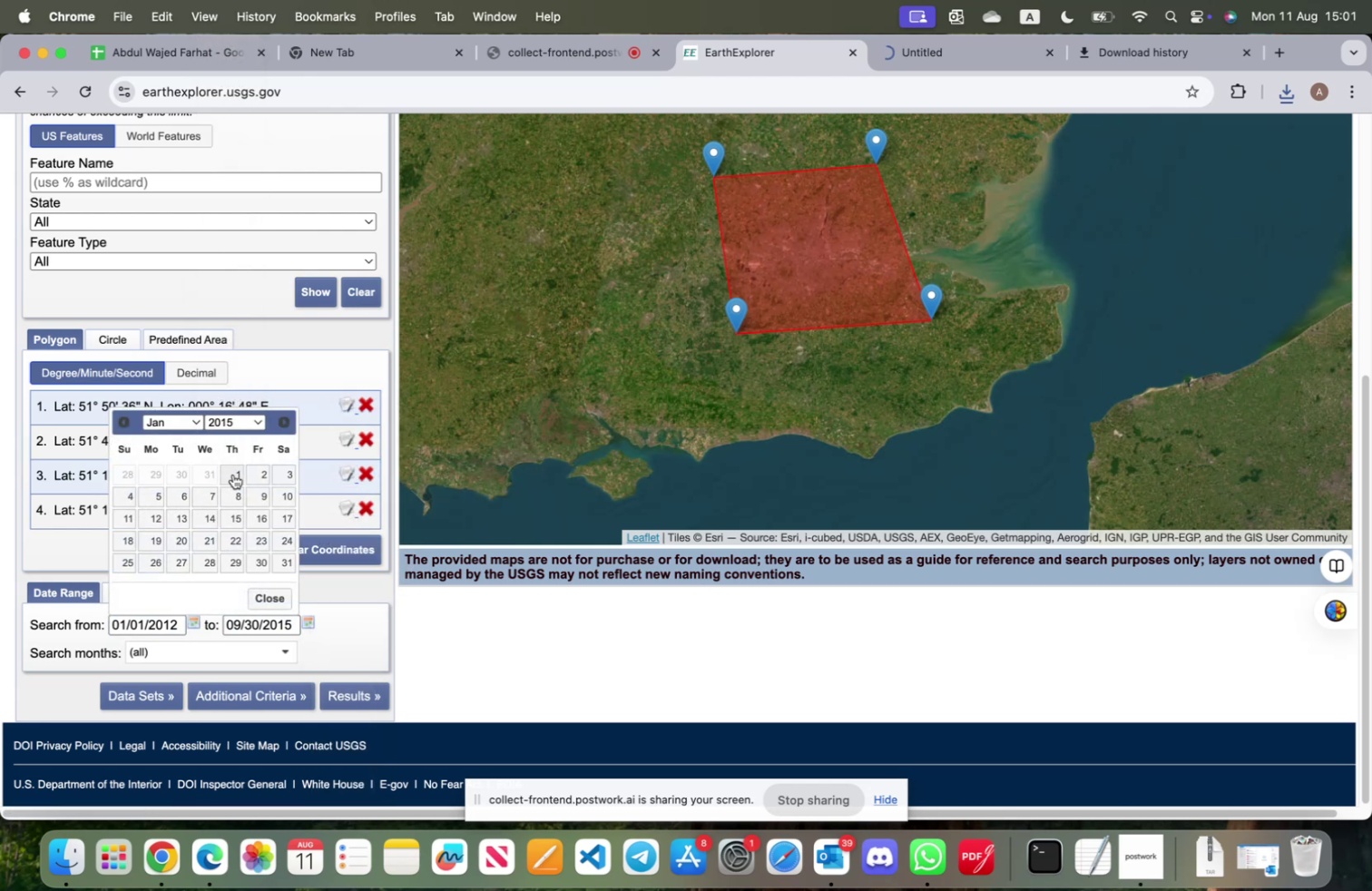 
scroll: coordinate [152, 377], scroll_direction: up, amount: 10.0
 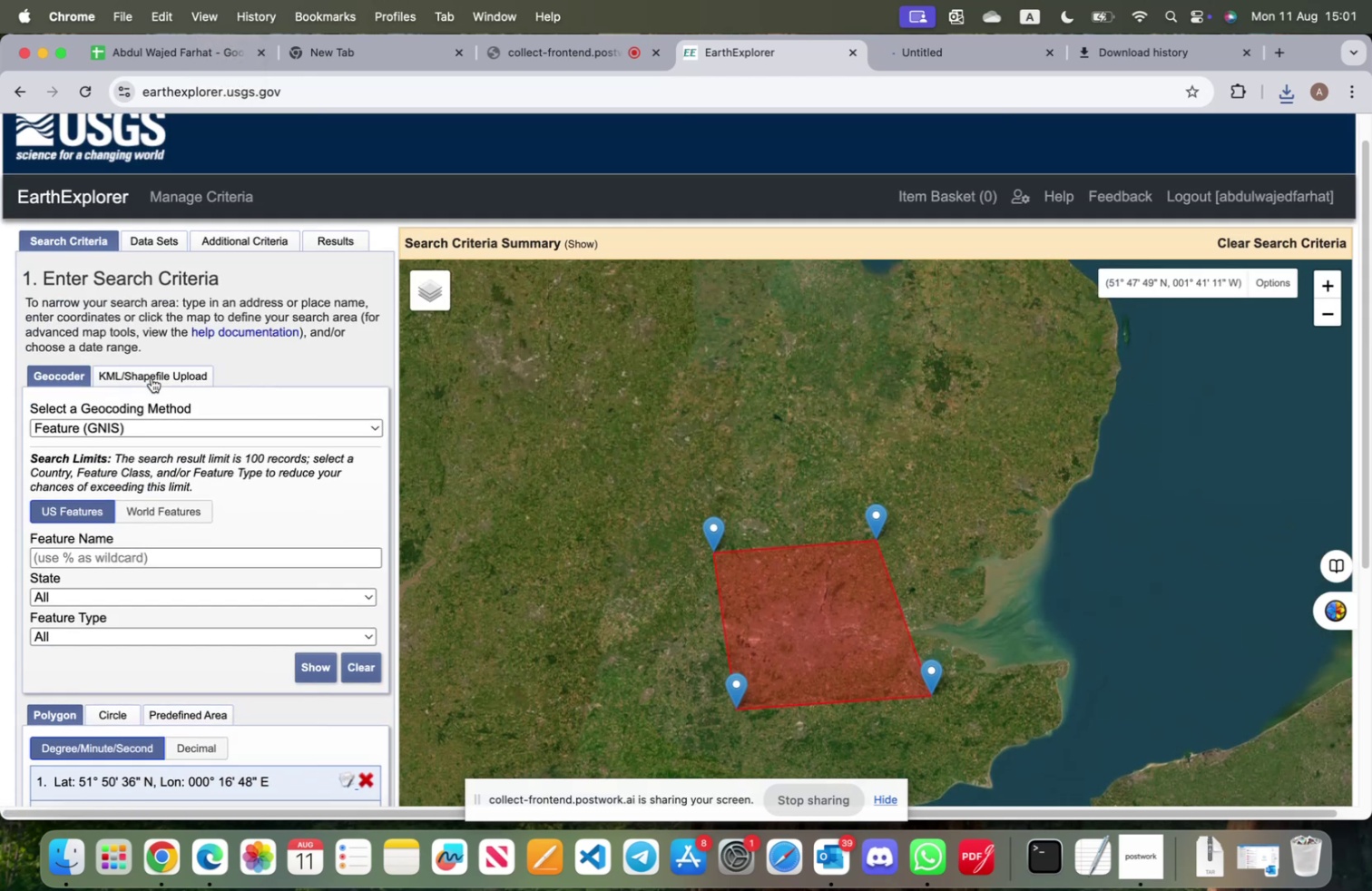 
scroll: coordinate [181, 422], scroll_direction: down, amount: 17.0
 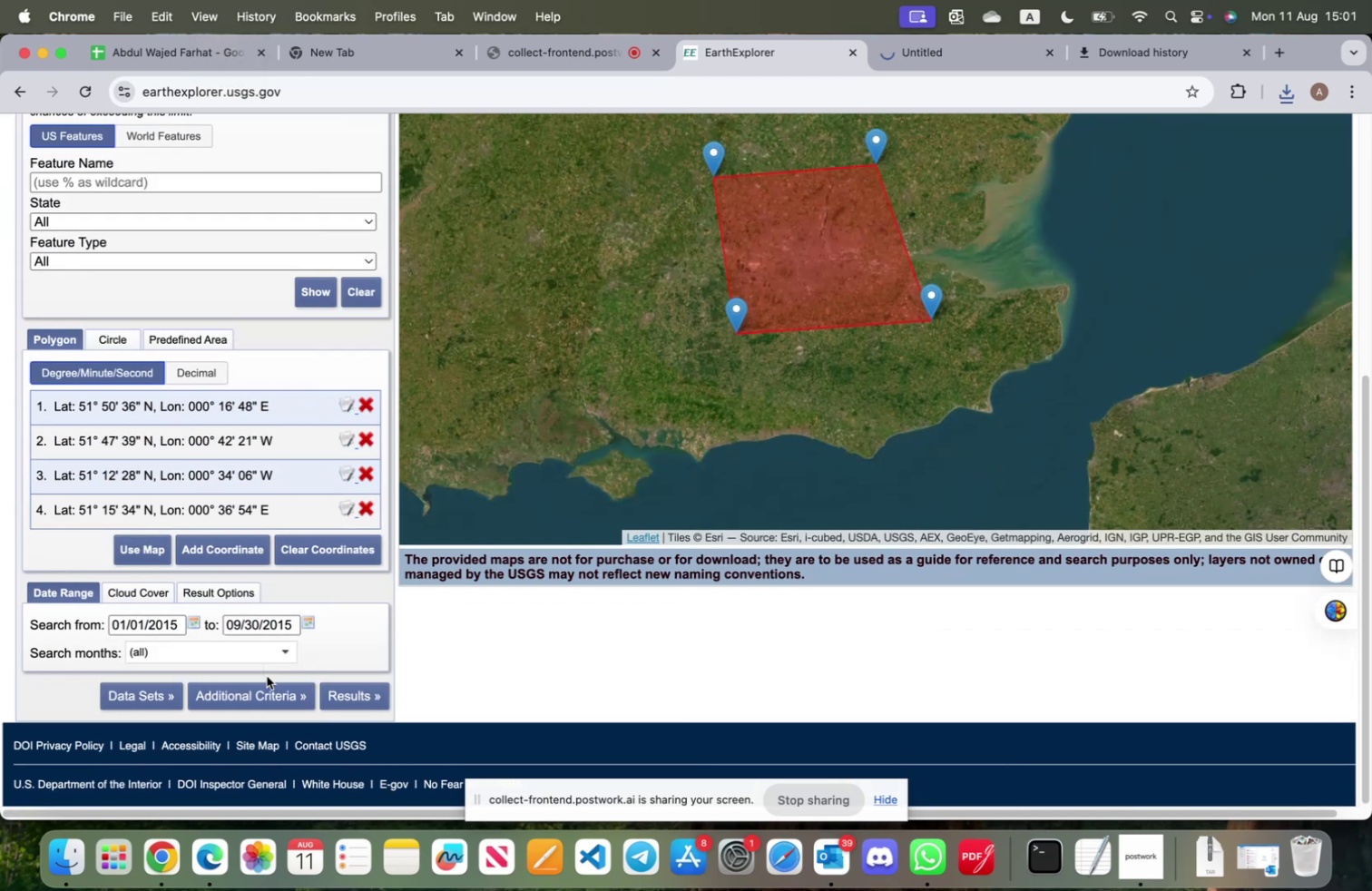 
left_click([271, 690])
 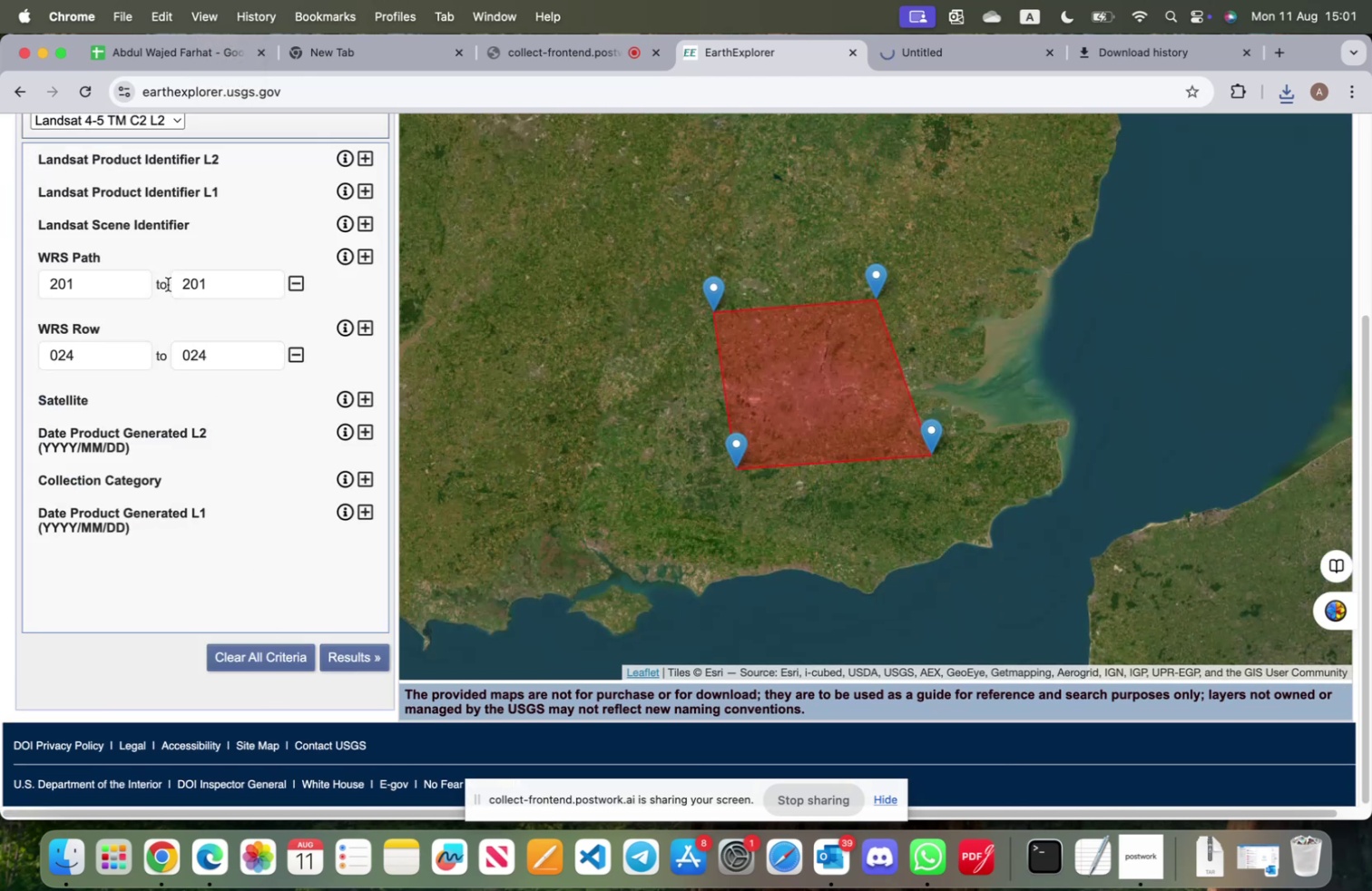 
scroll: coordinate [168, 284], scroll_direction: up, amount: 4.0
 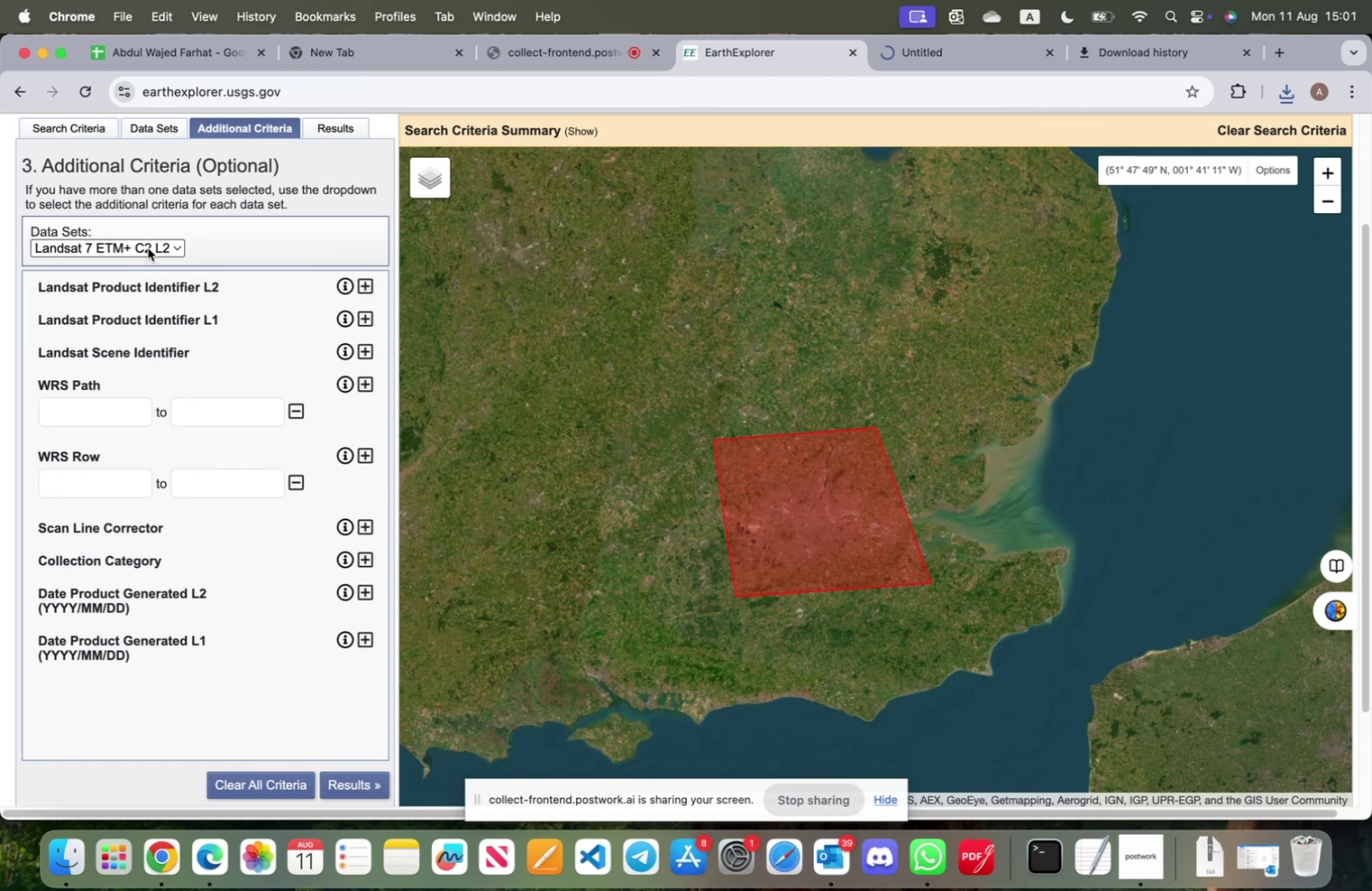 
double_click([148, 248])
 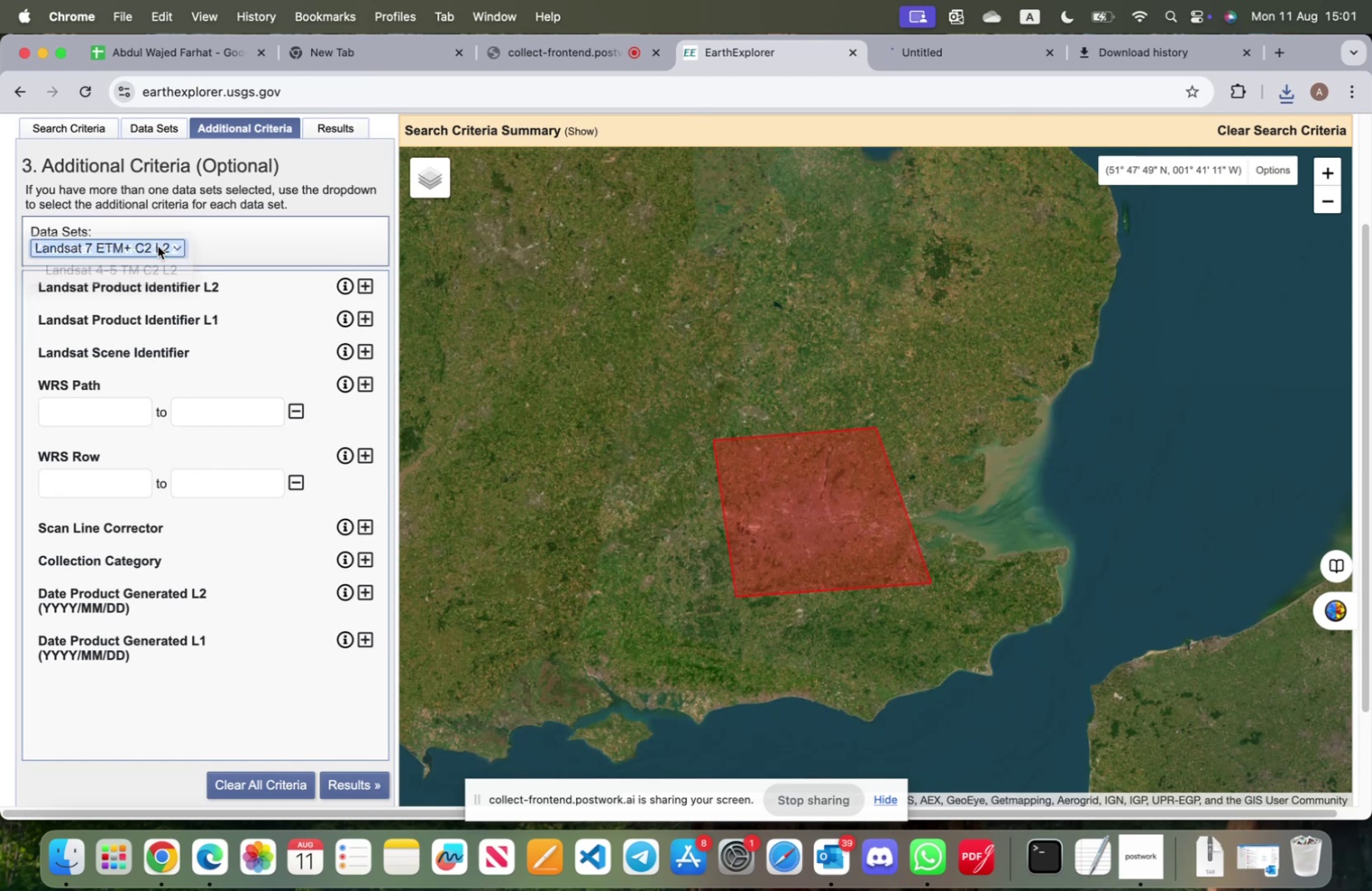 
scroll: coordinate [281, 262], scroll_direction: up, amount: 5.0
 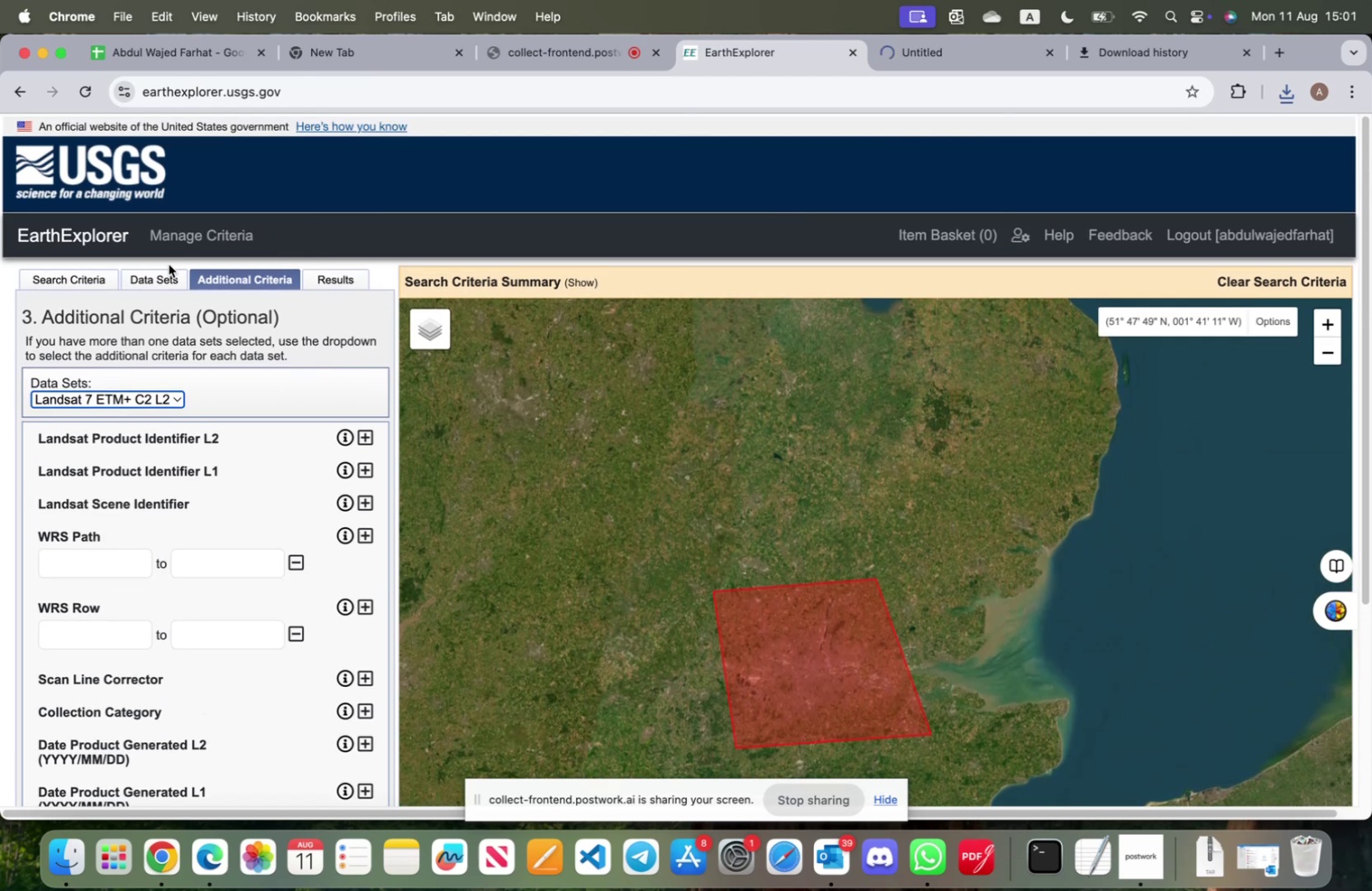 
left_click([158, 271])
 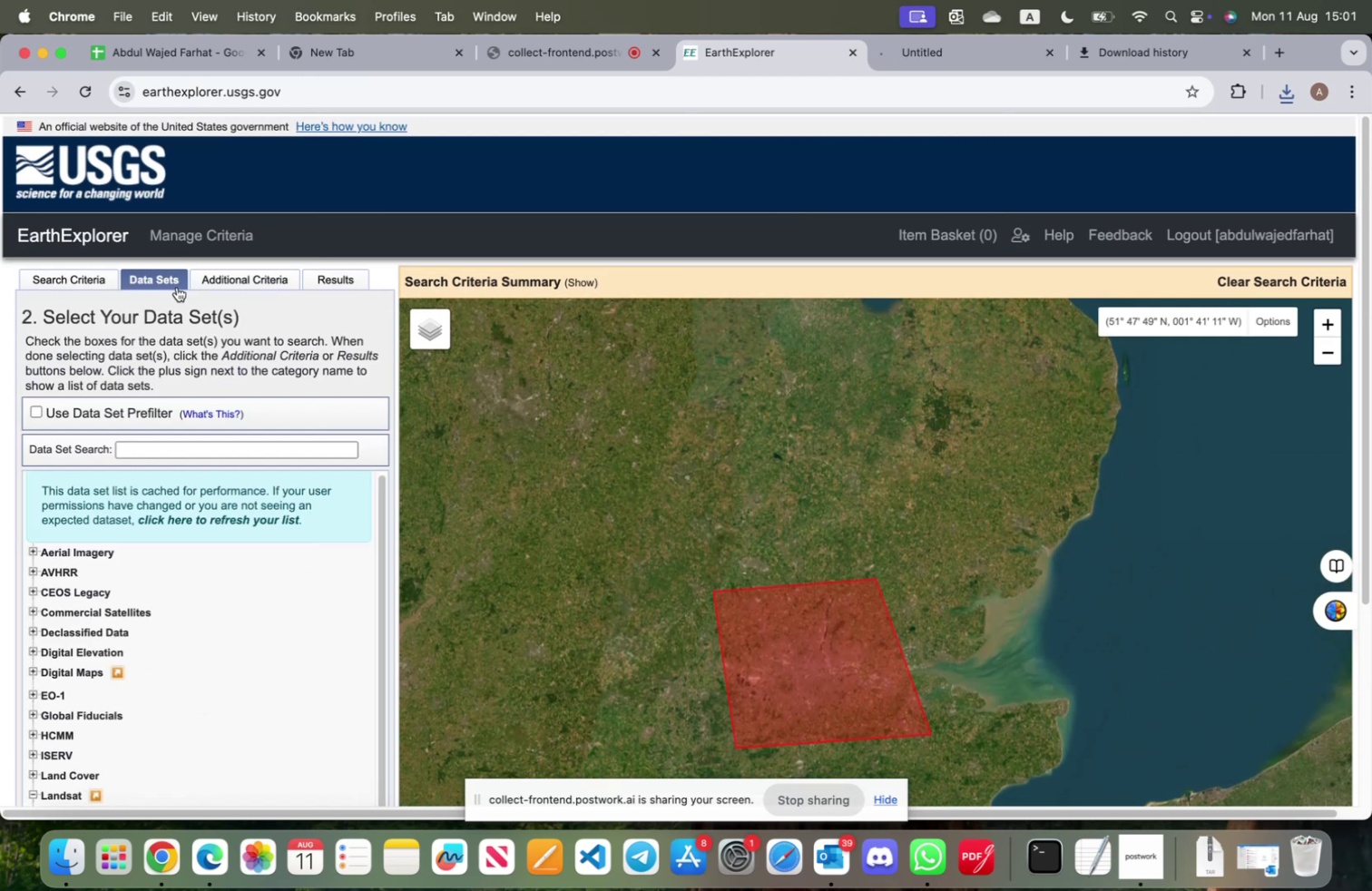 
scroll: coordinate [132, 505], scroll_direction: down, amount: 23.0
 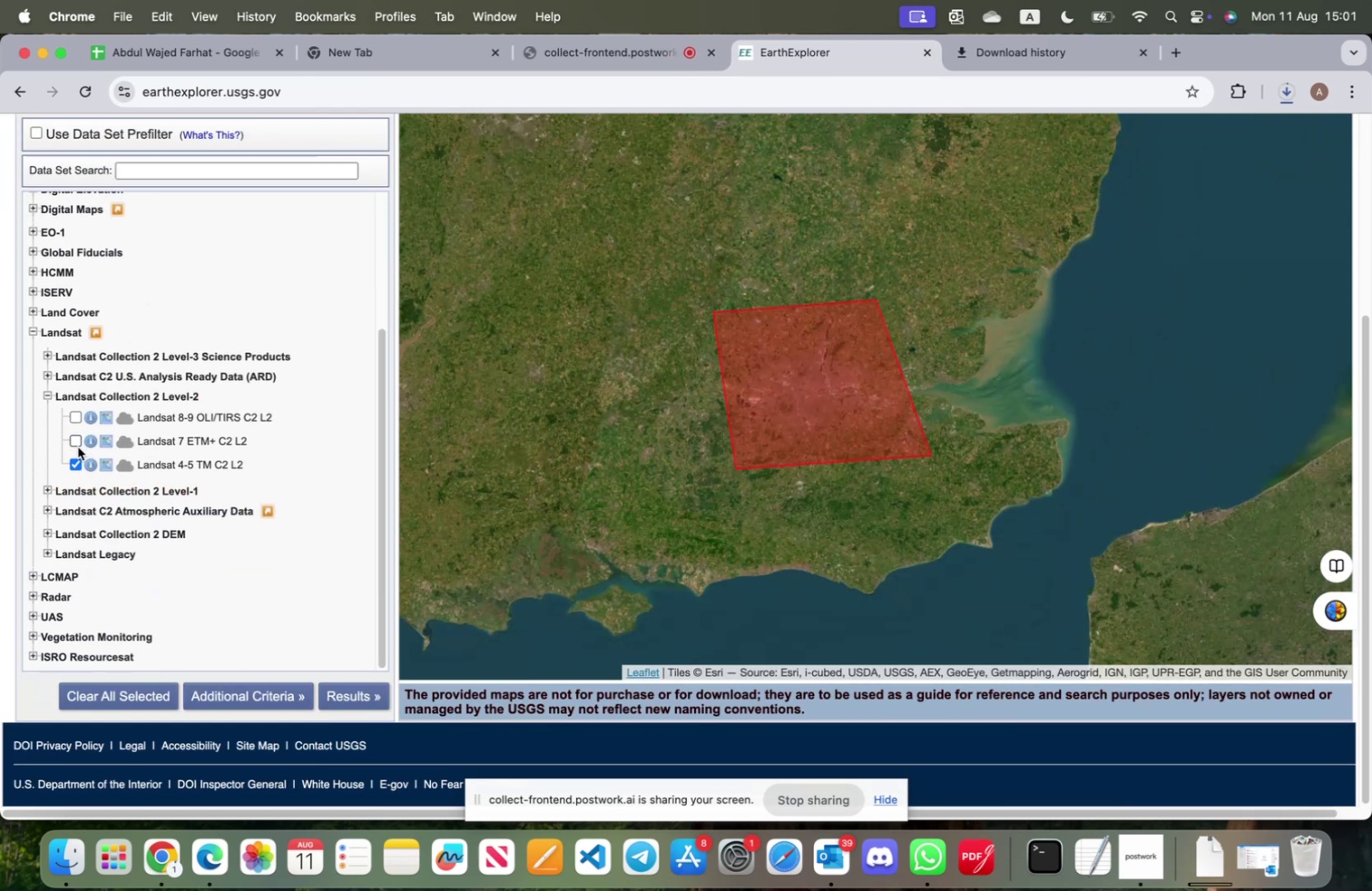 
left_click([74, 465])
 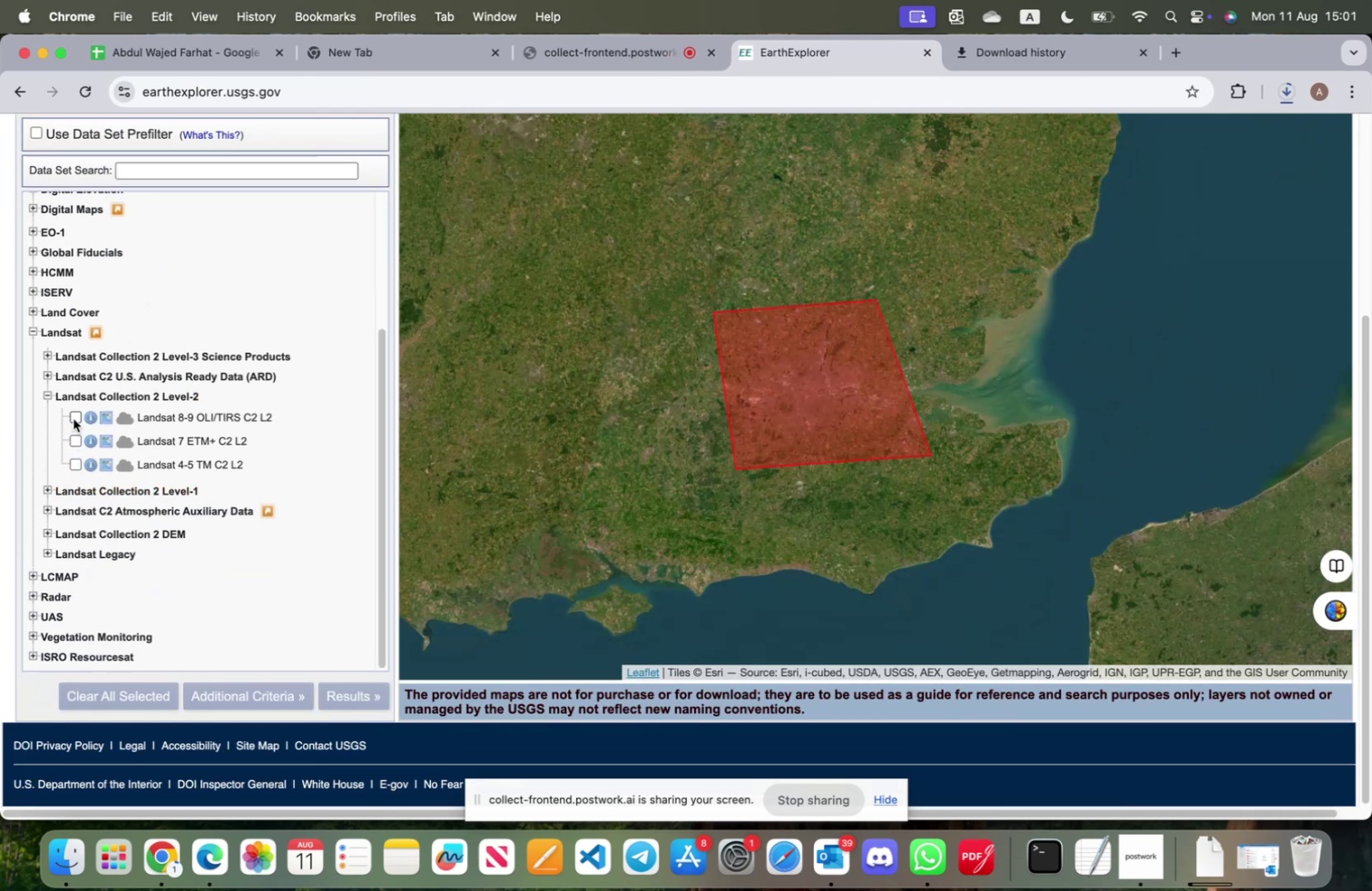 
left_click([76, 414])
 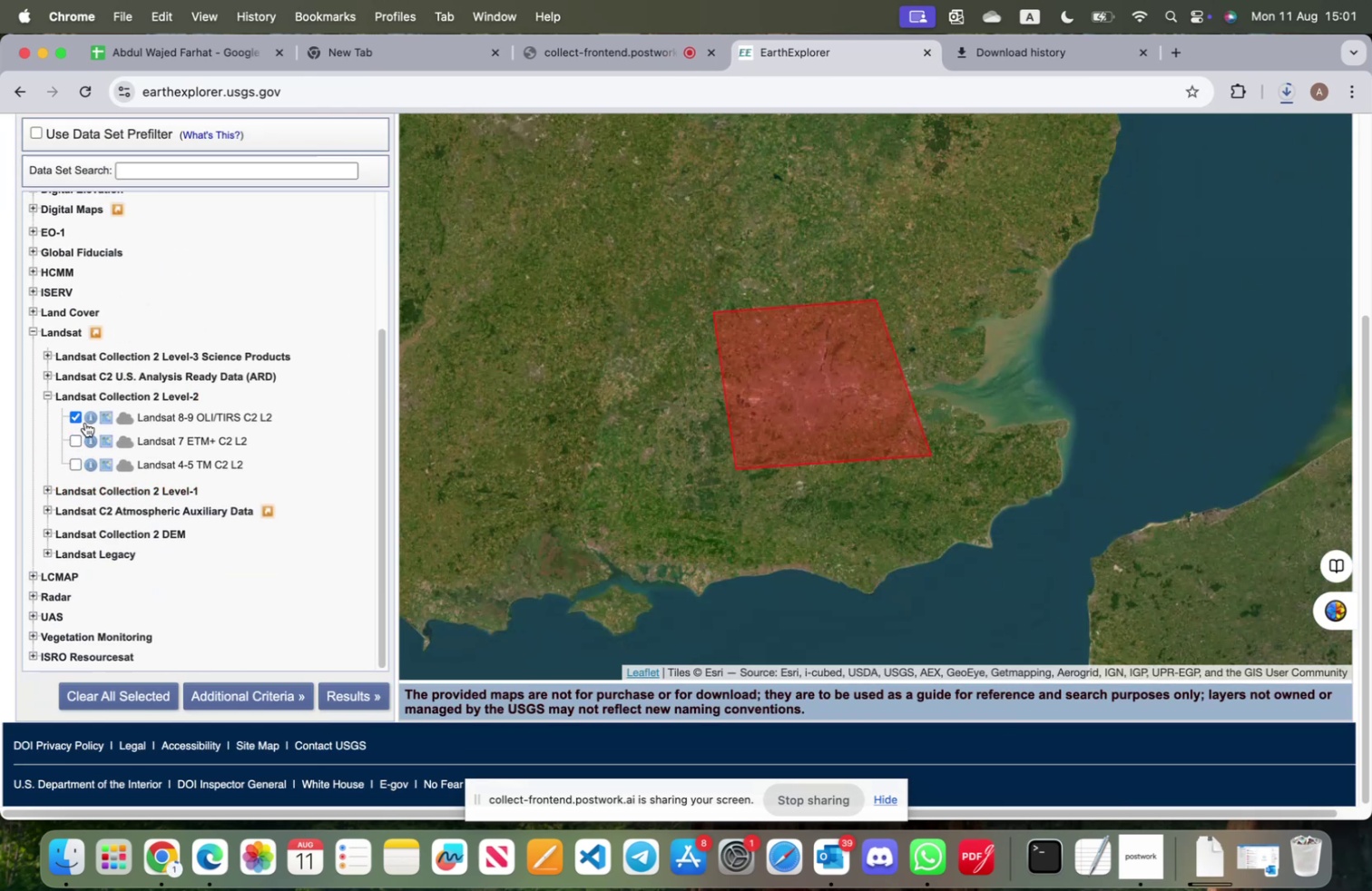 
scroll: coordinate [209, 444], scroll_direction: up, amount: 19.0
 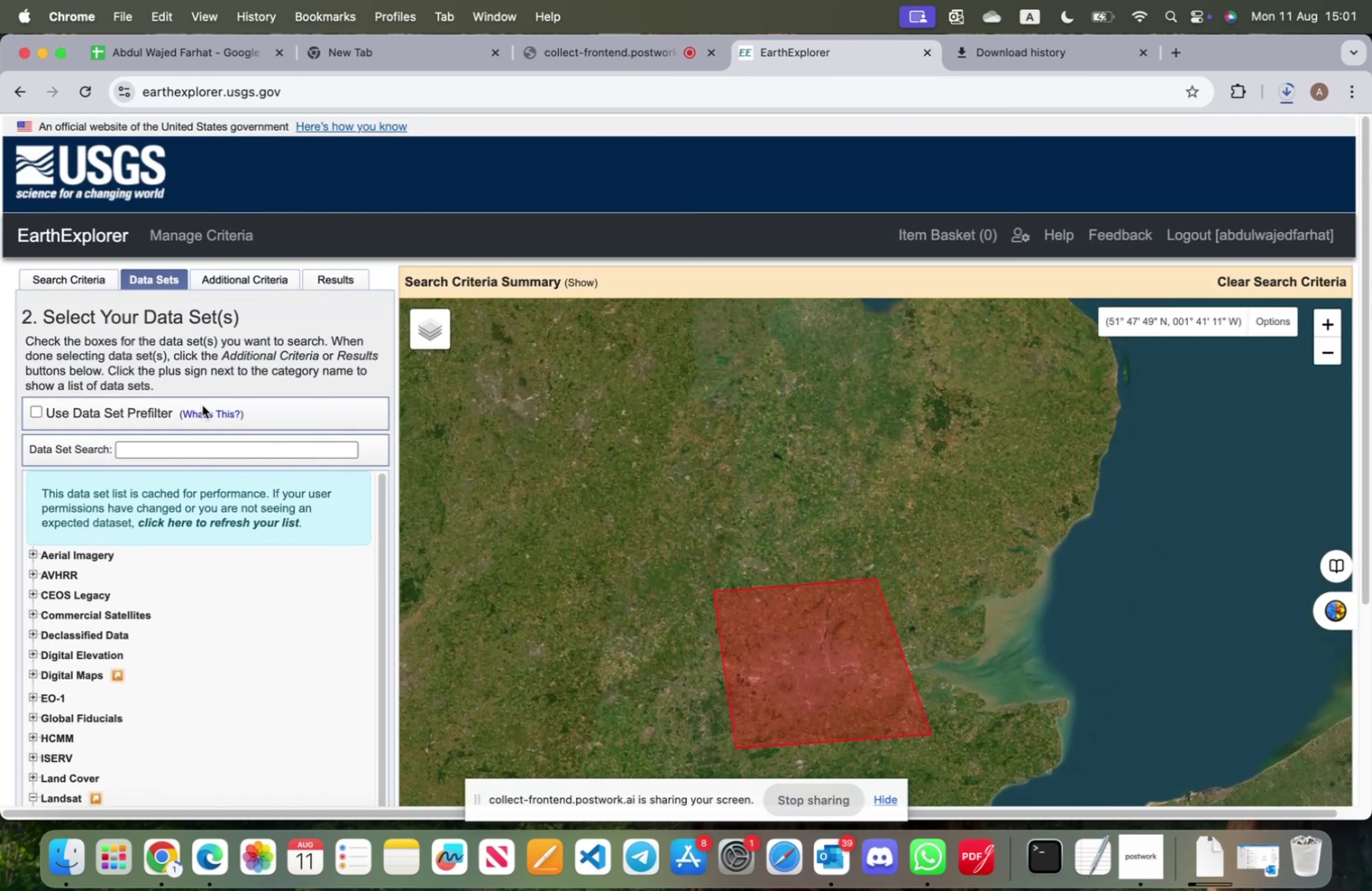 
scroll: coordinate [254, 456], scroll_direction: down, amount: 15.0
 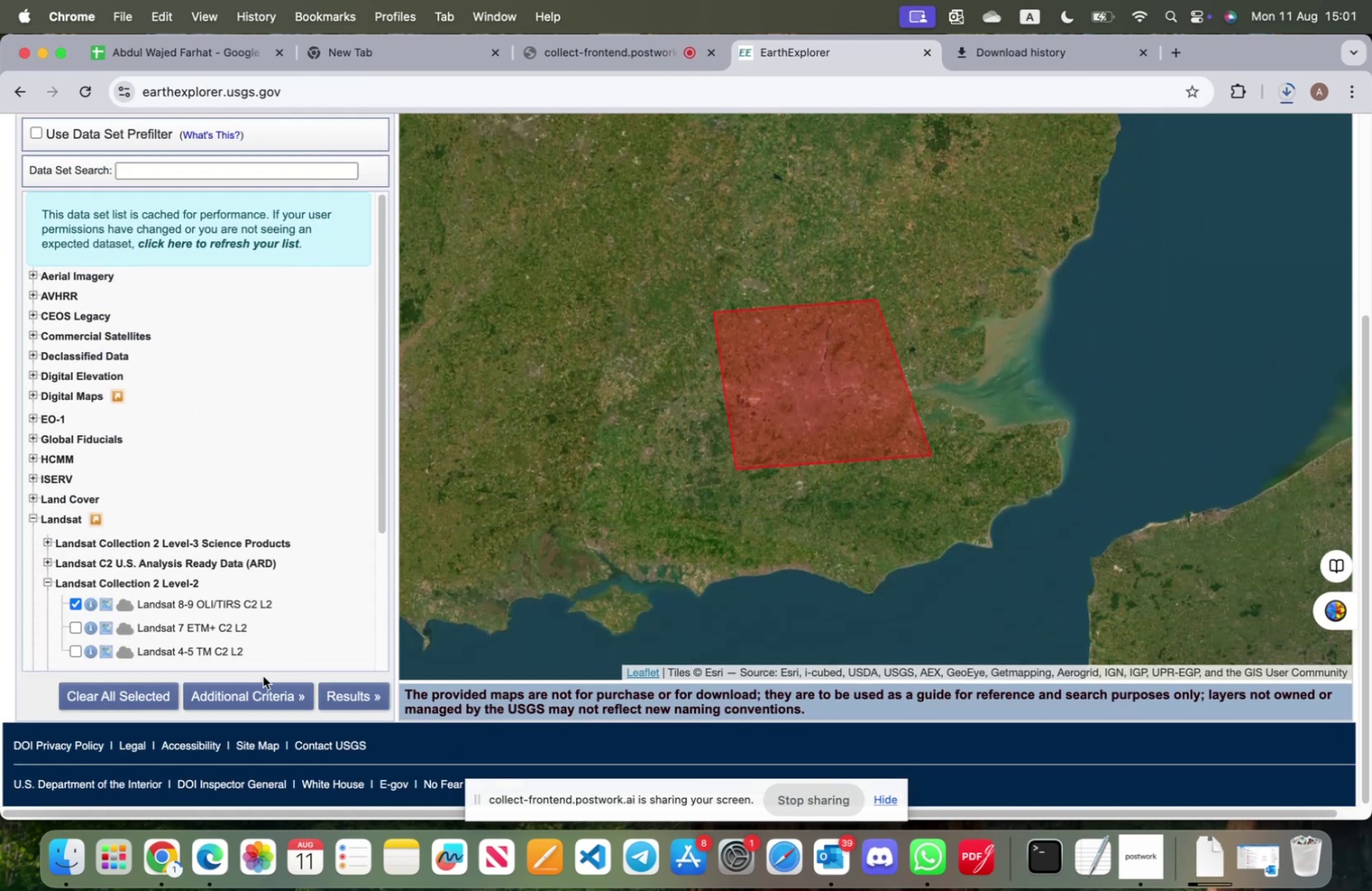 
left_click([266, 701])
 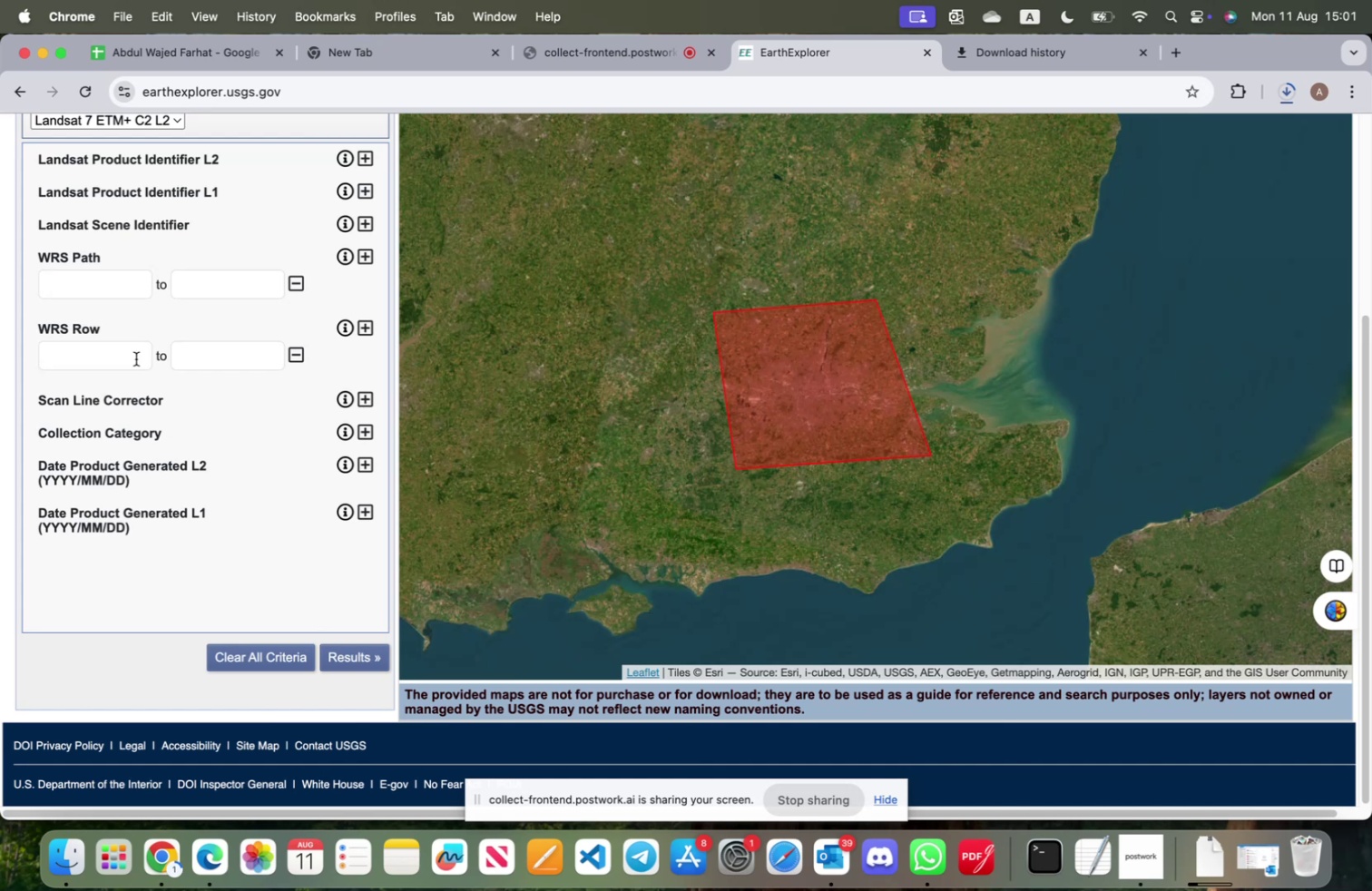 
mouse_move([93, 269])
 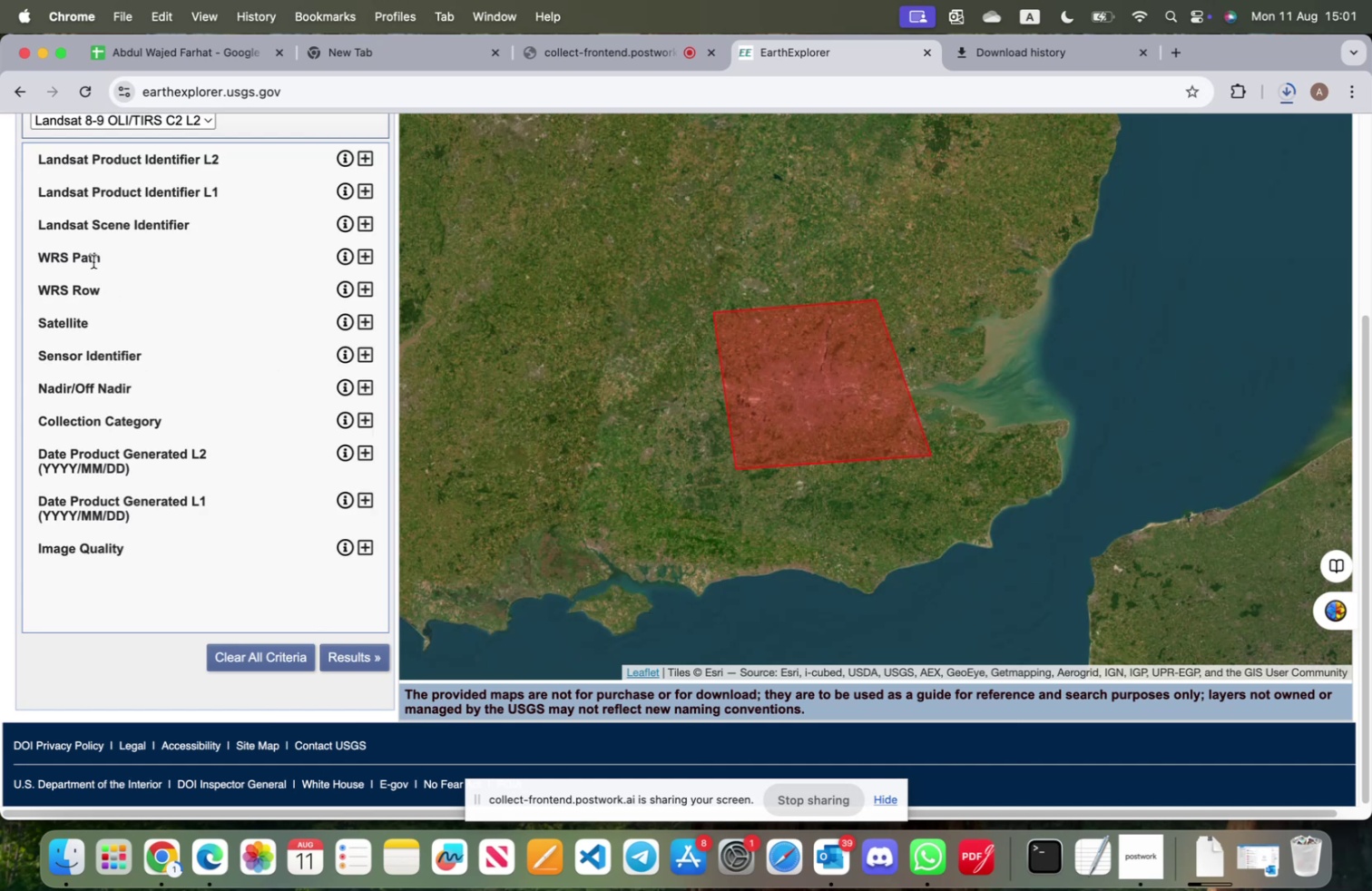 
left_click([93, 254])
 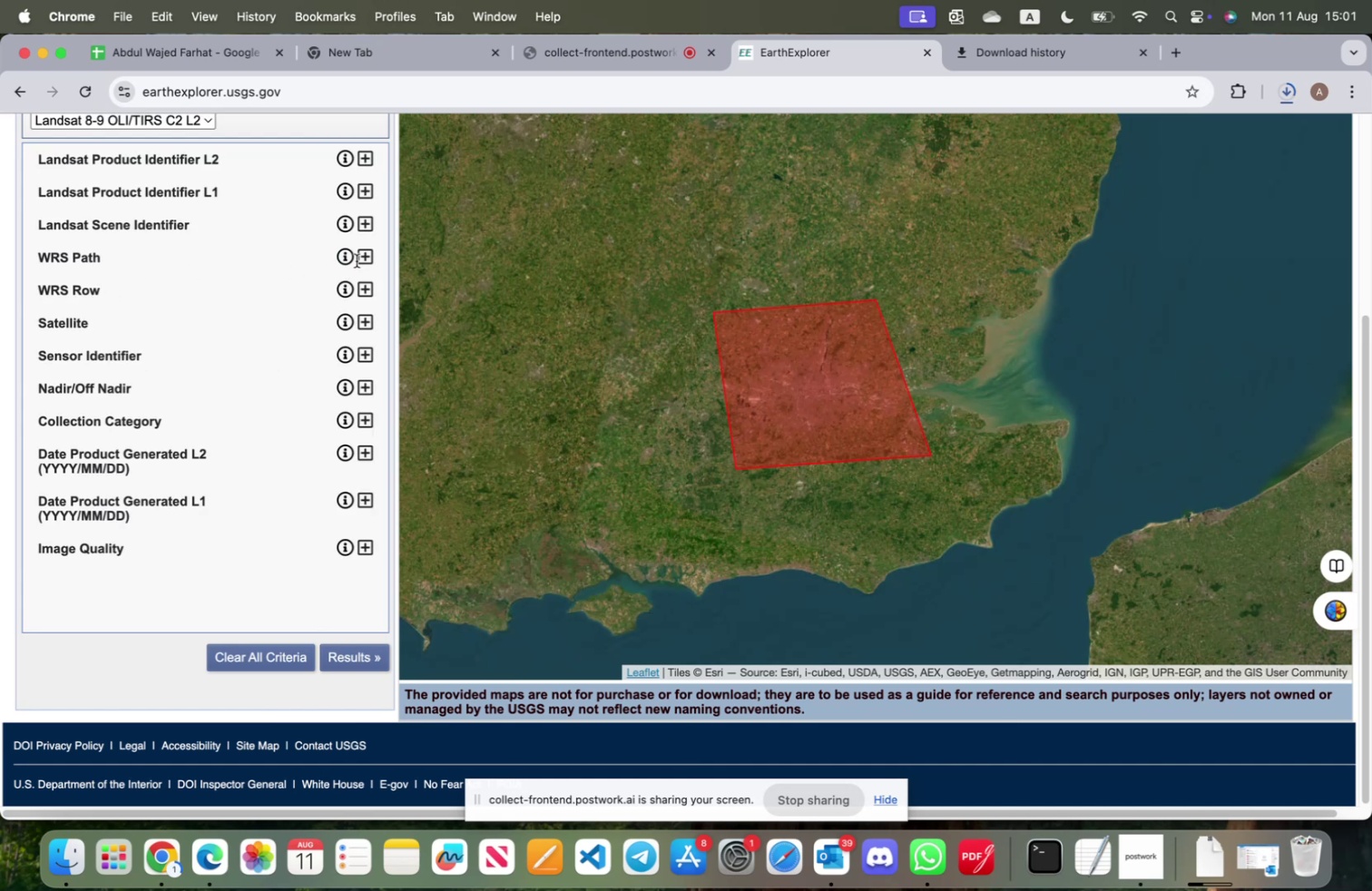 
left_click([361, 257])
 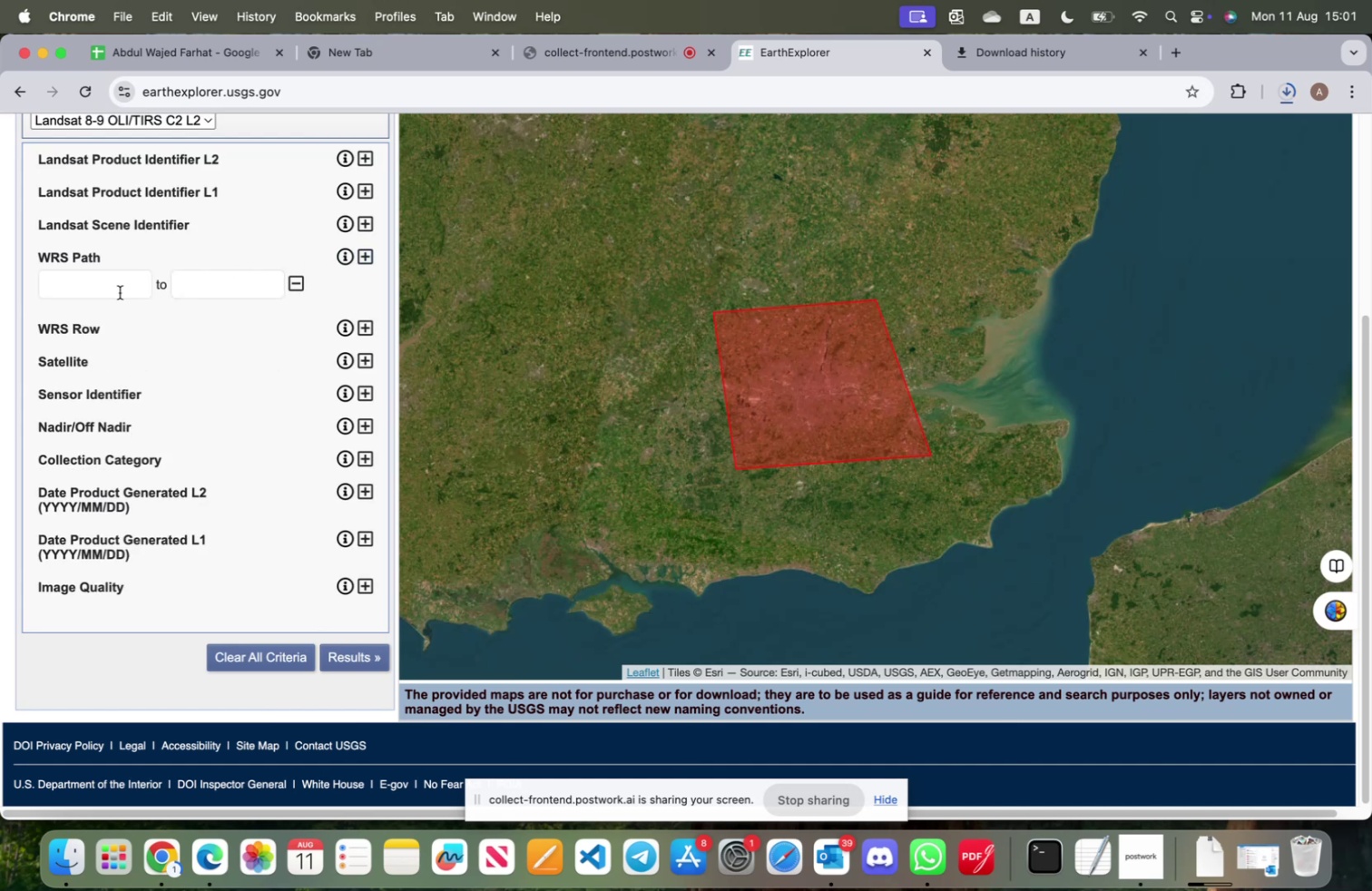 
left_click([111, 290])
 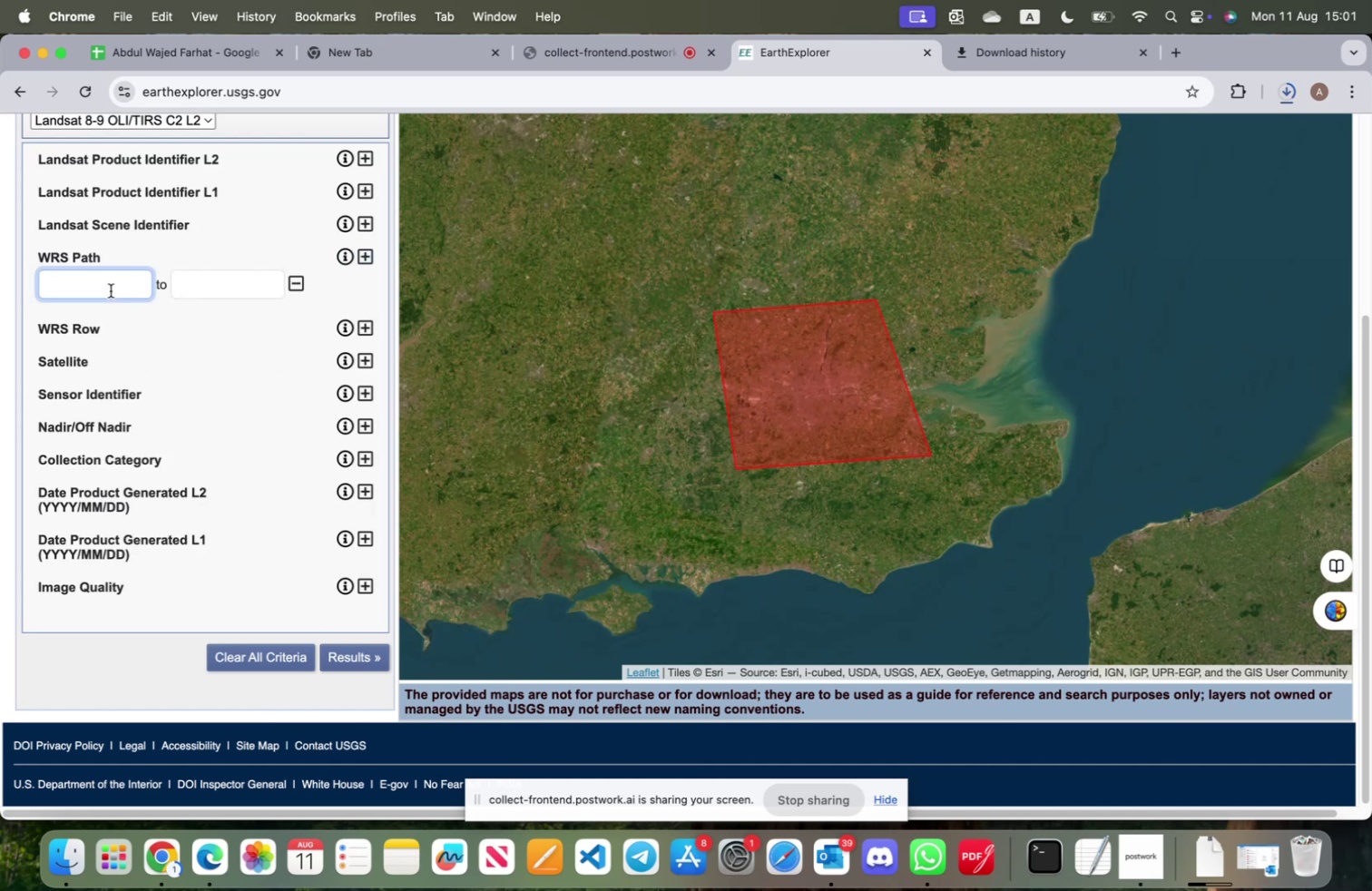 
type(201)
key(Tab)
type(201)
 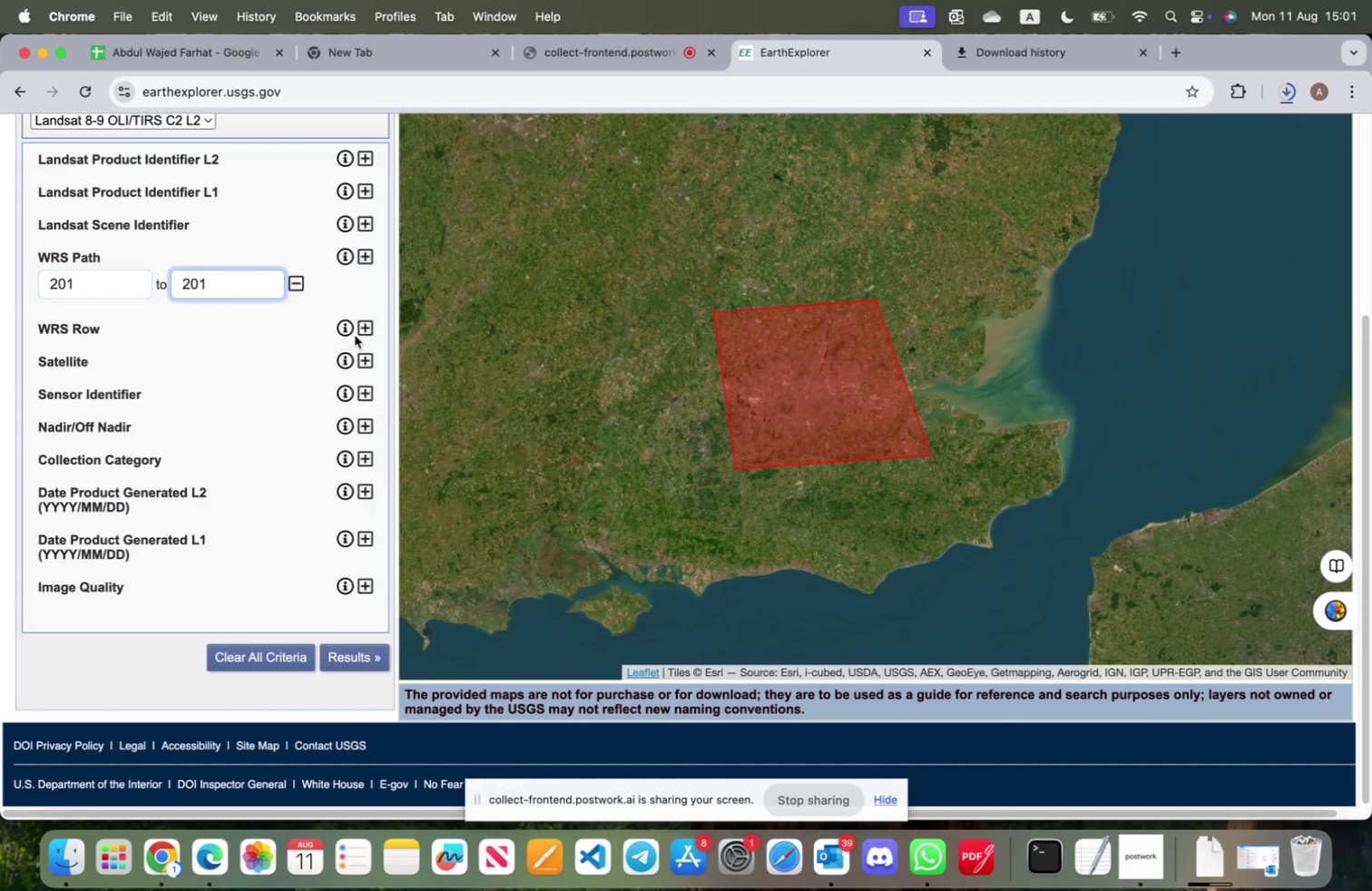 
left_click([373, 326])
 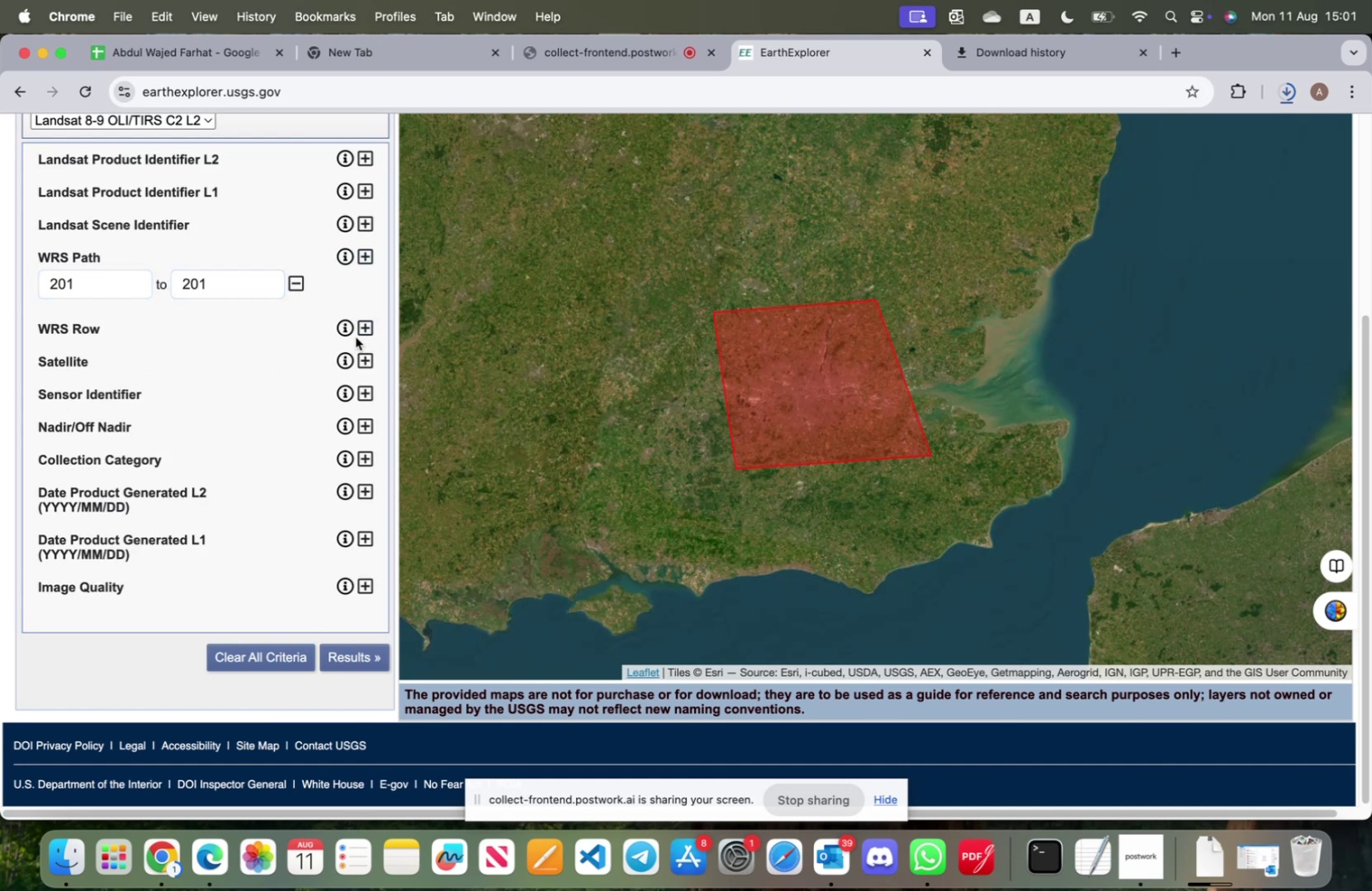 
left_click([368, 329])
 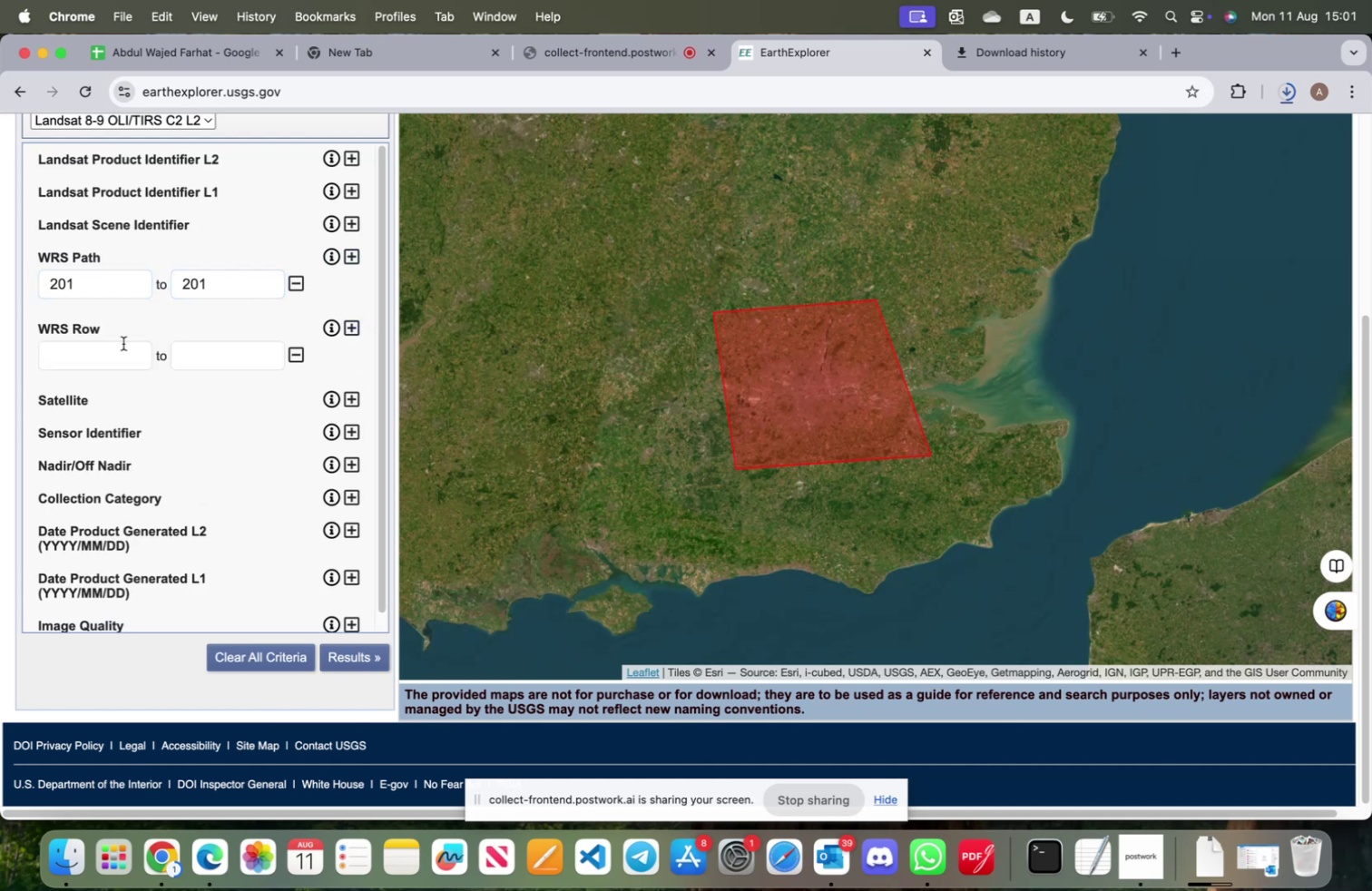 
left_click([113, 344])
 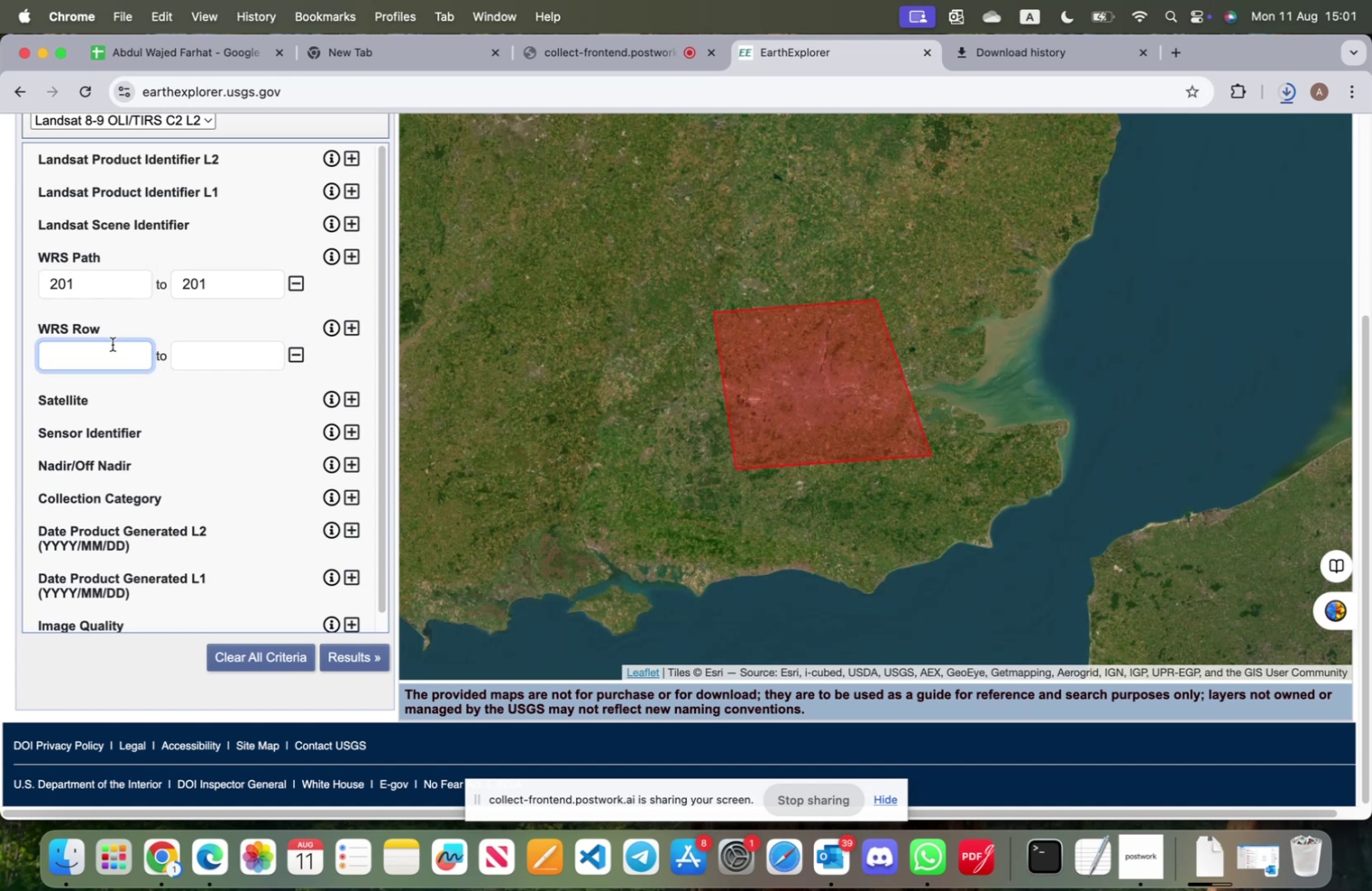 
type(24)
key(Tab)
type(24)
 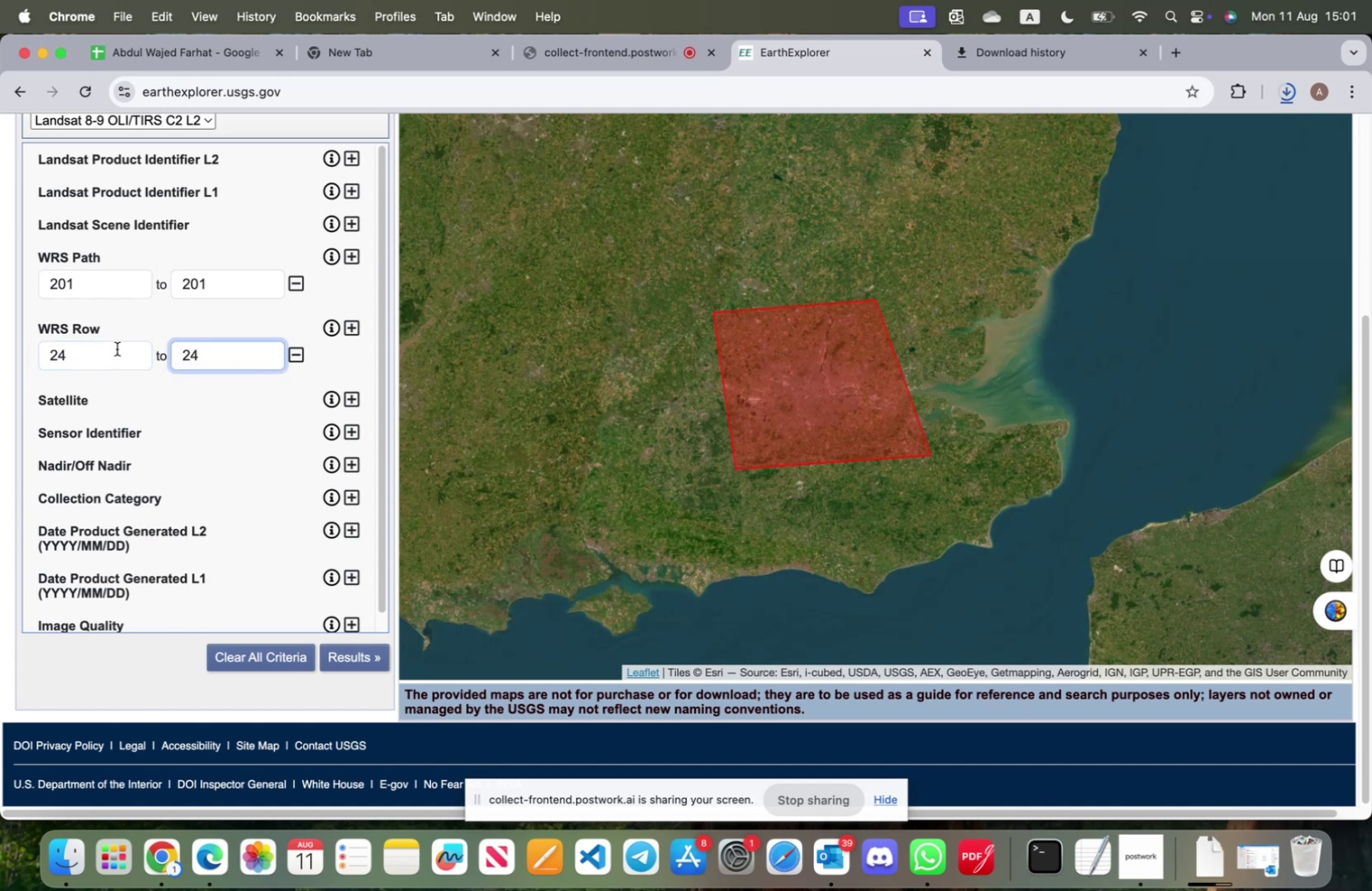 
scroll: coordinate [199, 382], scroll_direction: down, amount: 3.0
 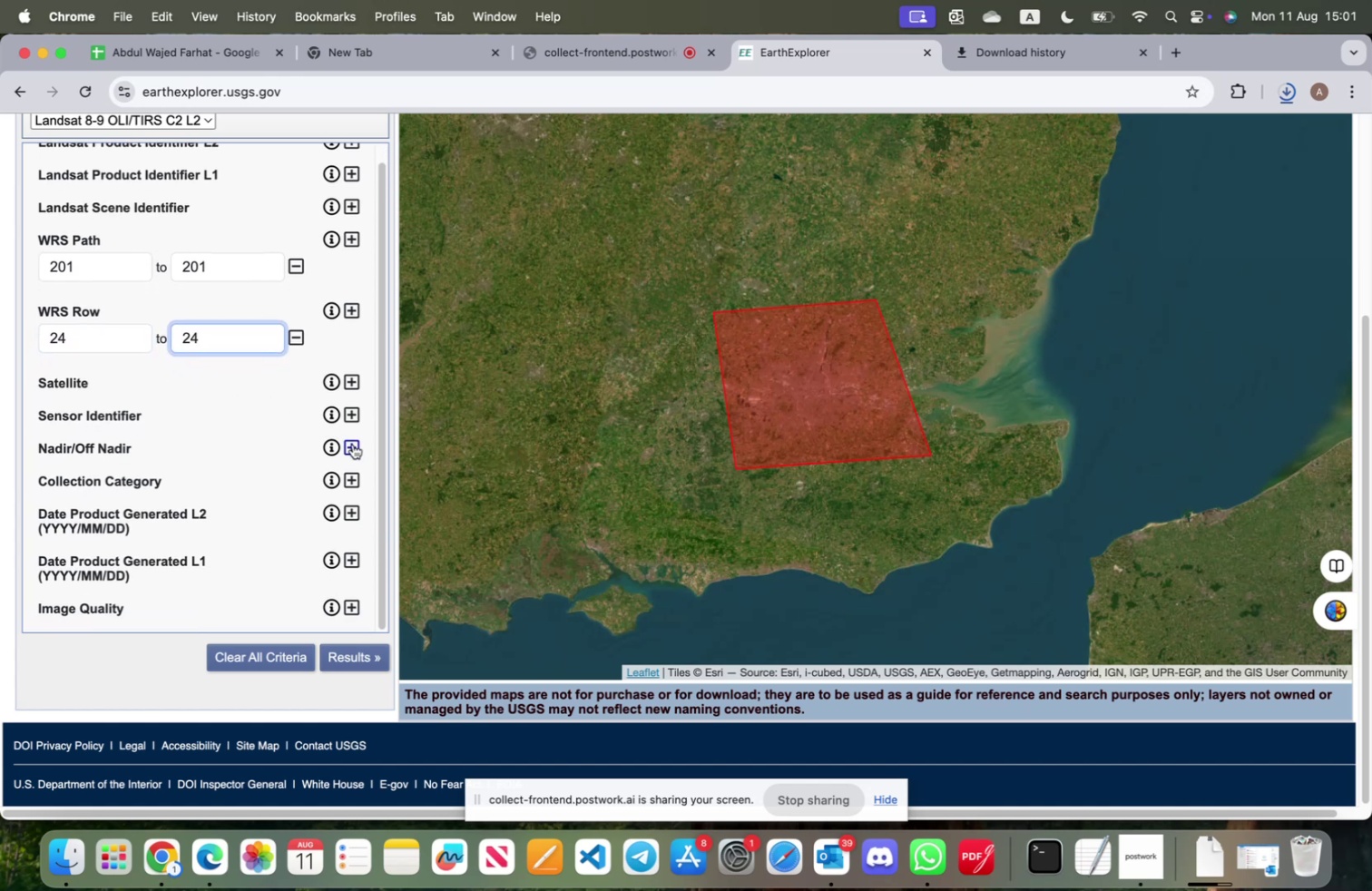 
left_click([353, 444])
 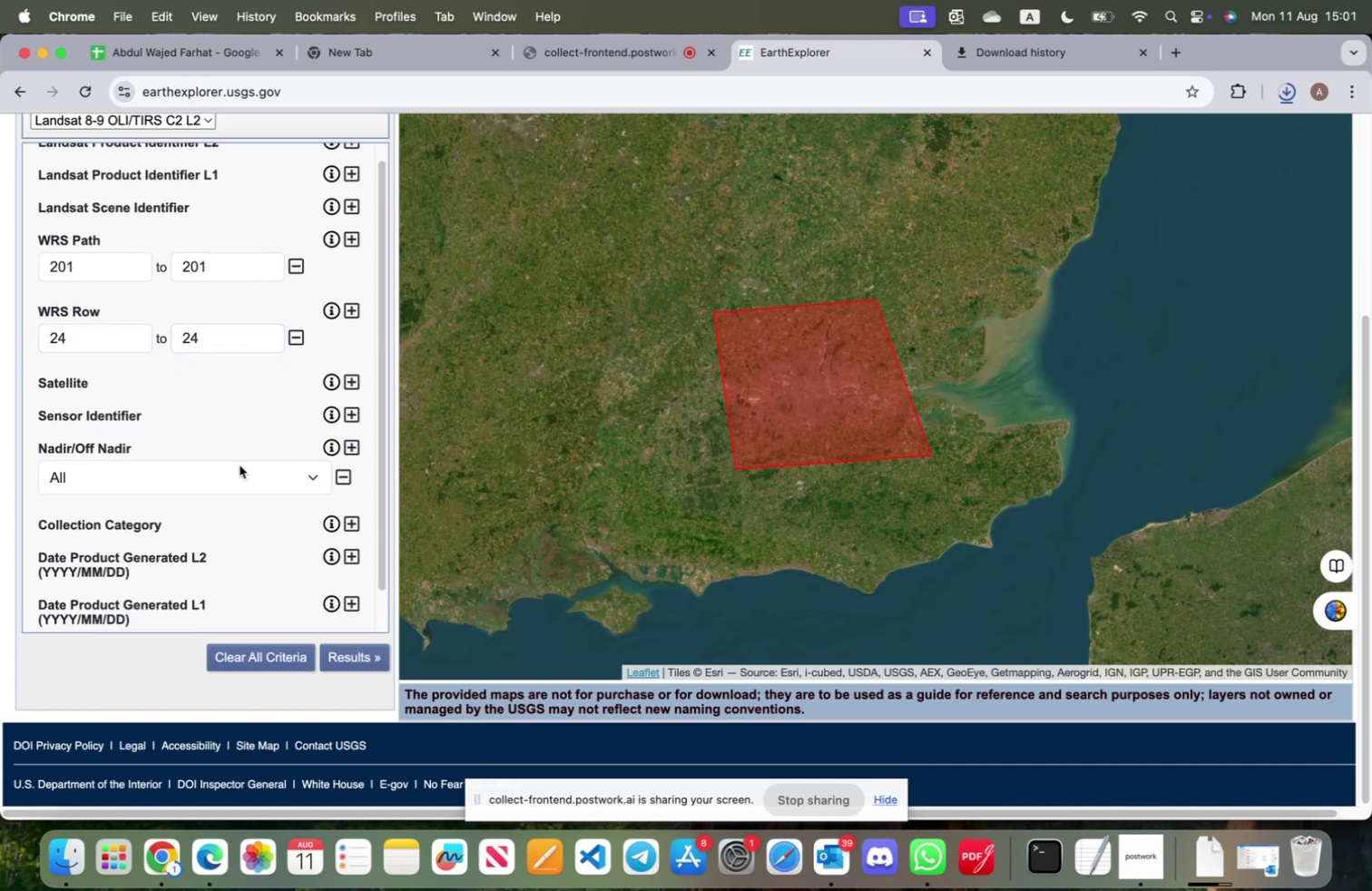 
left_click([255, 471])
 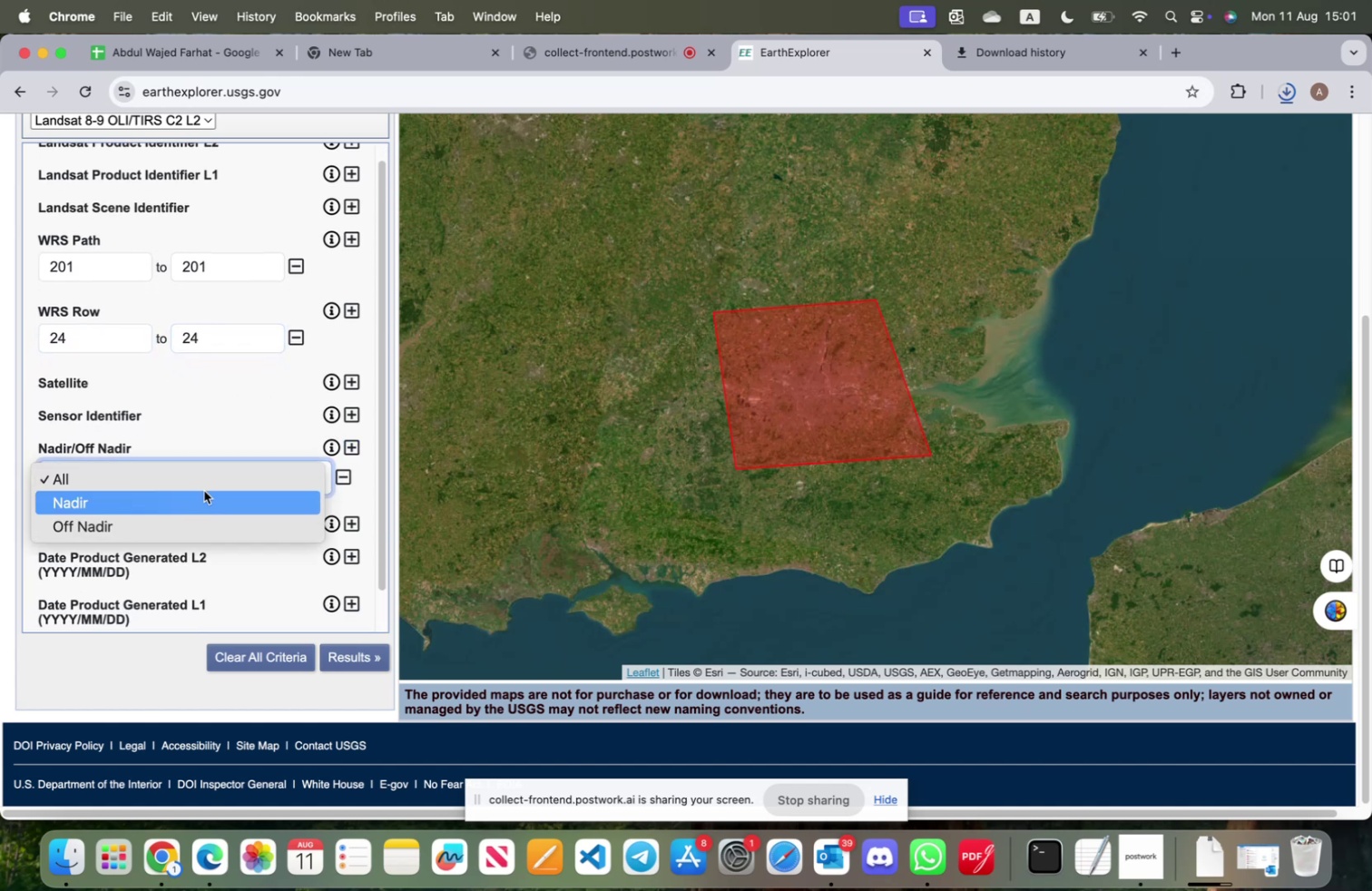 
left_click([208, 476])
 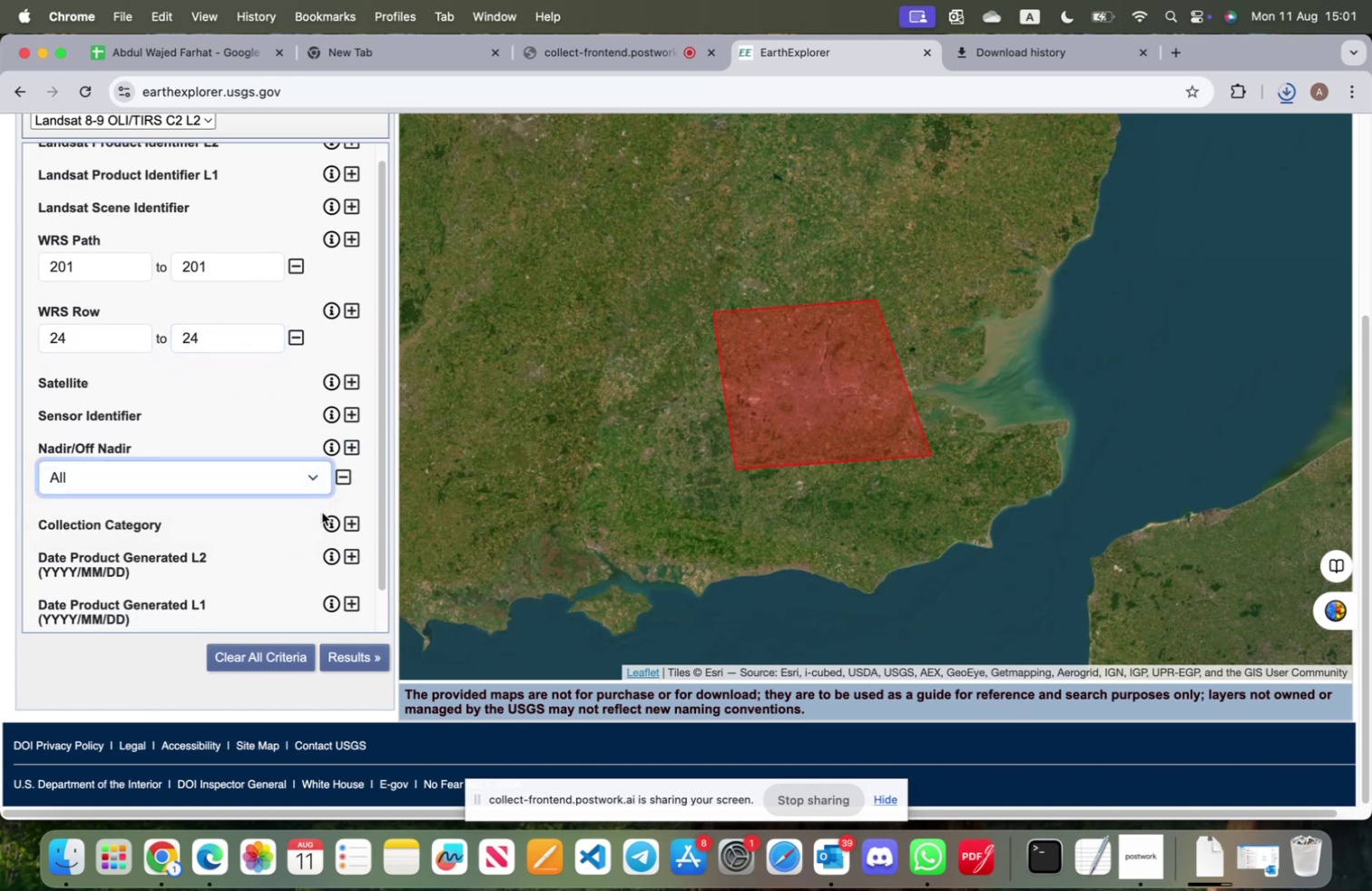 
scroll: coordinate [253, 465], scroll_direction: down, amount: 4.0
 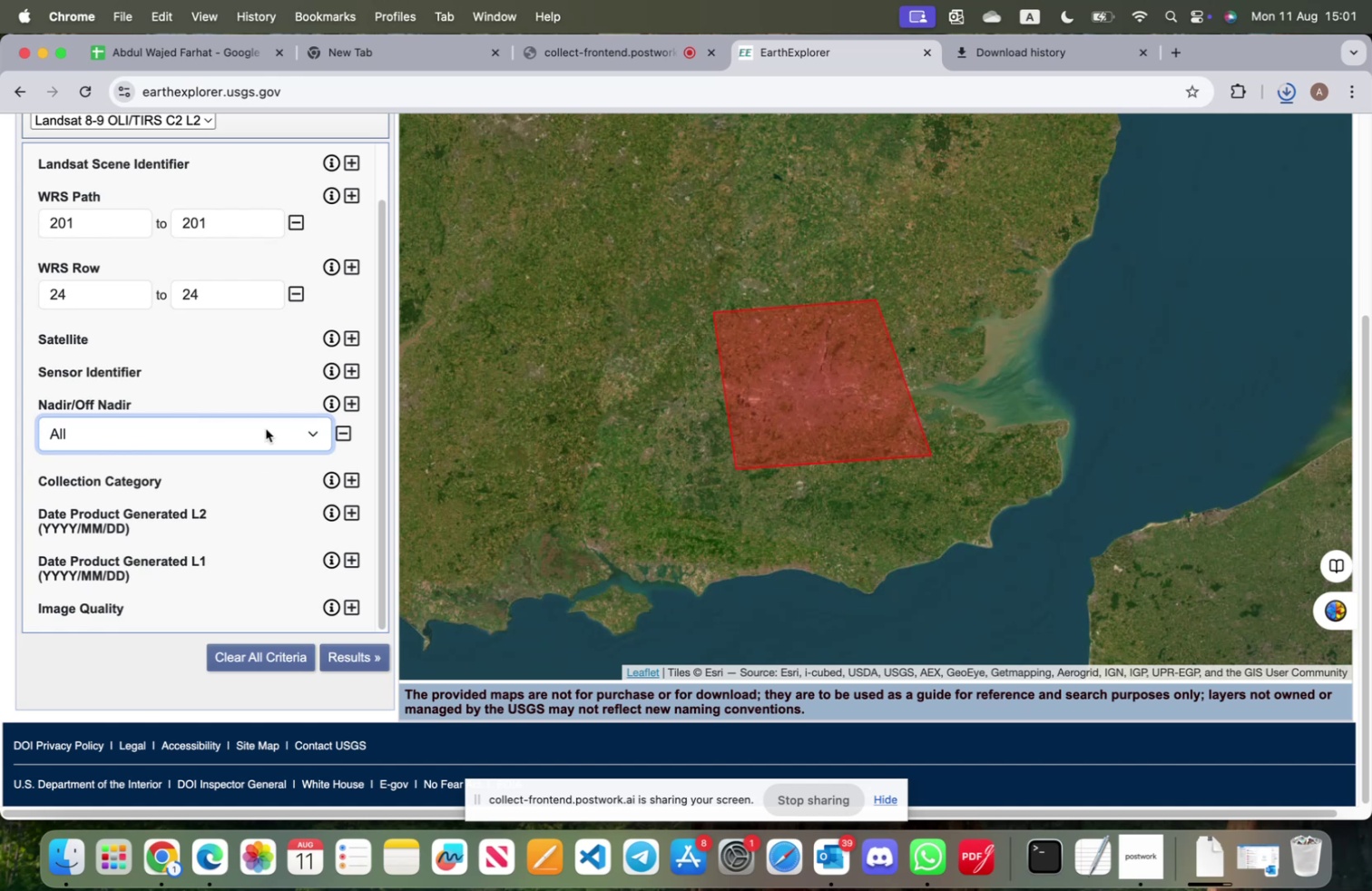 
left_click([356, 477])
 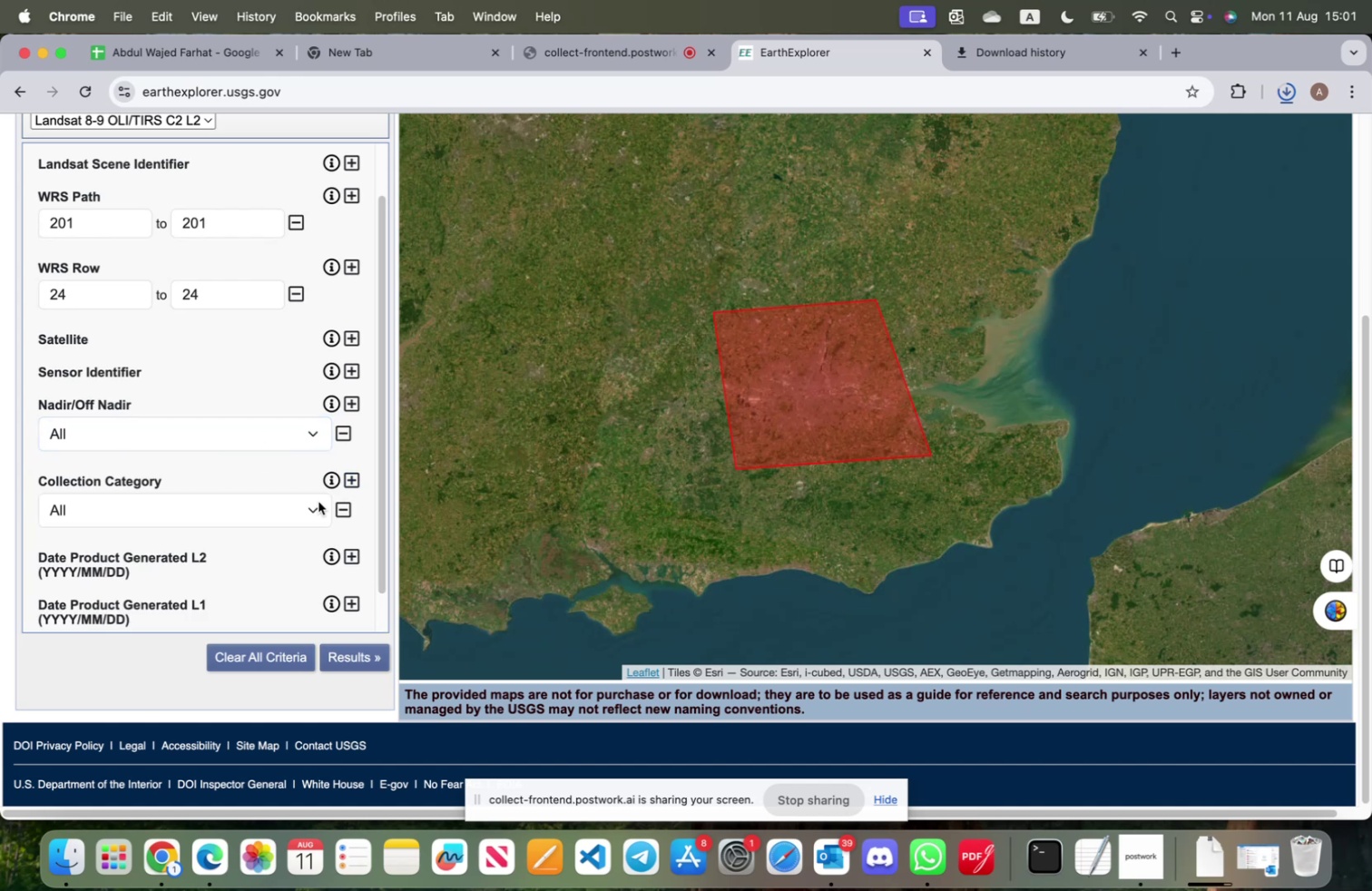 
left_click([307, 510])
 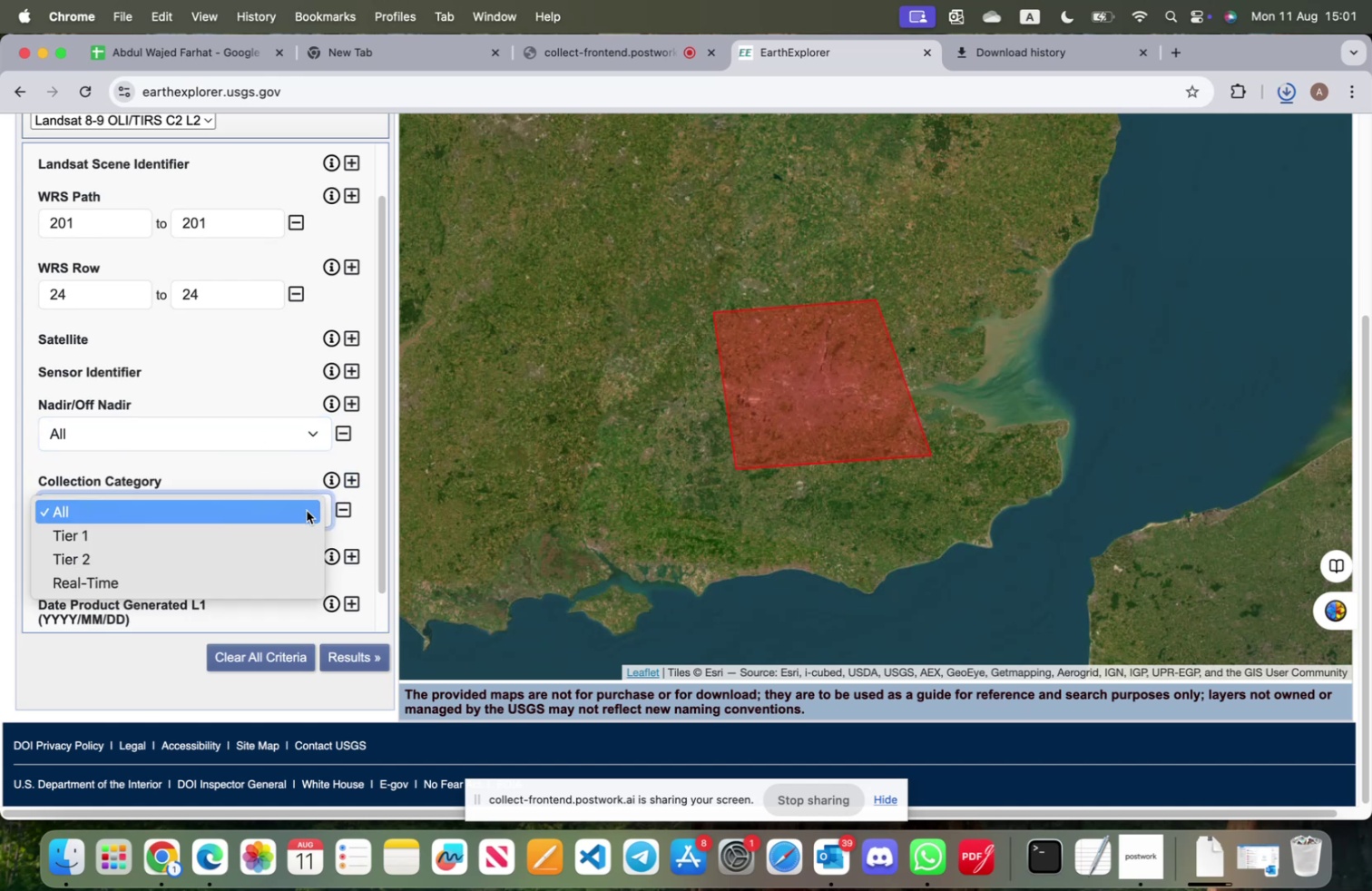 
left_click([307, 510])
 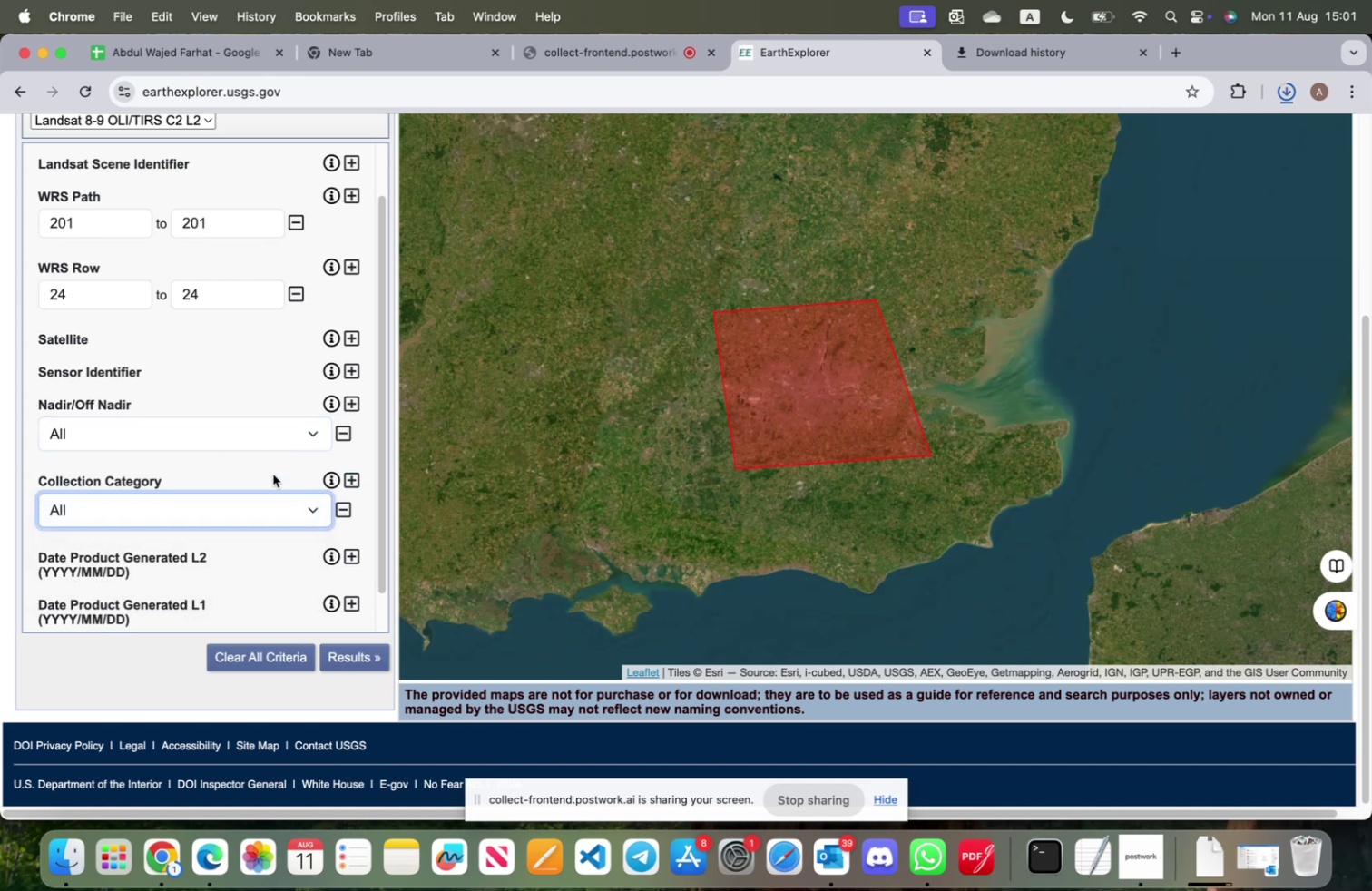 
scroll: coordinate [108, 418], scroll_direction: up, amount: 8.0
 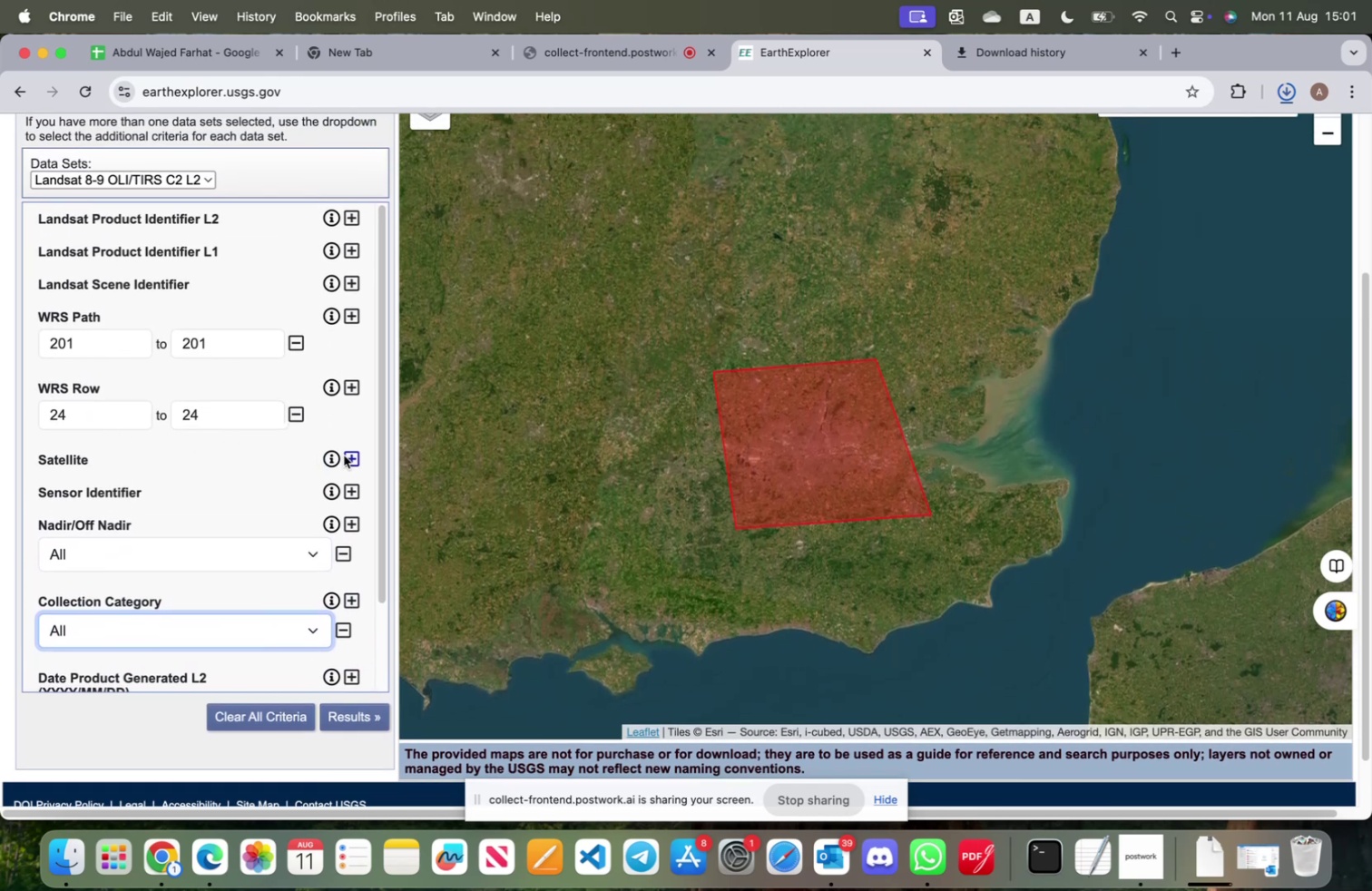 
left_click([356, 456])
 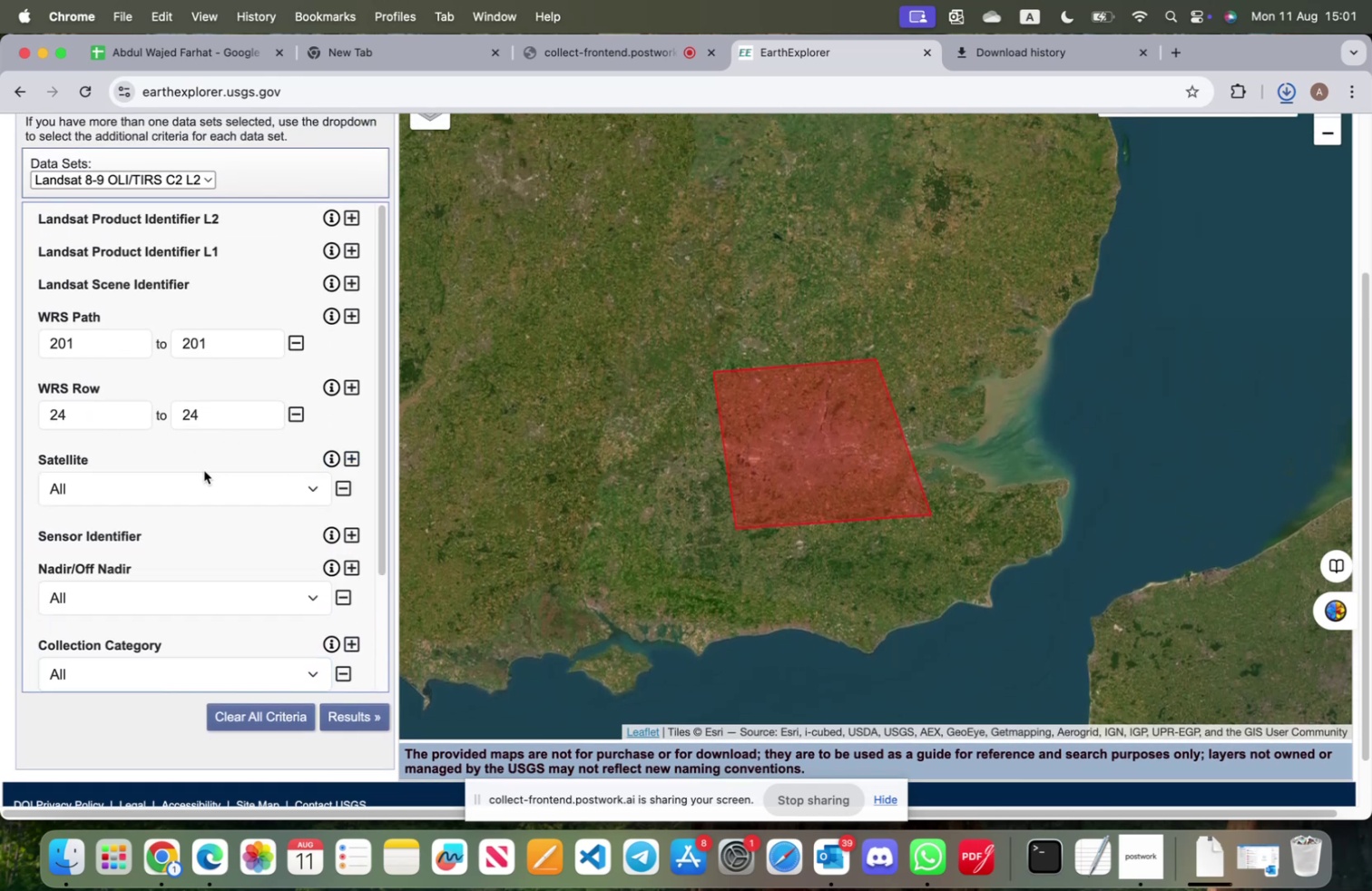 
left_click([208, 483])
 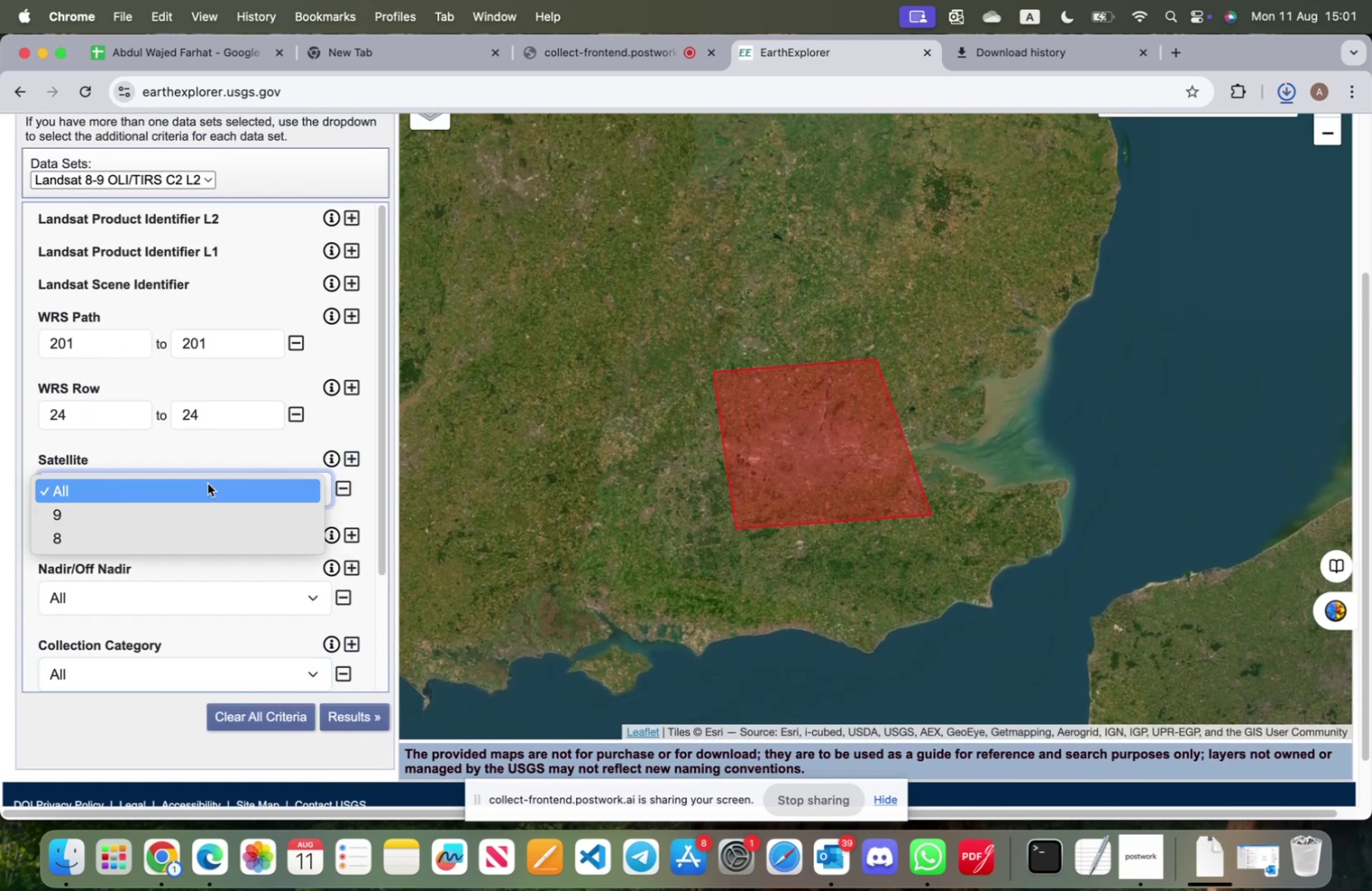 
left_click([208, 483])
 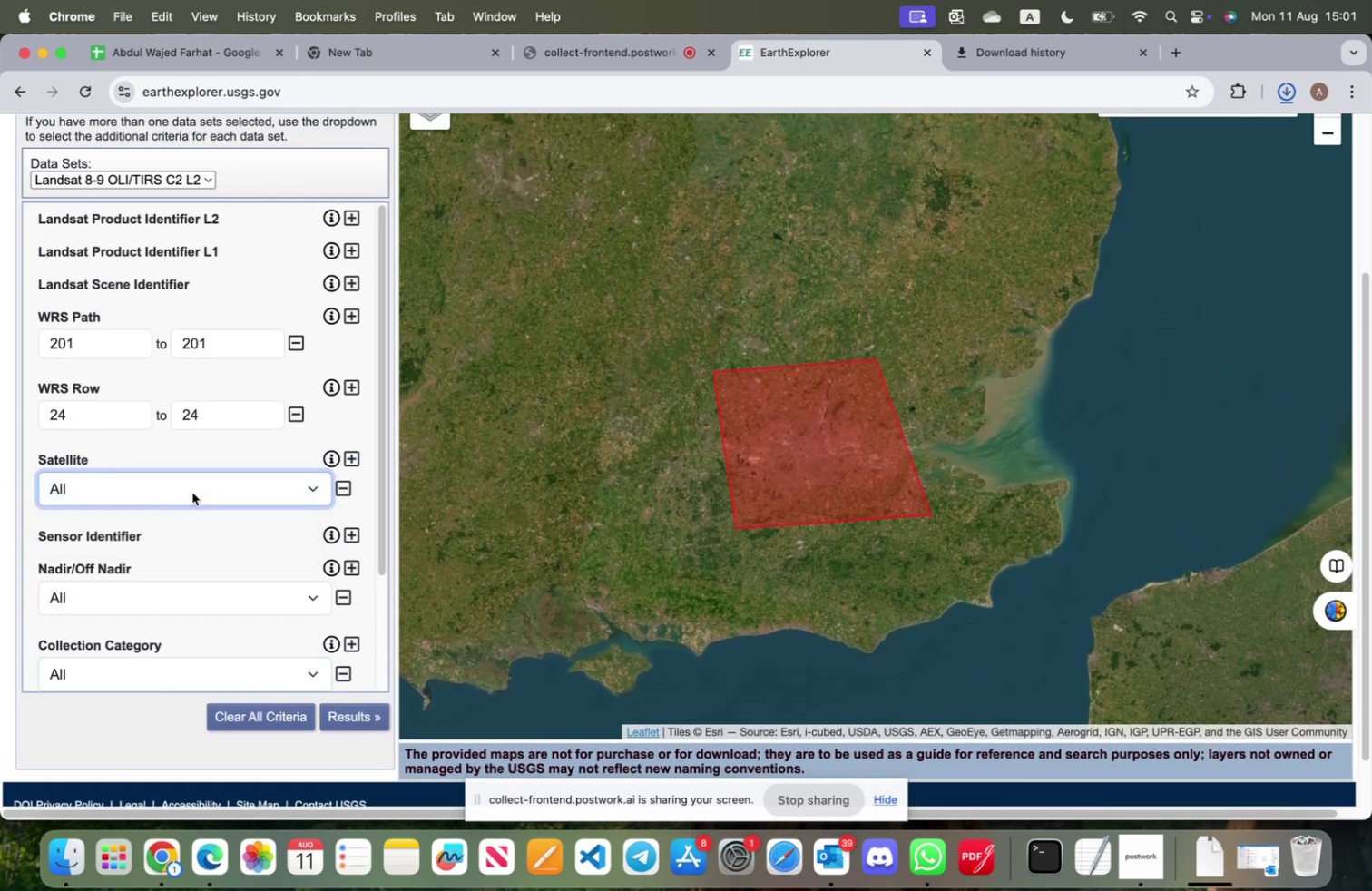 
left_click([191, 491])
 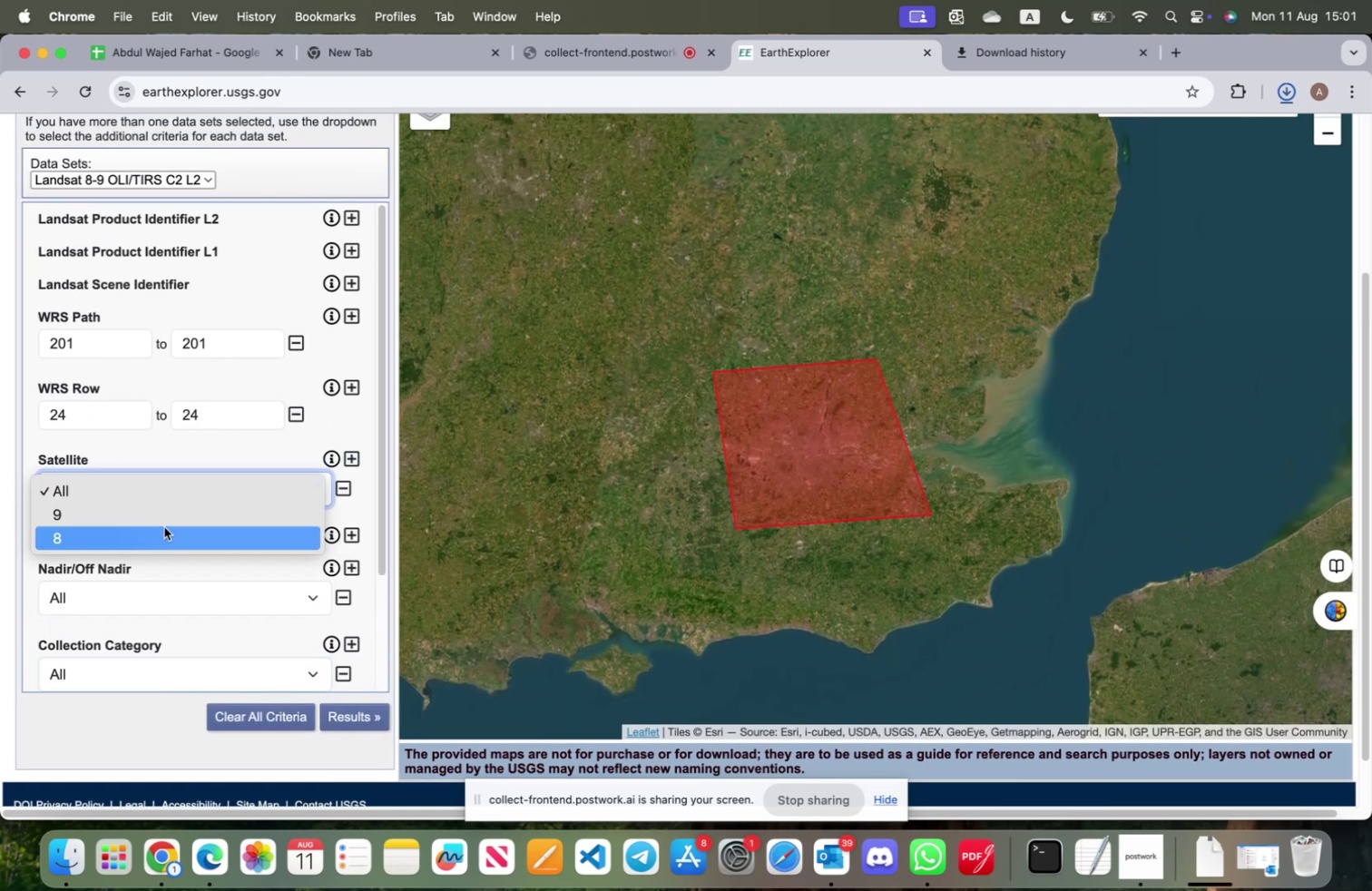 
left_click([169, 542])
 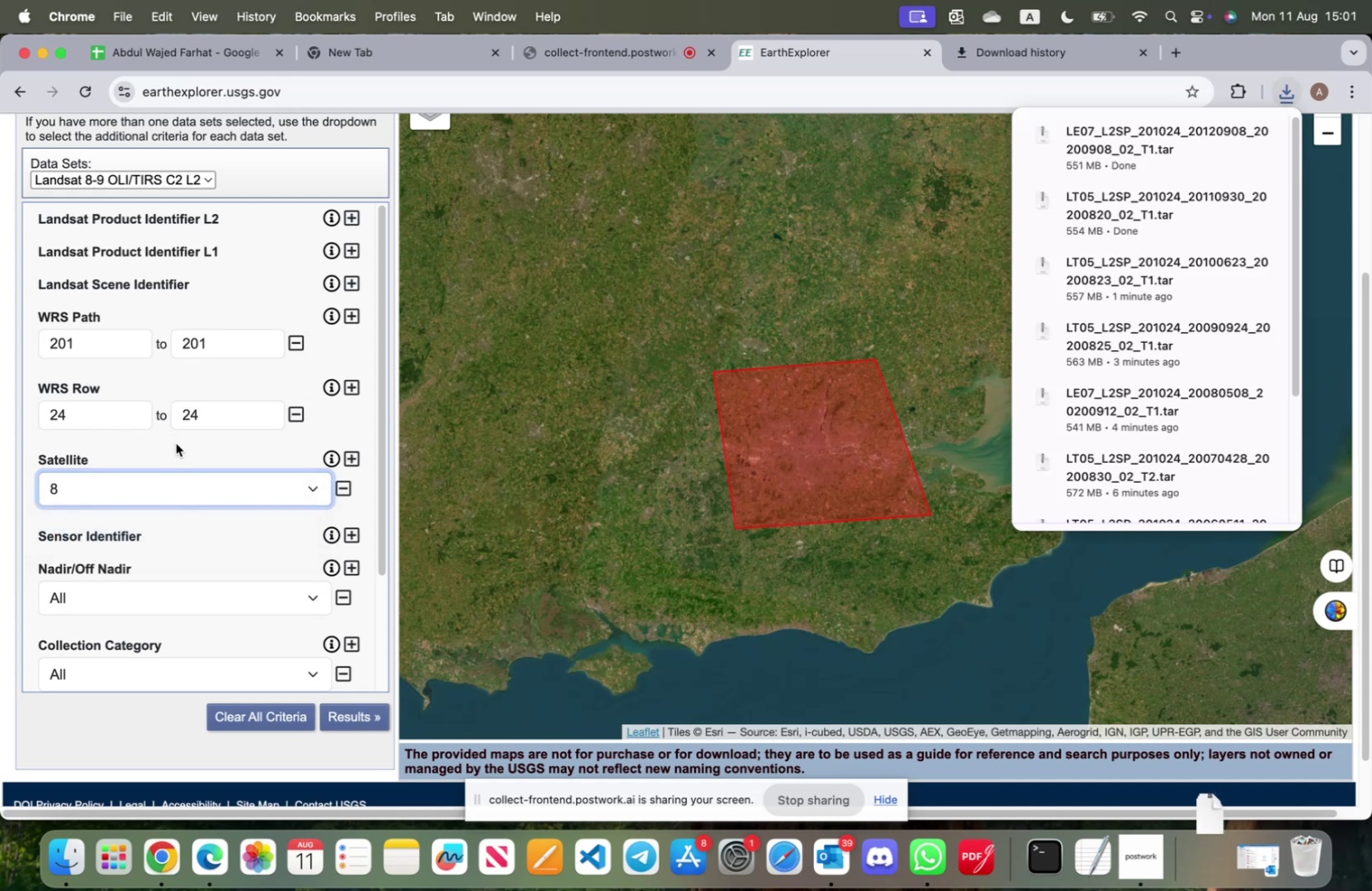 
scroll: coordinate [179, 455], scroll_direction: up, amount: 7.0
 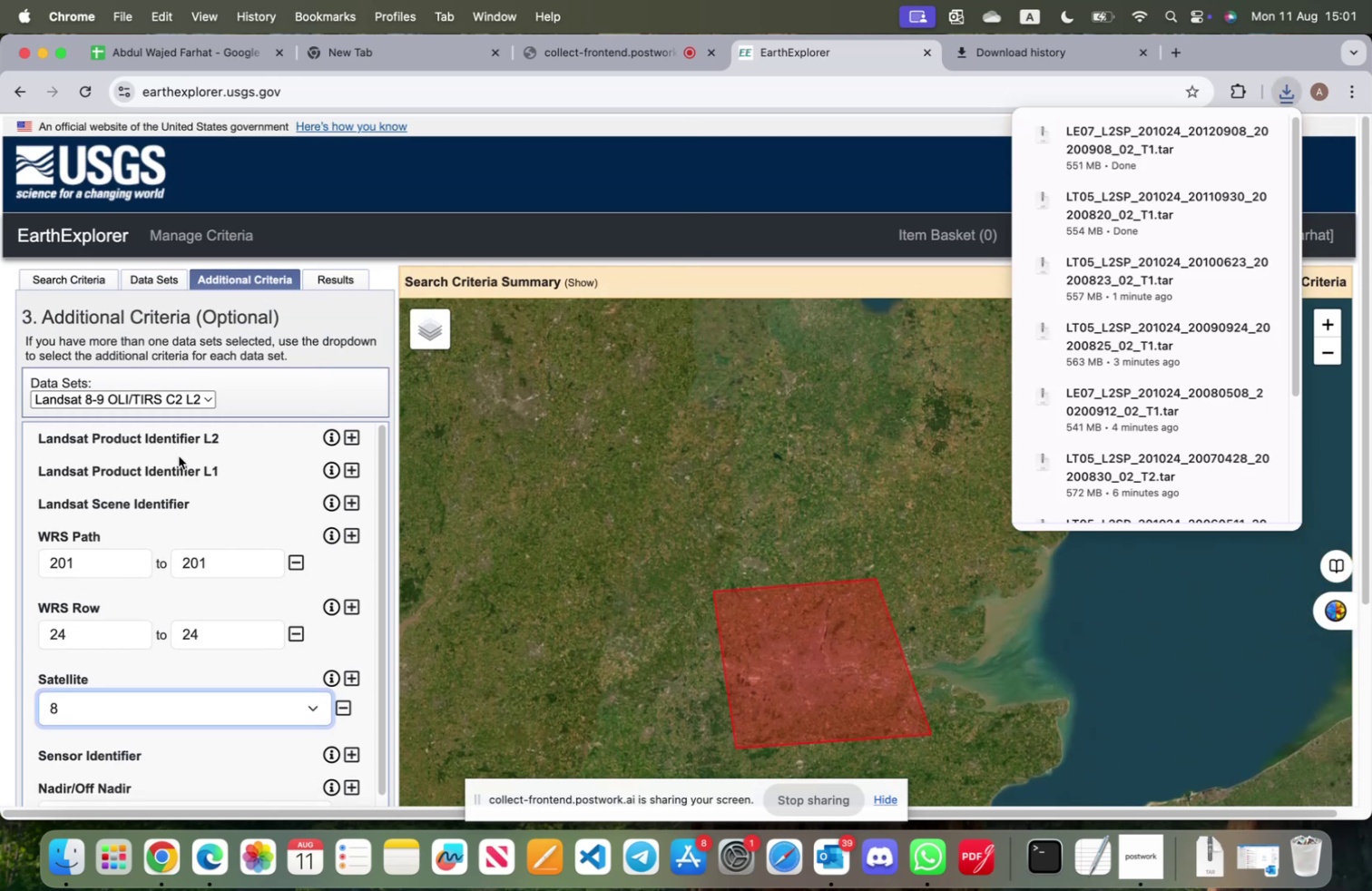 
scroll: coordinate [235, 445], scroll_direction: down, amount: 18.0
 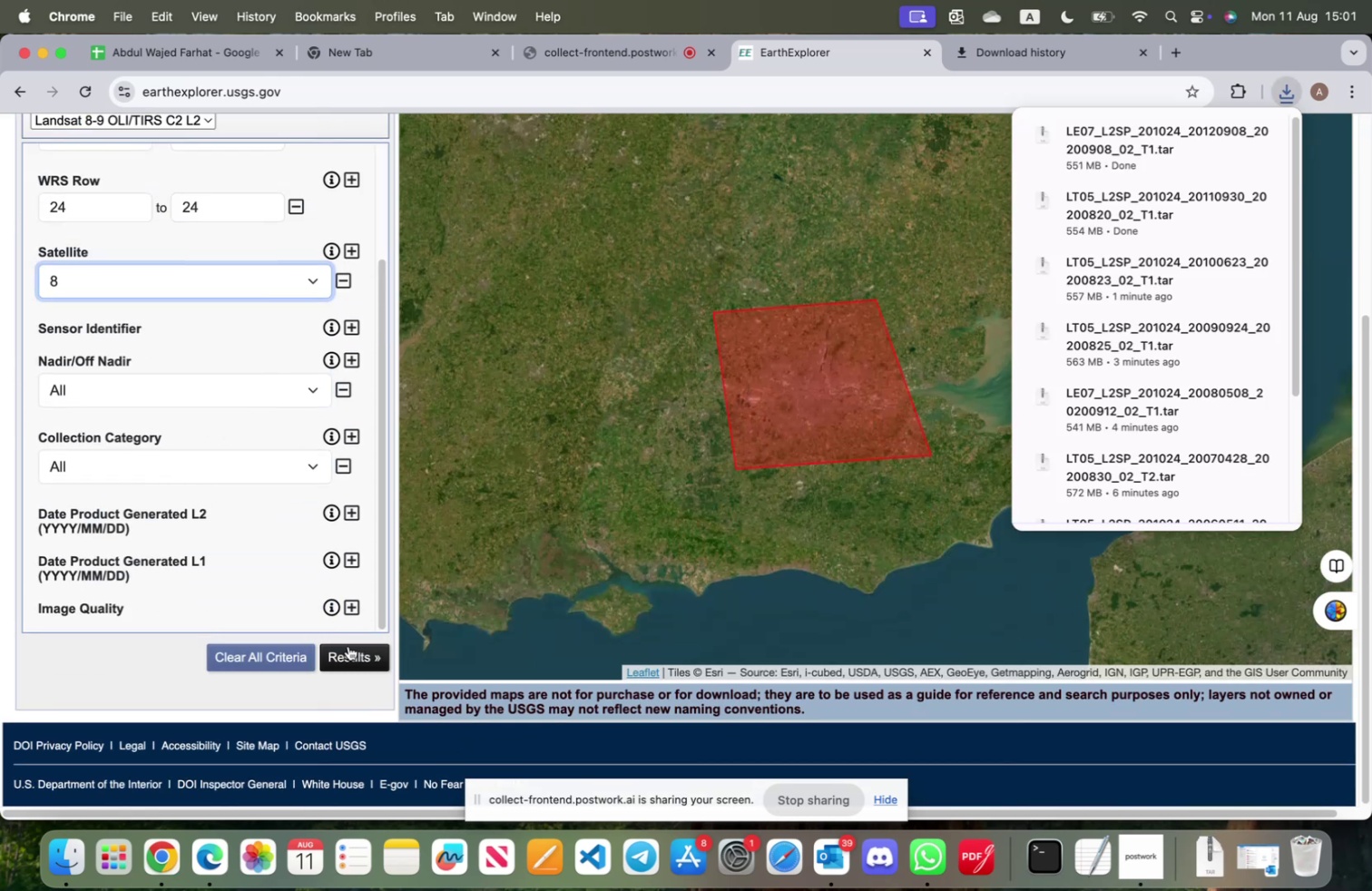 
left_click([352, 654])
 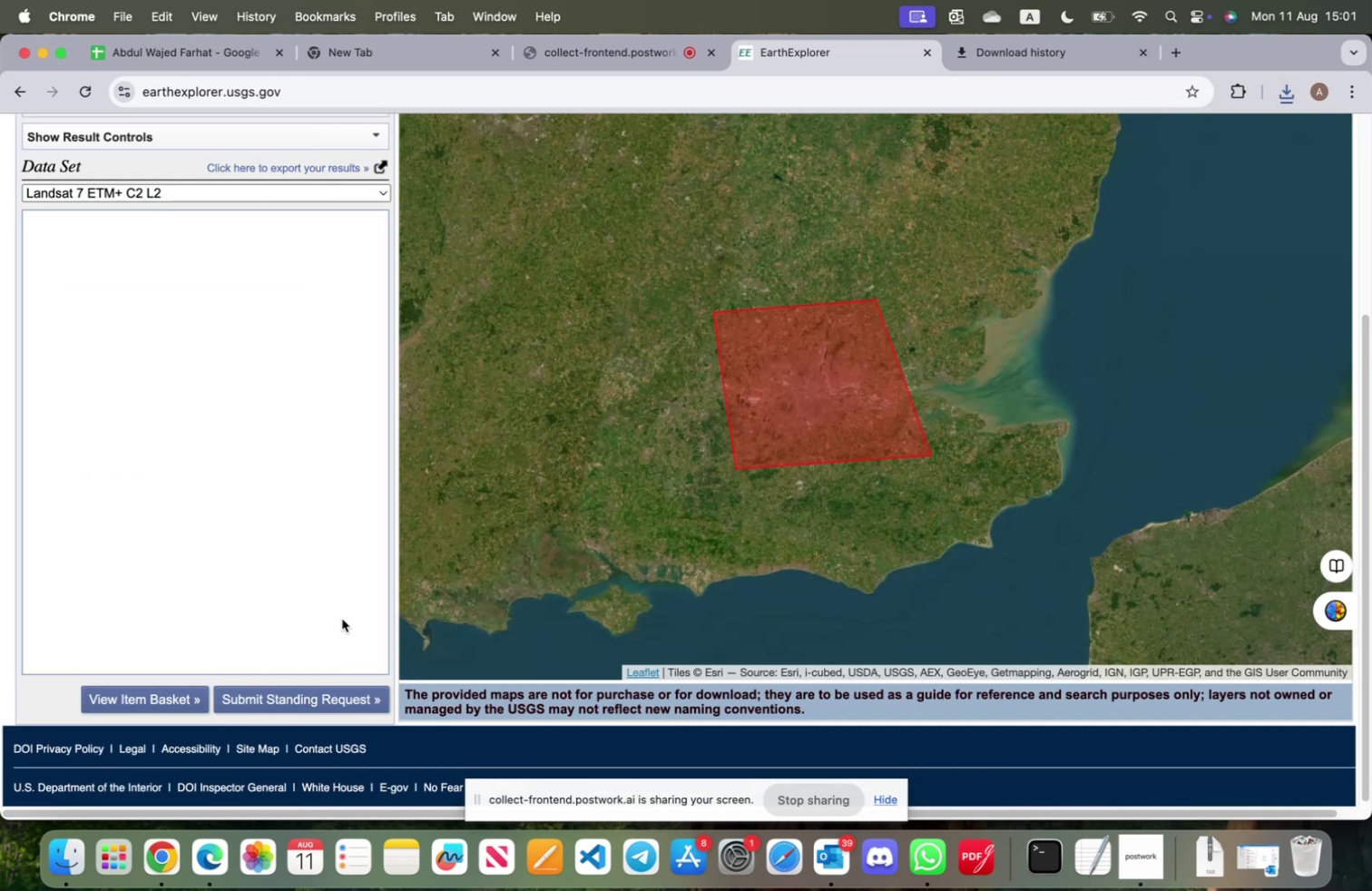 
mouse_move([280, 406])
 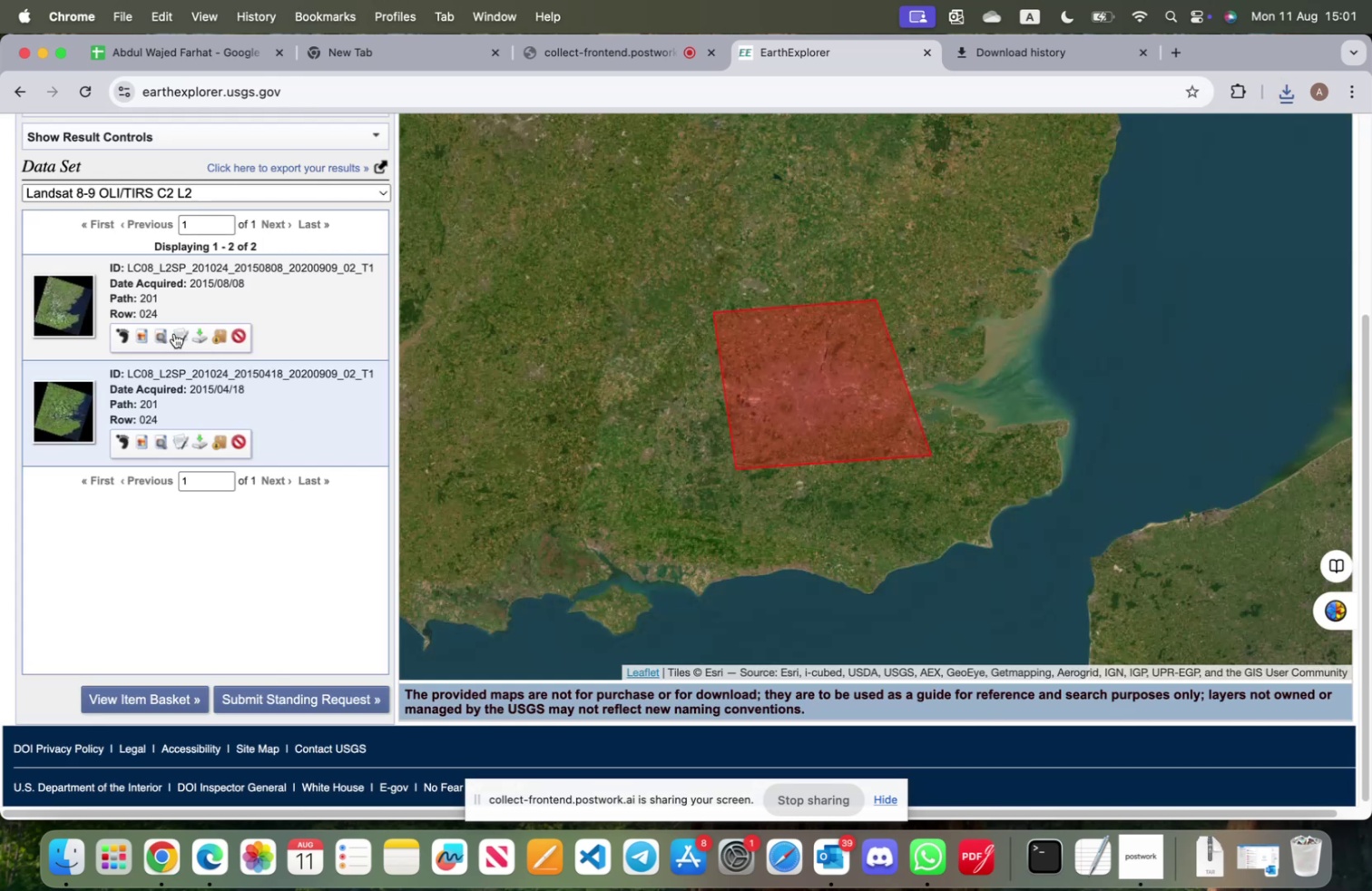 
left_click([179, 333])
 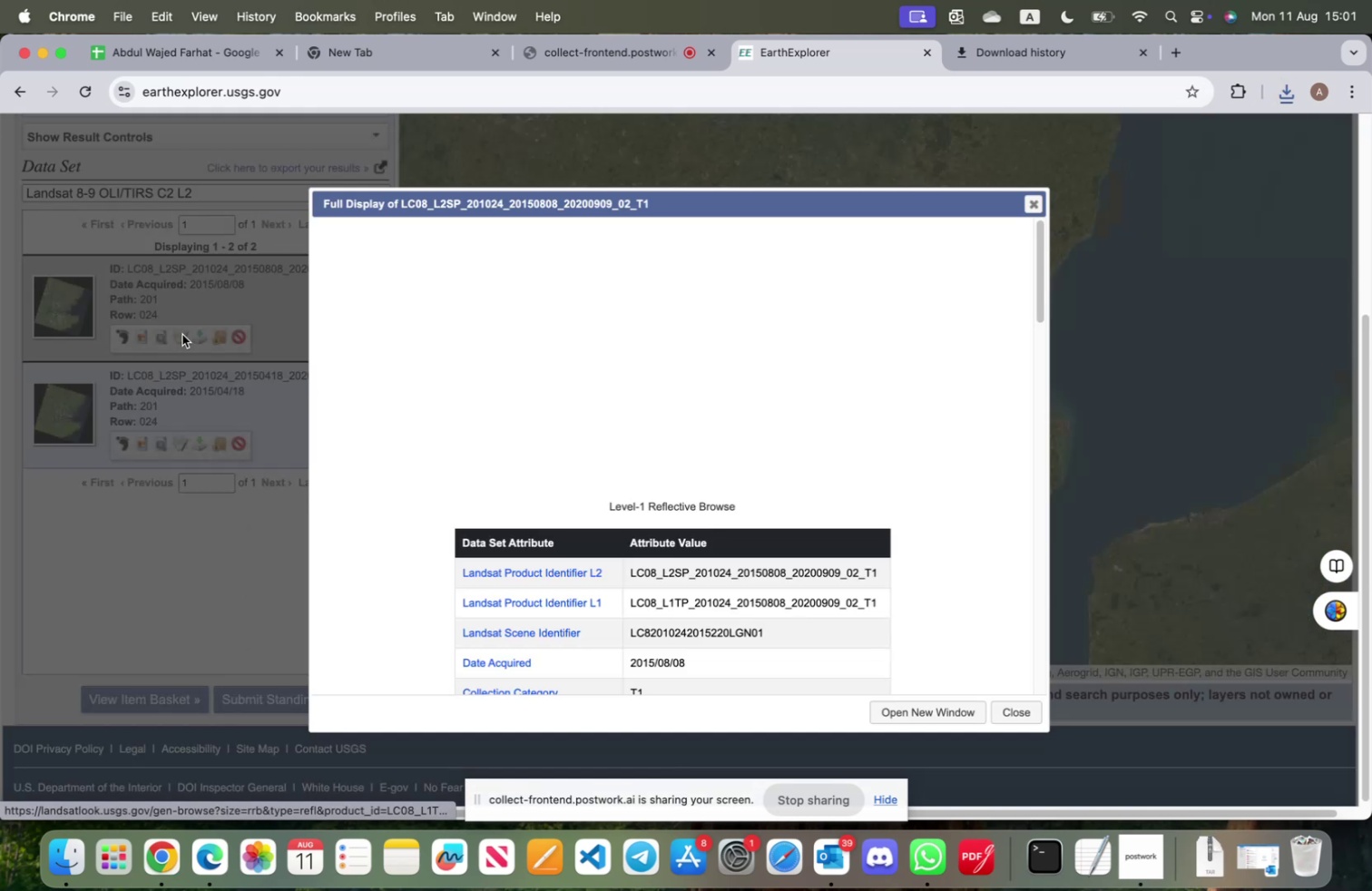 
scroll: coordinate [689, 553], scroll_direction: down, amount: 23.0
 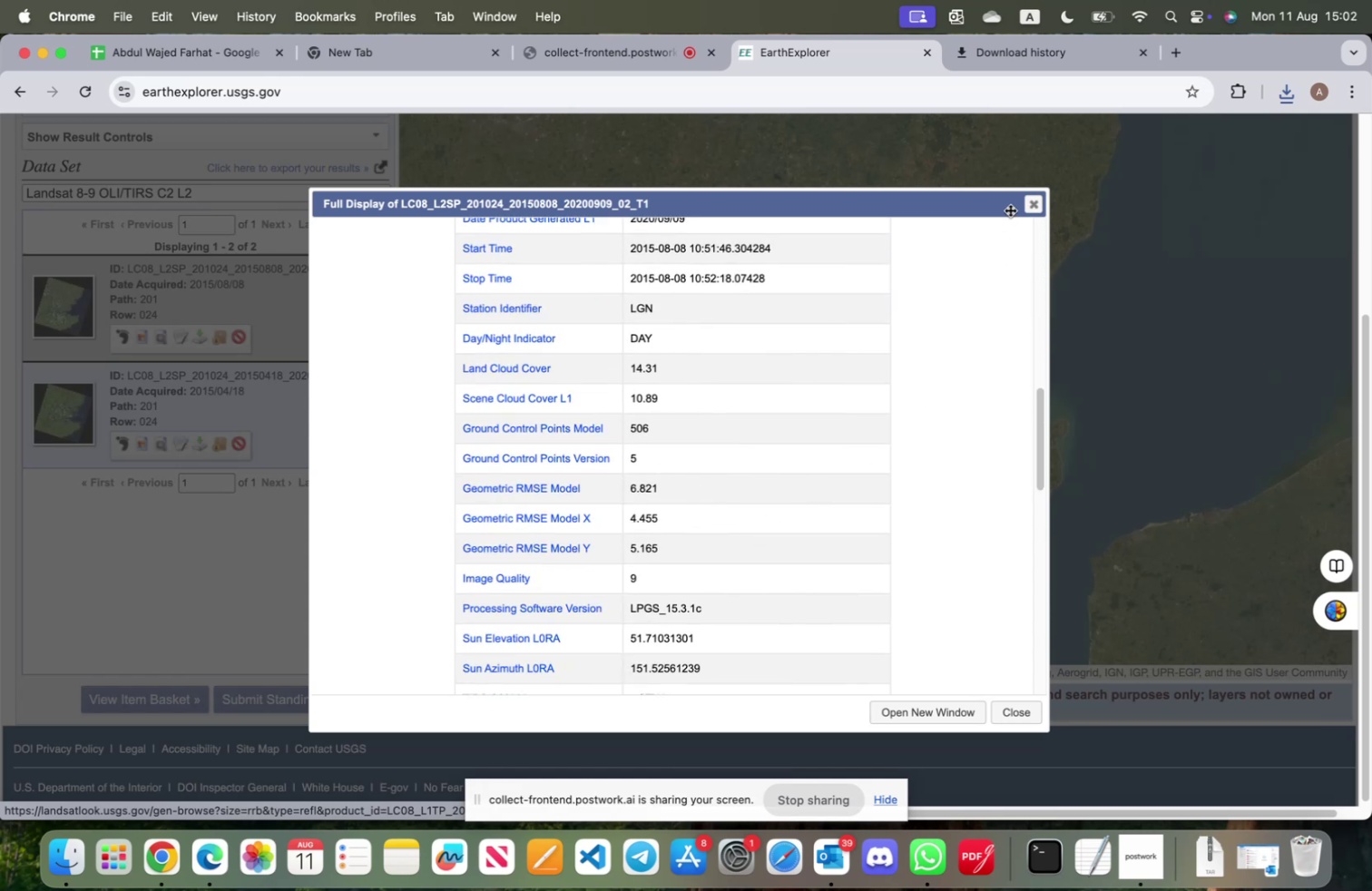 
left_click([1041, 201])
 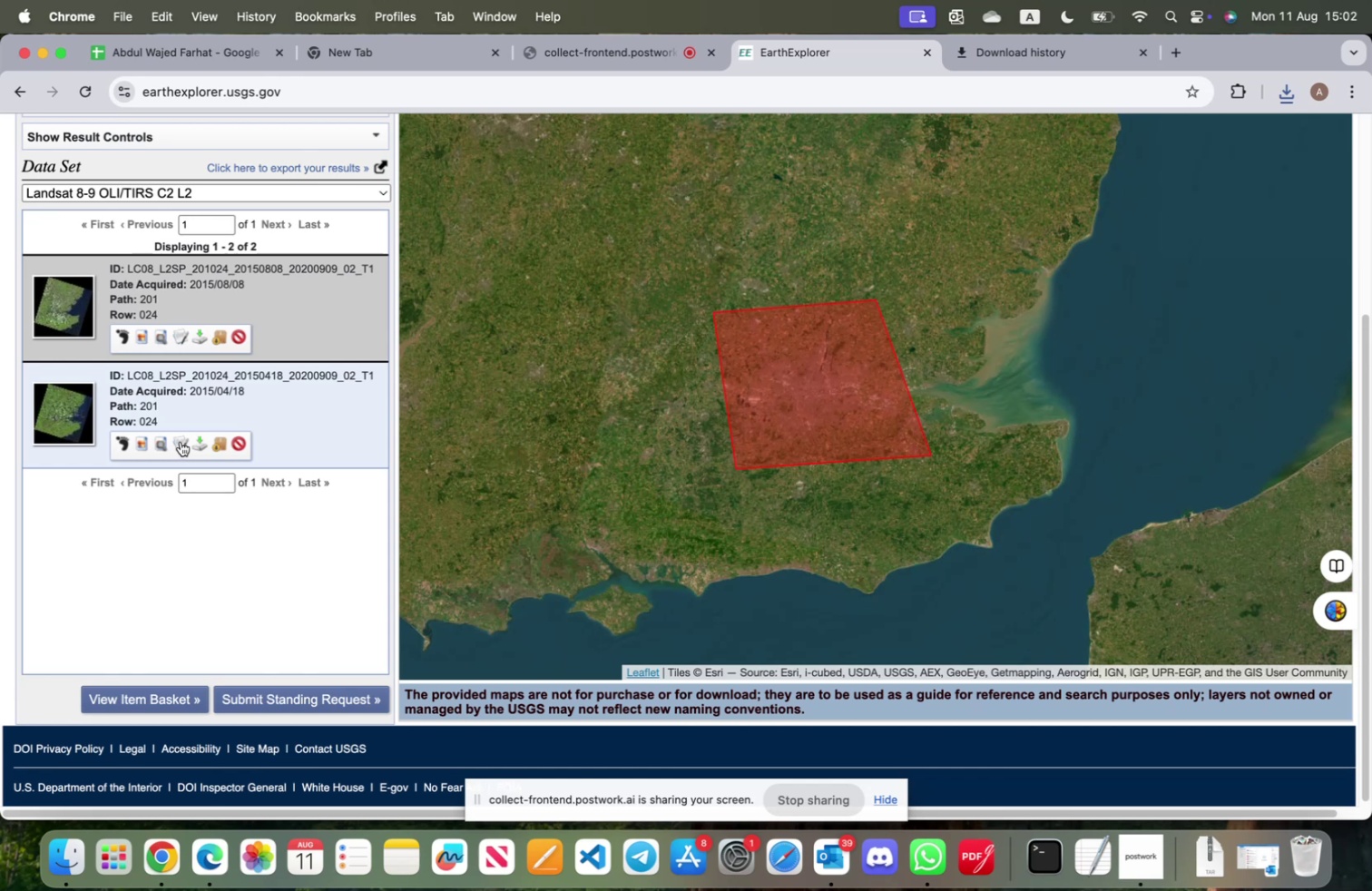 
left_click([181, 441])
 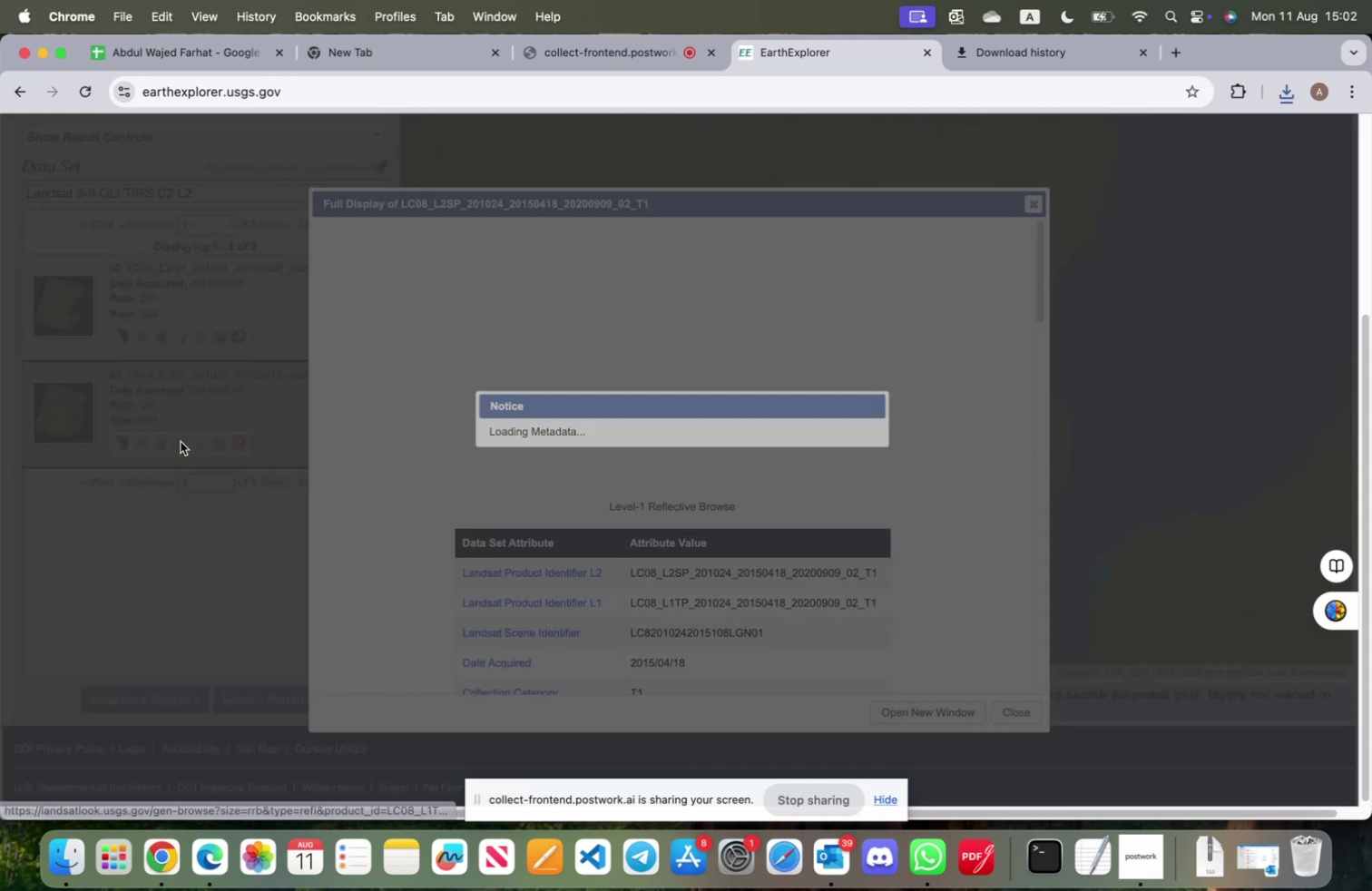 
scroll: coordinate [652, 536], scroll_direction: down, amount: 18.0
 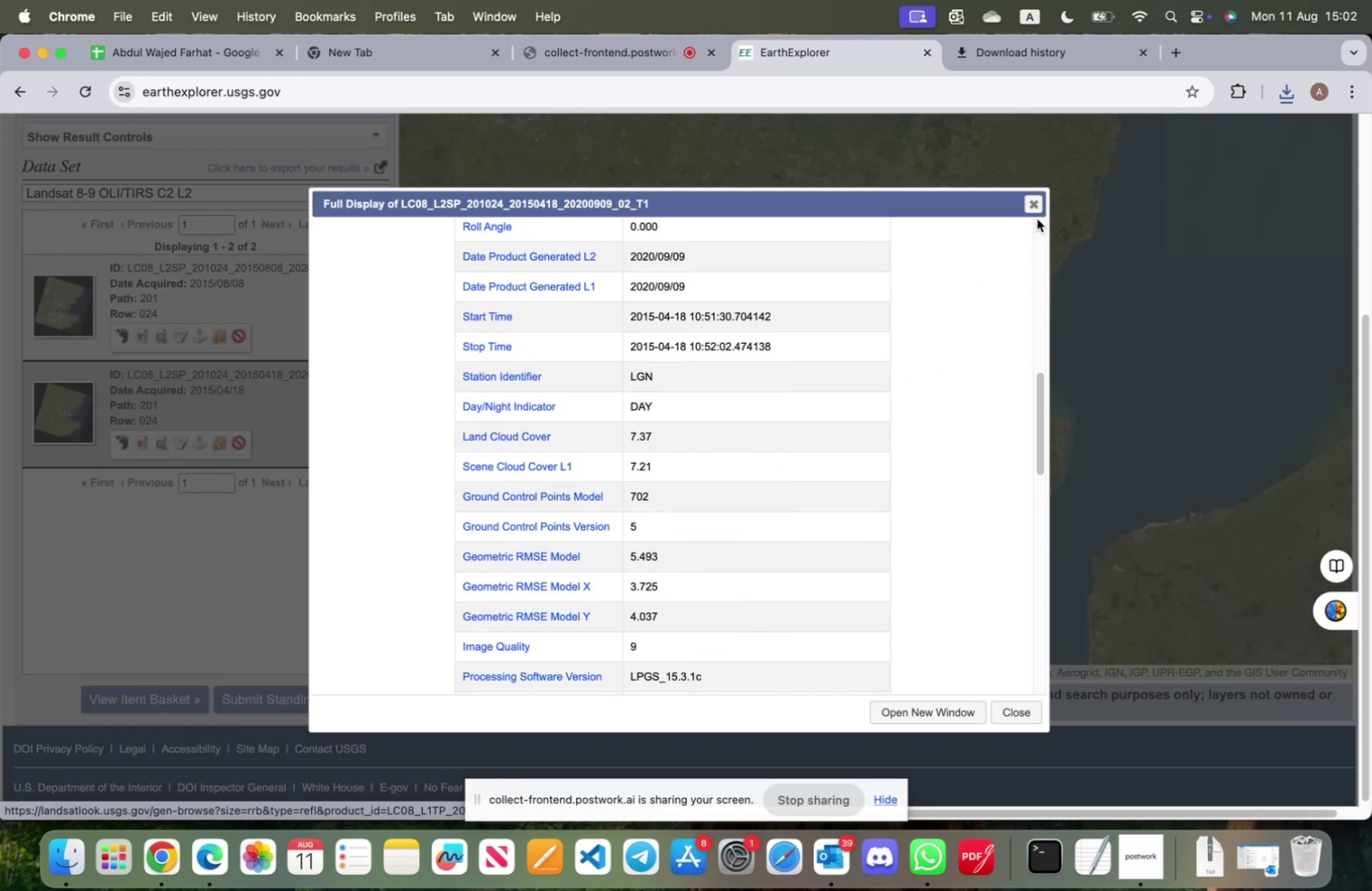 
left_click([1038, 211])
 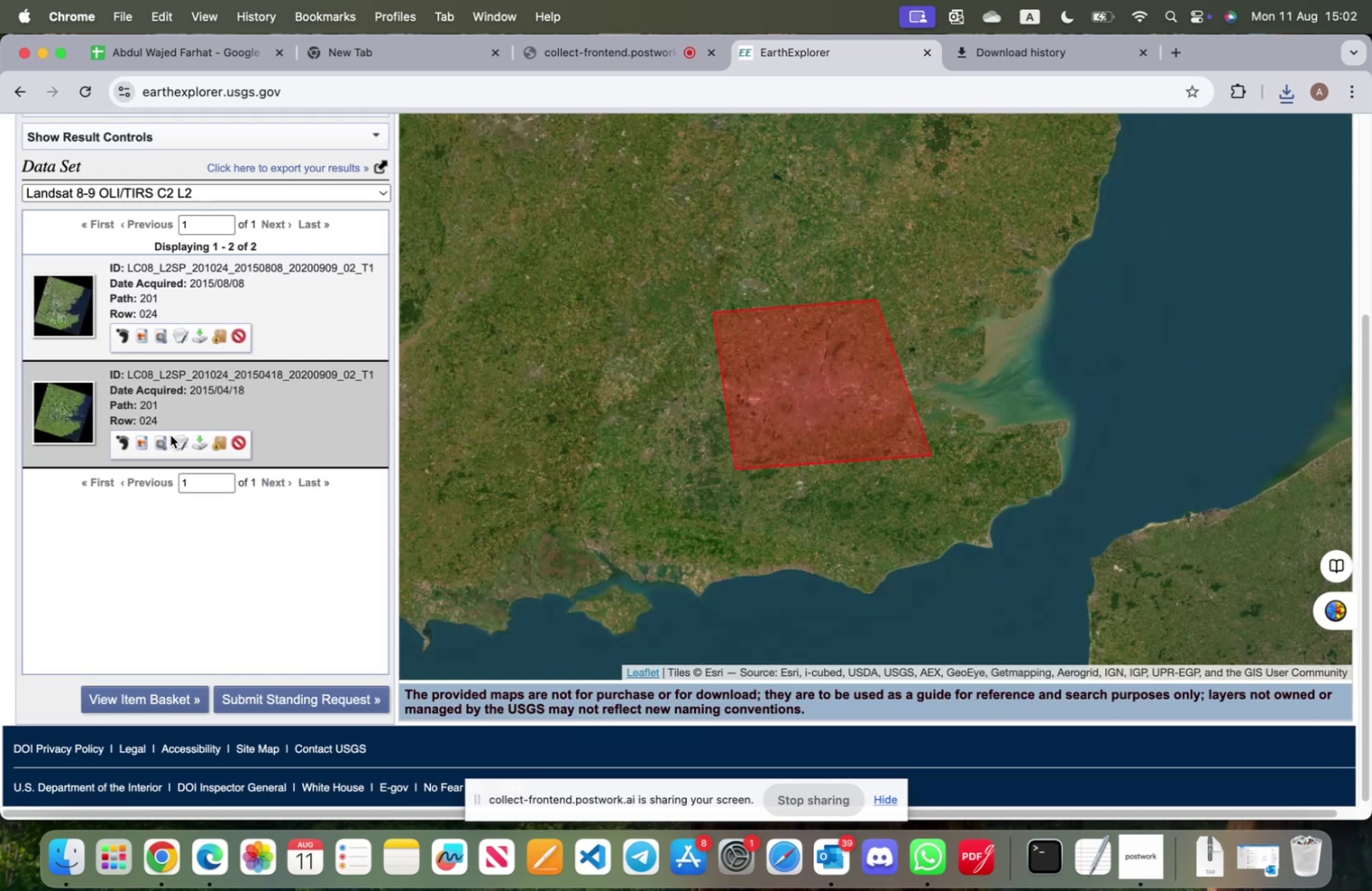 
left_click([200, 437])
 